 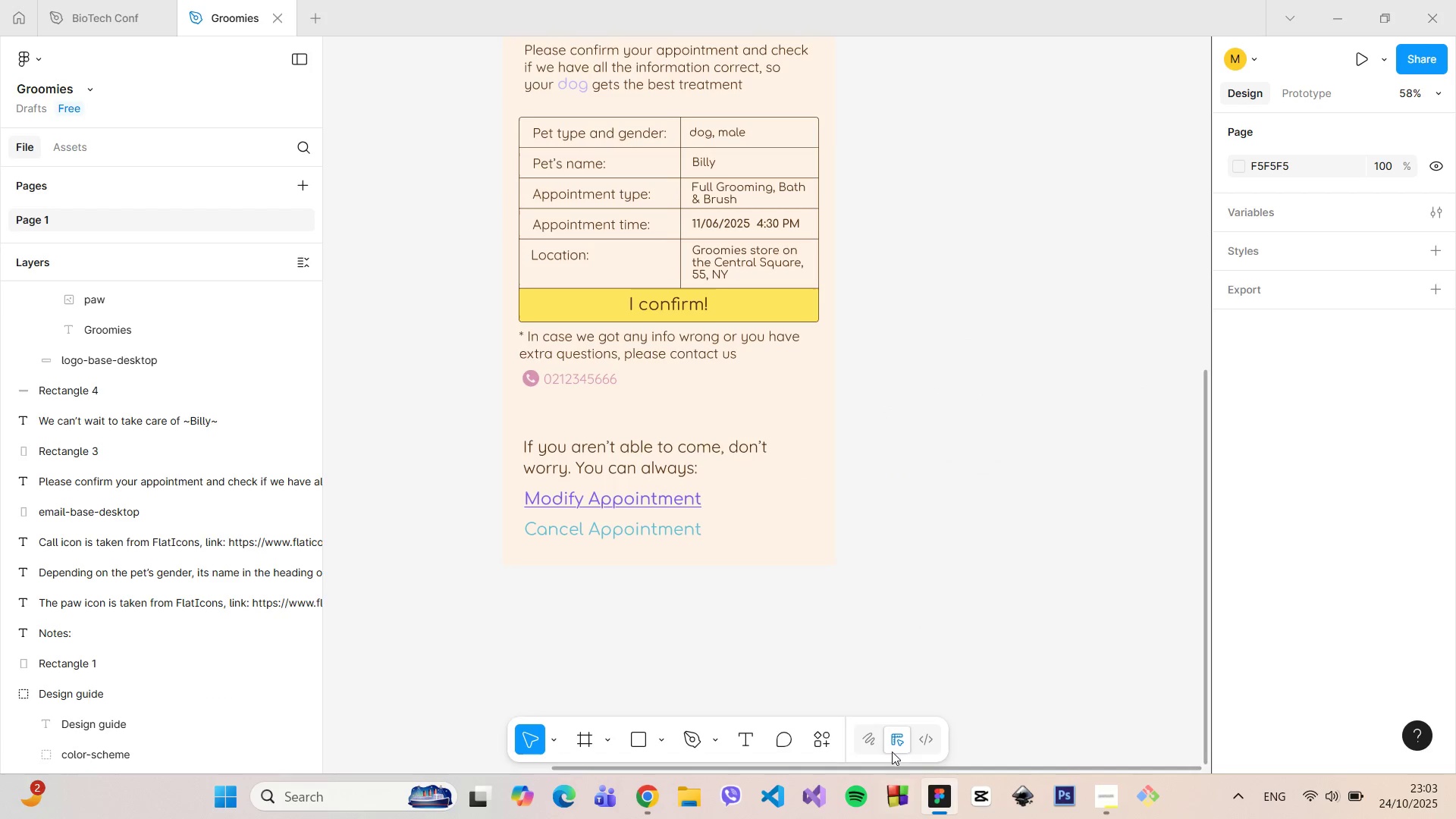 
left_click([656, 465])
 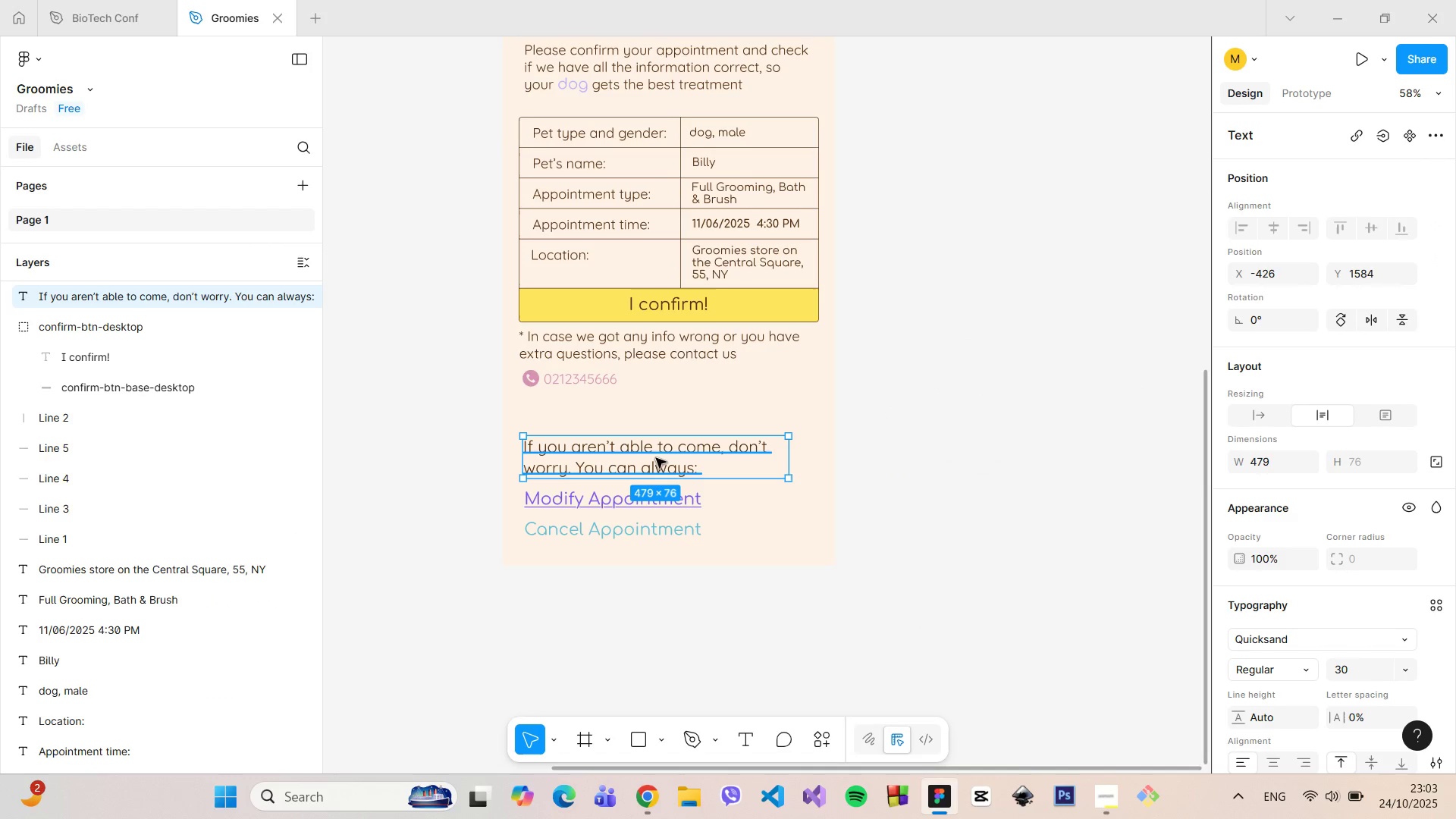 
left_click_drag(start_coordinate=[656, 458], to_coordinate=[656, 442])
 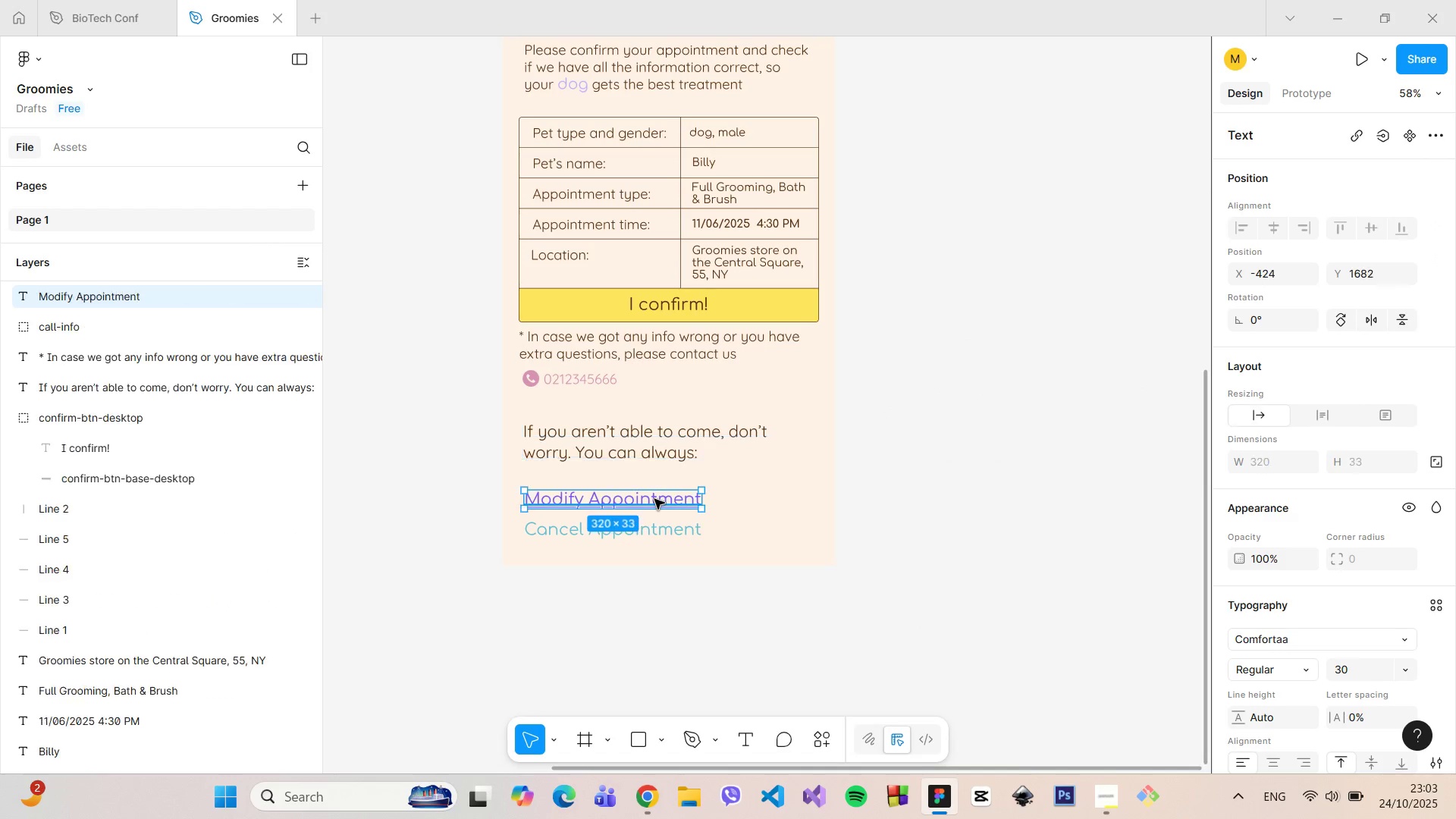 
left_click([654, 499])
 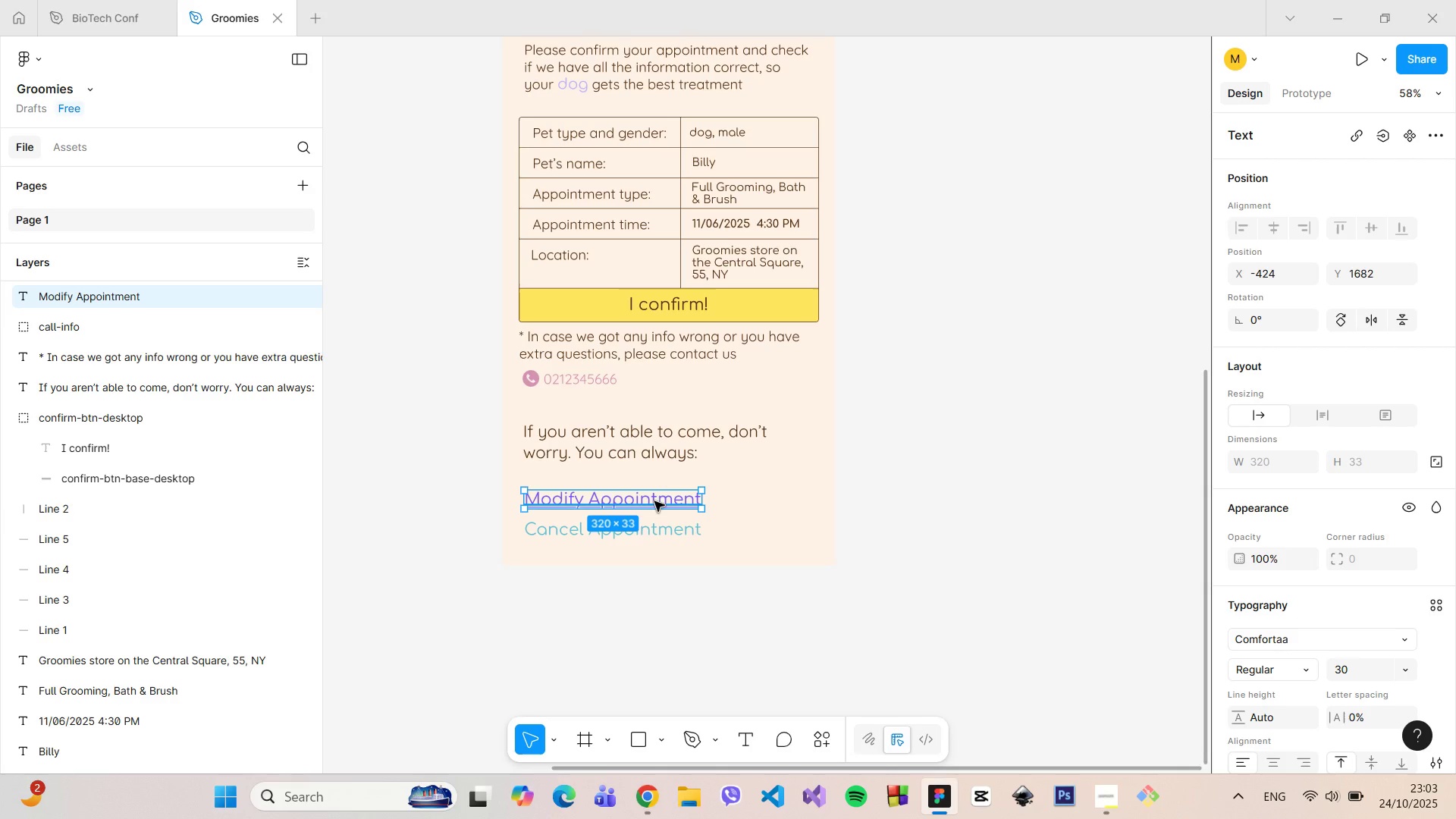 
left_click_drag(start_coordinate=[654, 501], to_coordinate=[652, 482])
 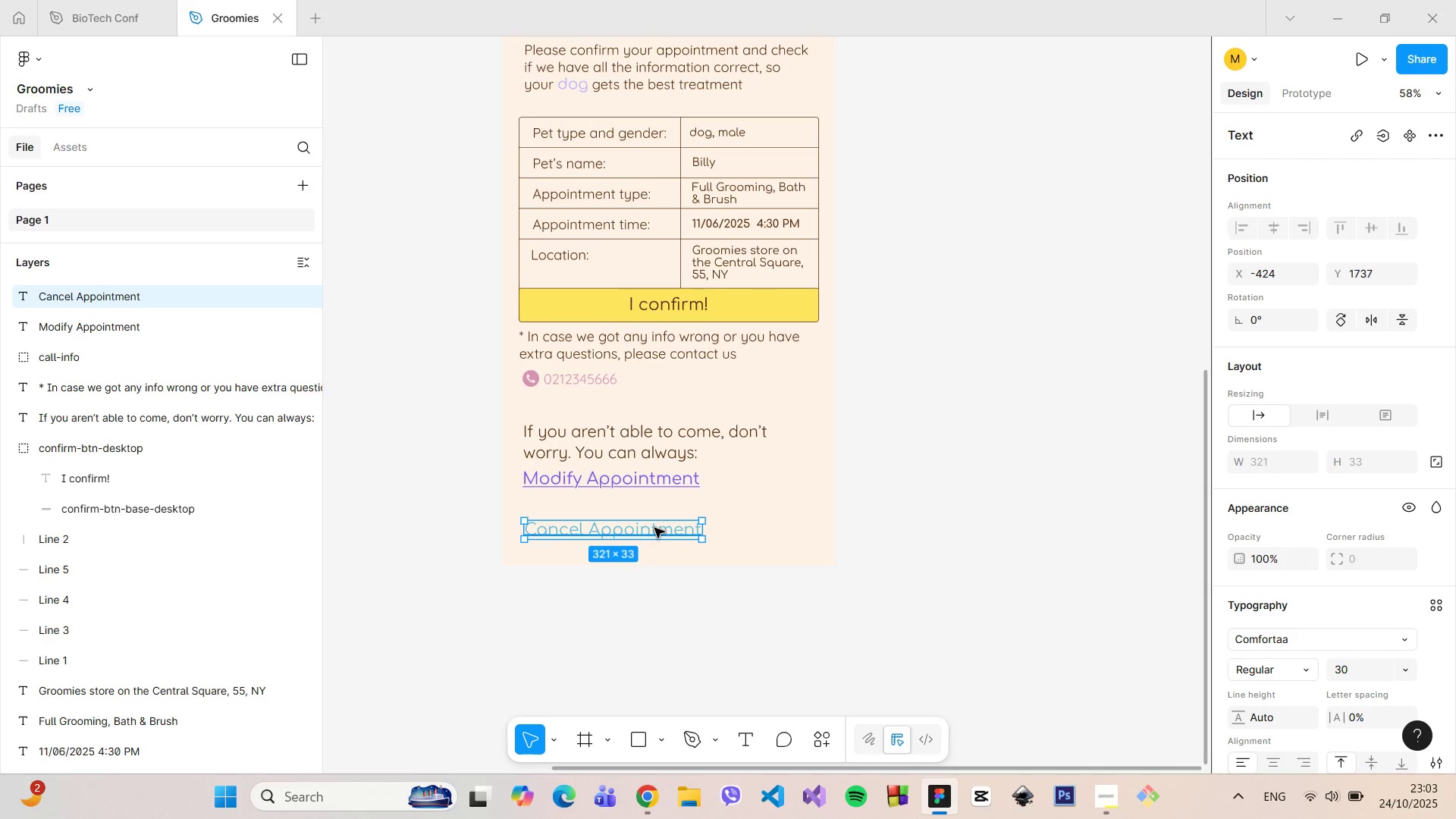 
left_click_drag(start_coordinate=[655, 528], to_coordinate=[654, 504])
 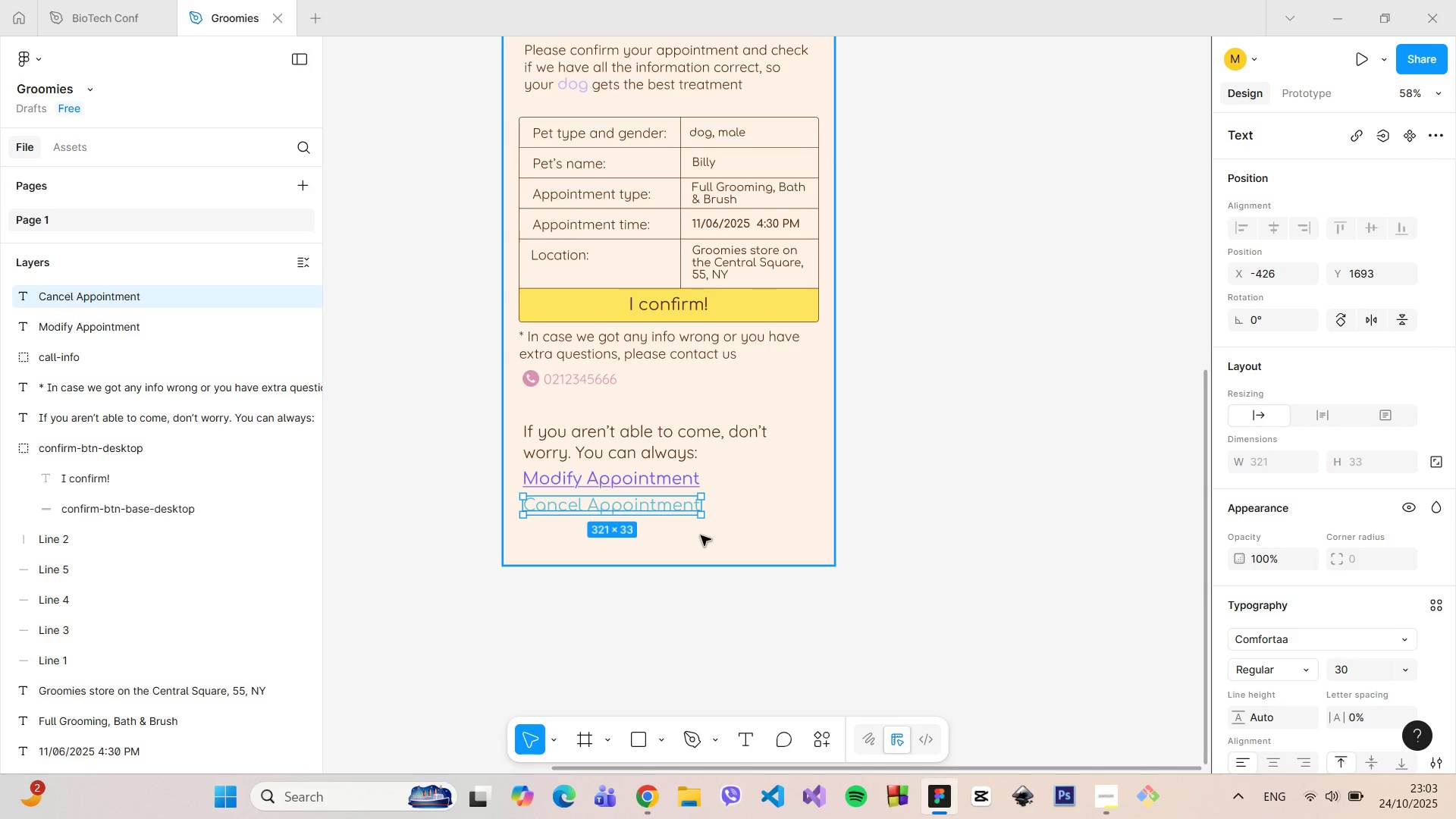 
left_click([701, 535])
 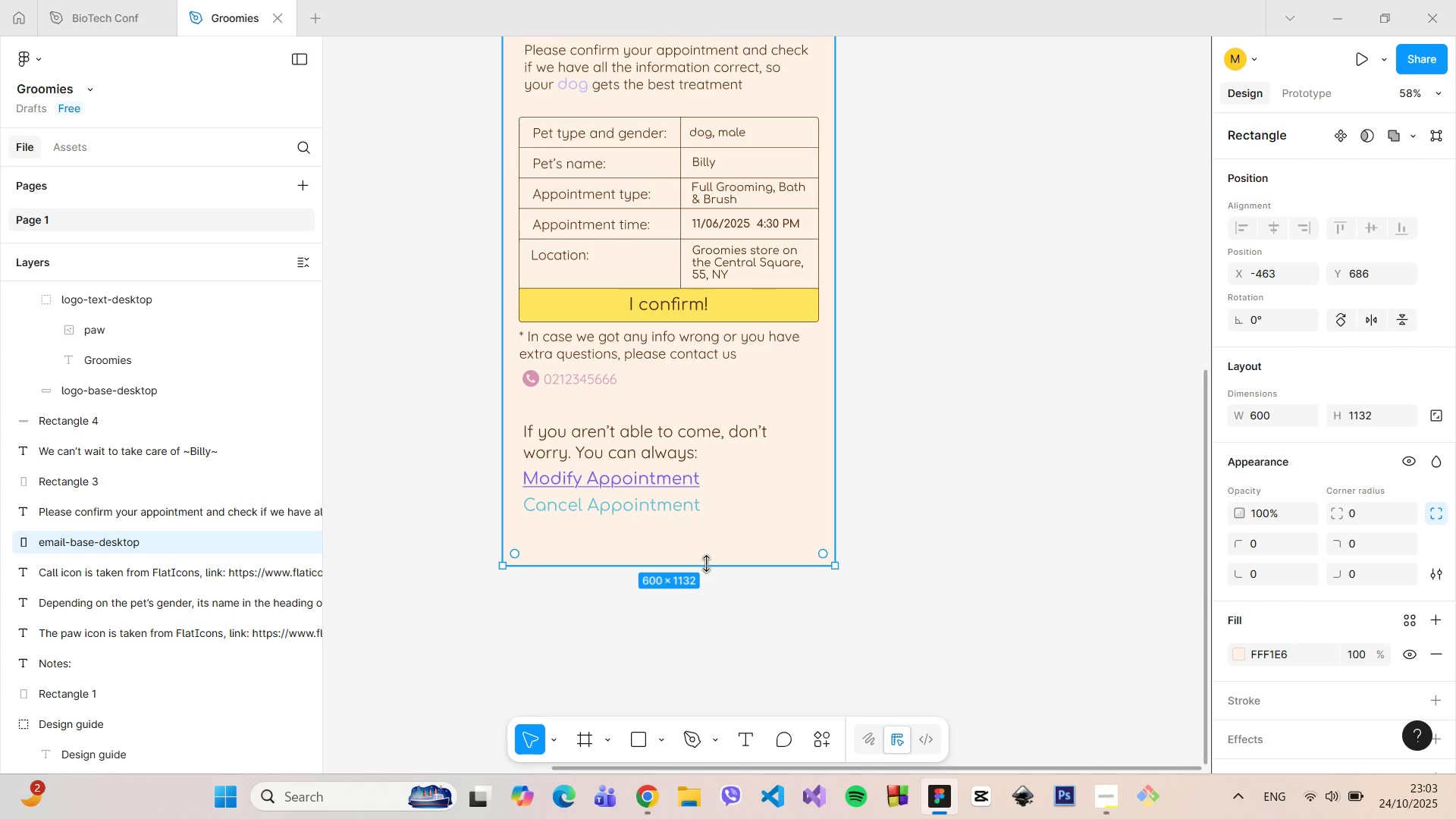 
hold_key(key=ControlLeft, duration=1.48)
left_click_drag(start_coordinate=[706, 563], to_coordinate=[708, 617])
 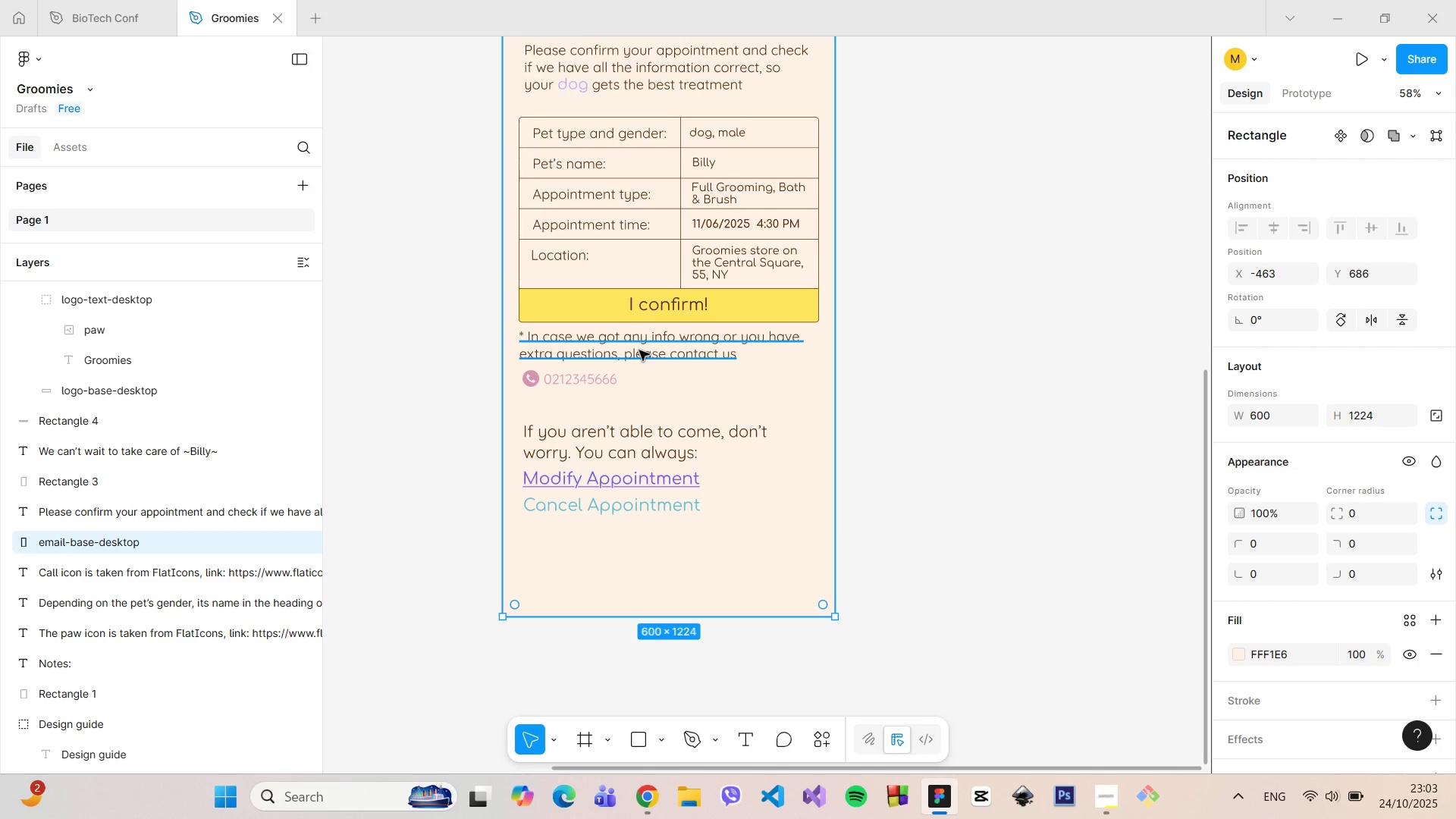 
left_click([639, 350])
 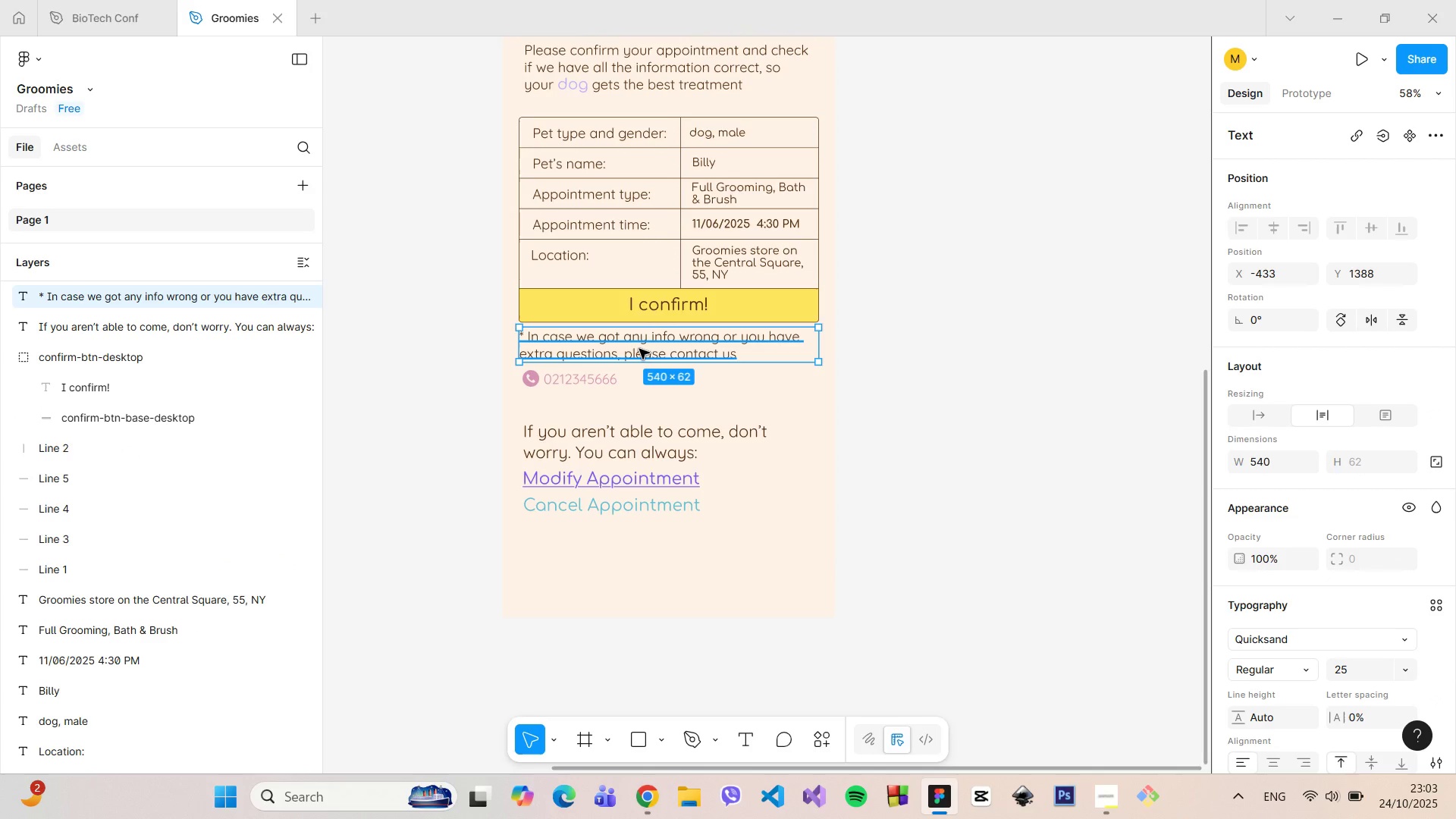 
hold_key(key=AltLeft, duration=1.51)
left_click_drag(start_coordinate=[639, 349], to_coordinate=[635, 538])
 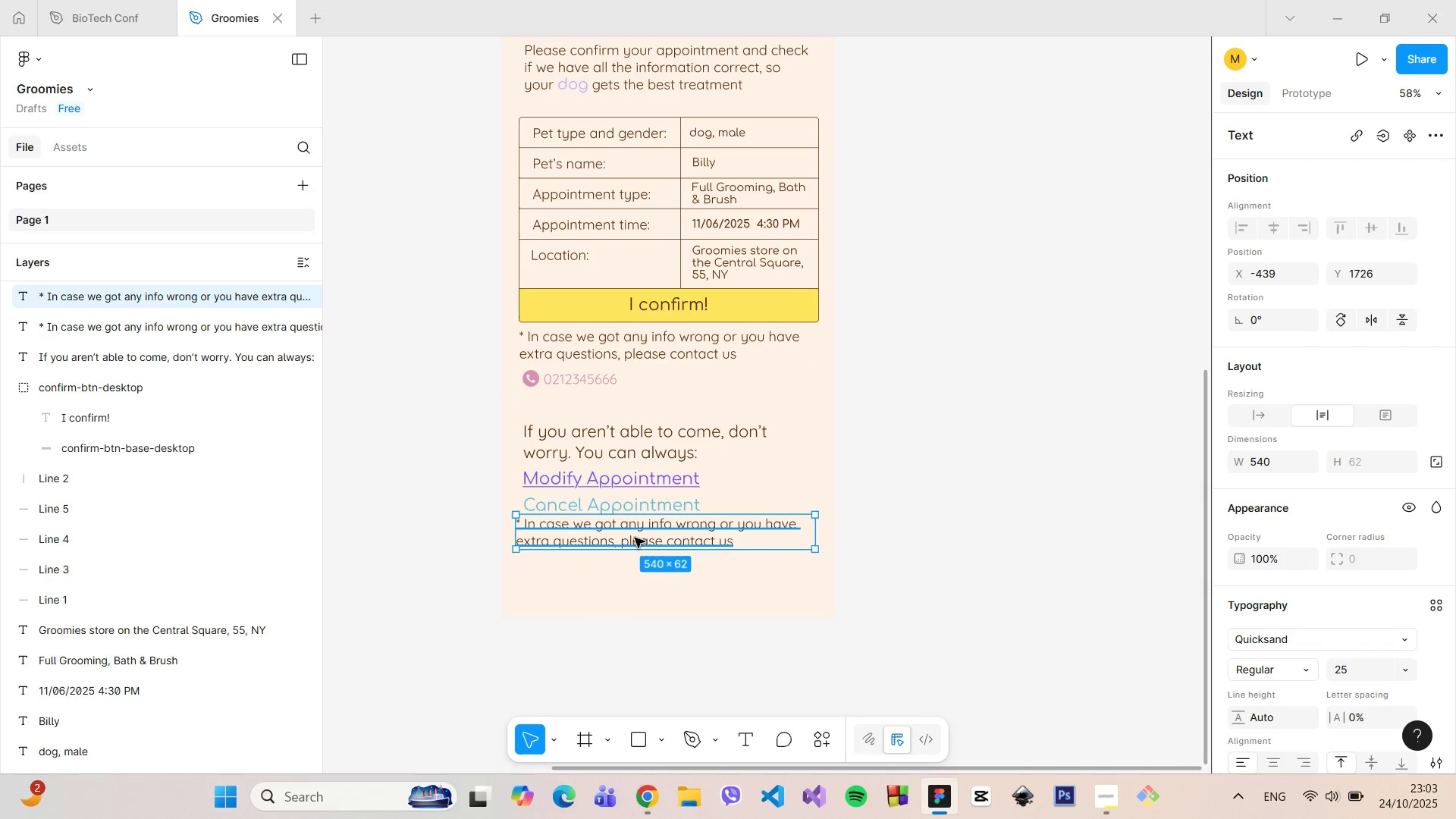 
hold_key(key=AltLeft, duration=0.94)
 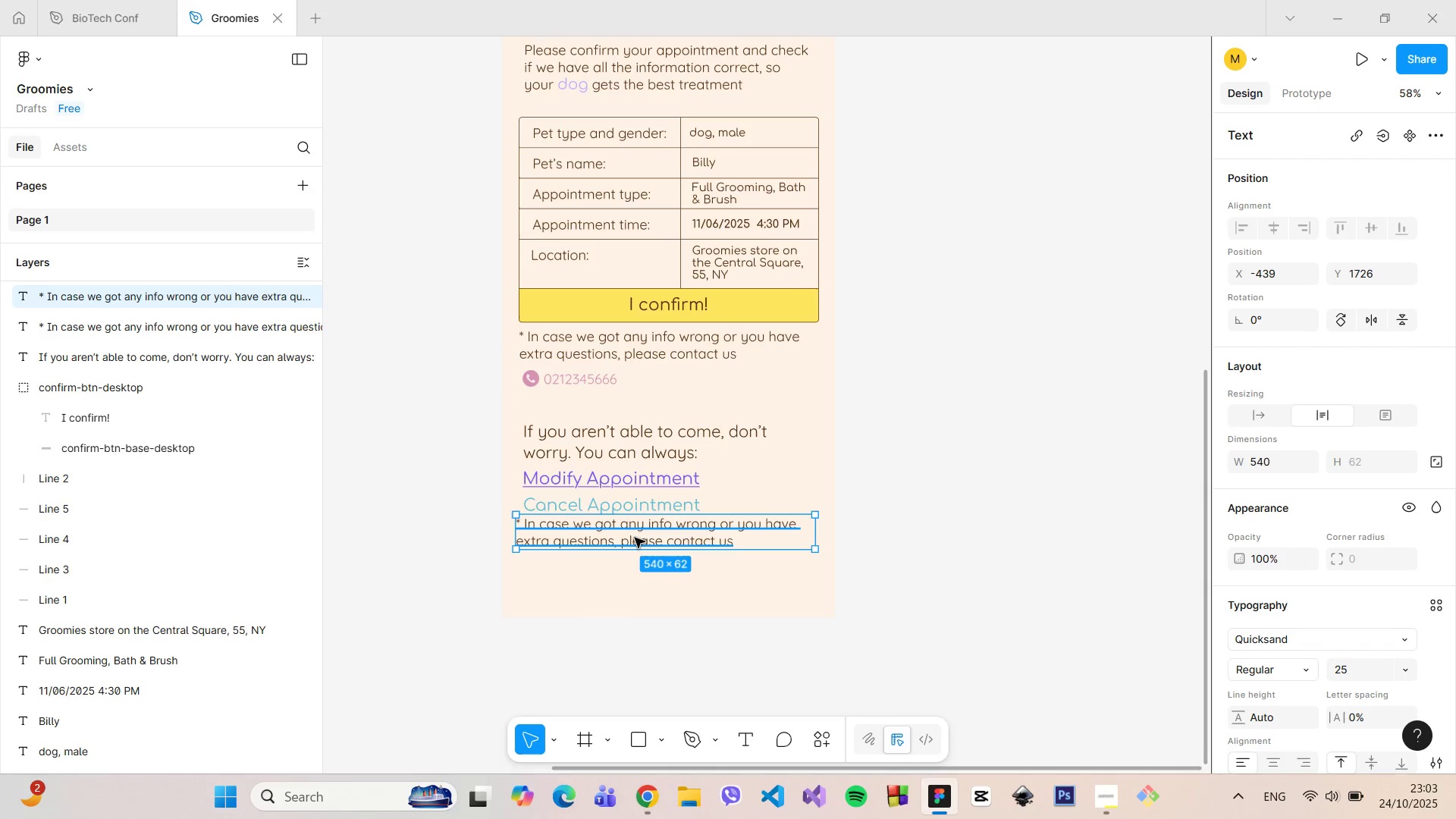 
left_click([635, 538])
 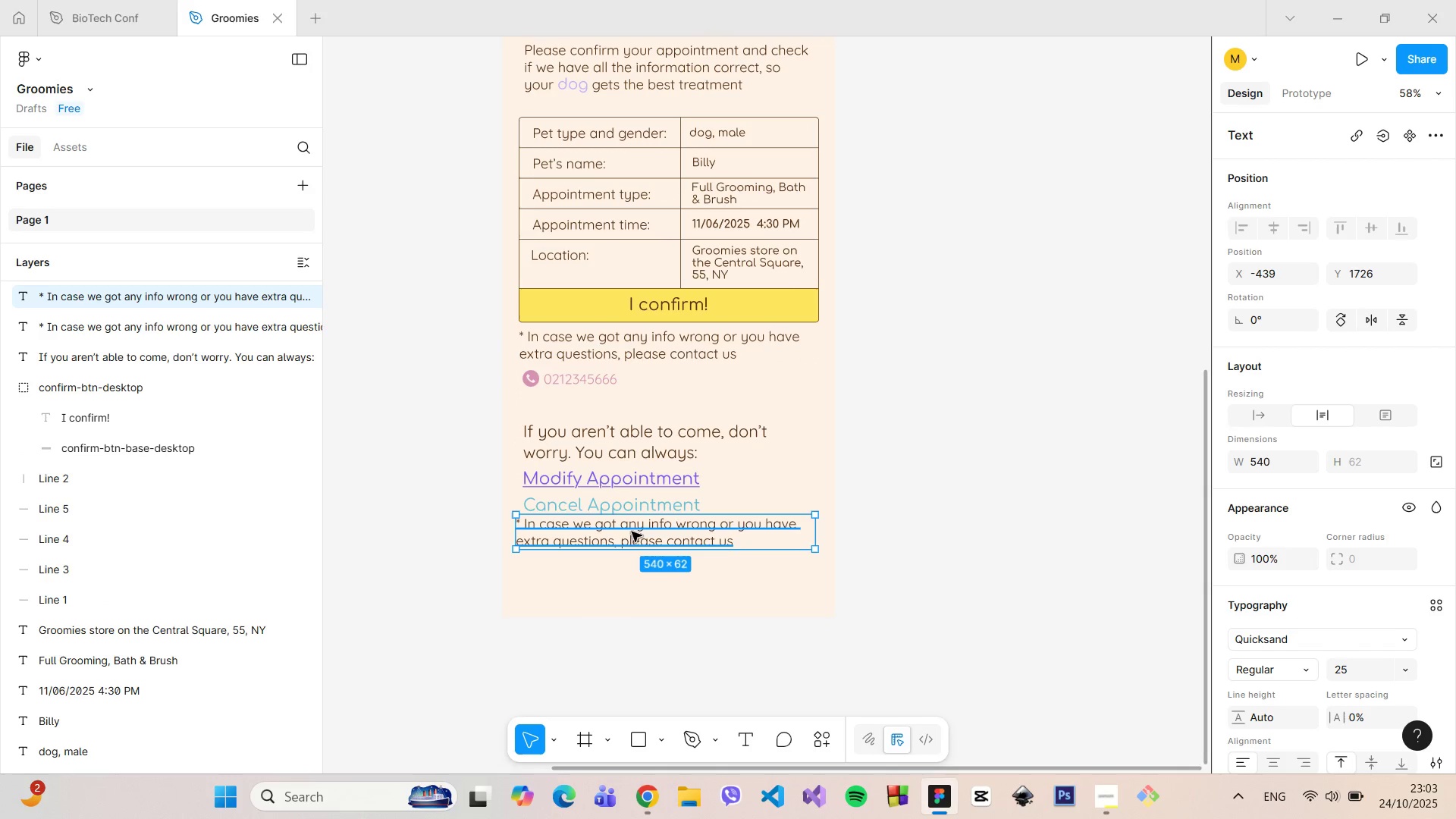 
left_click_drag(start_coordinate=[632, 532], to_coordinate=[632, 538])
 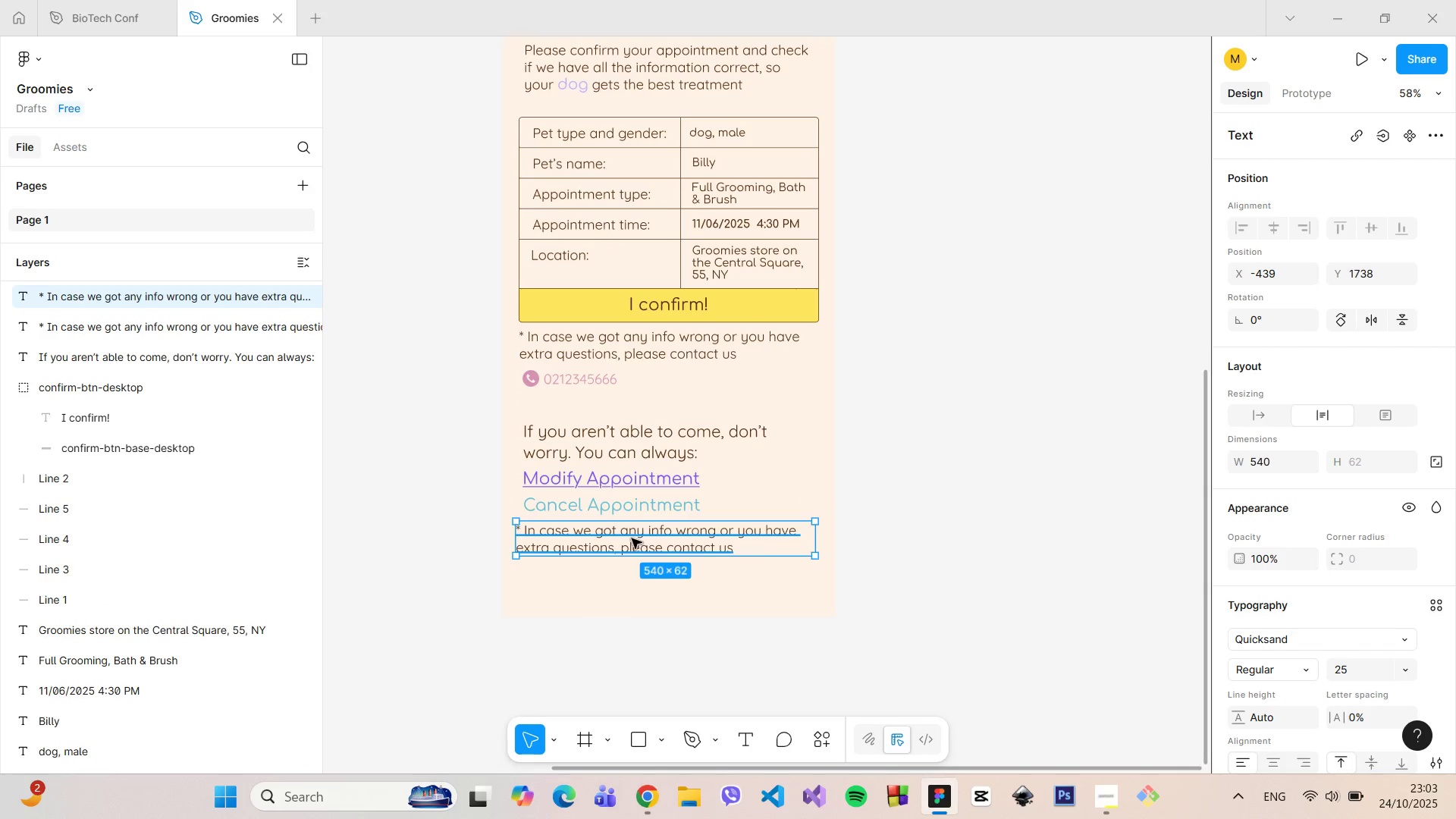 
double_click([632, 538])
 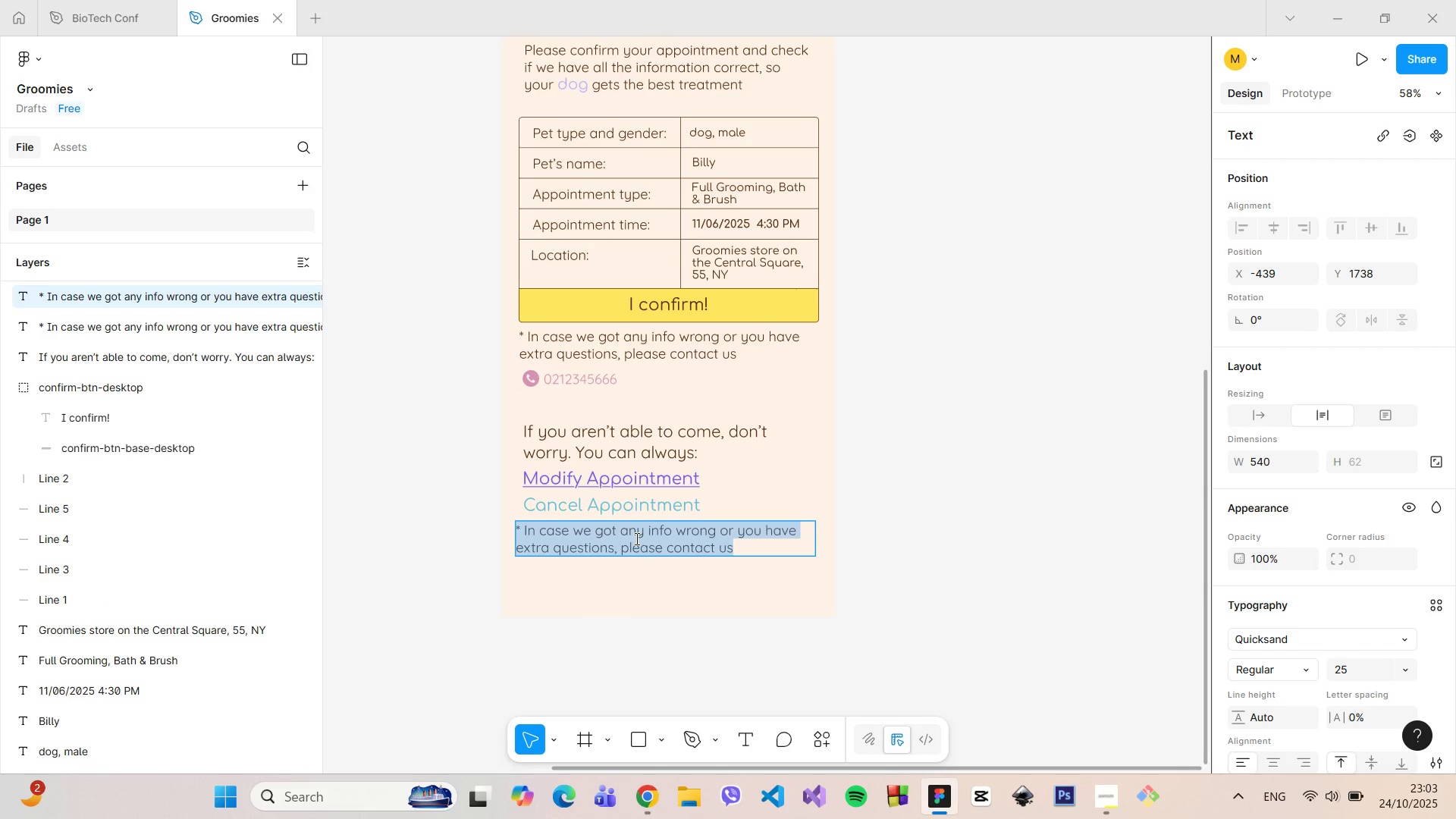 
triple_click([636, 538])
 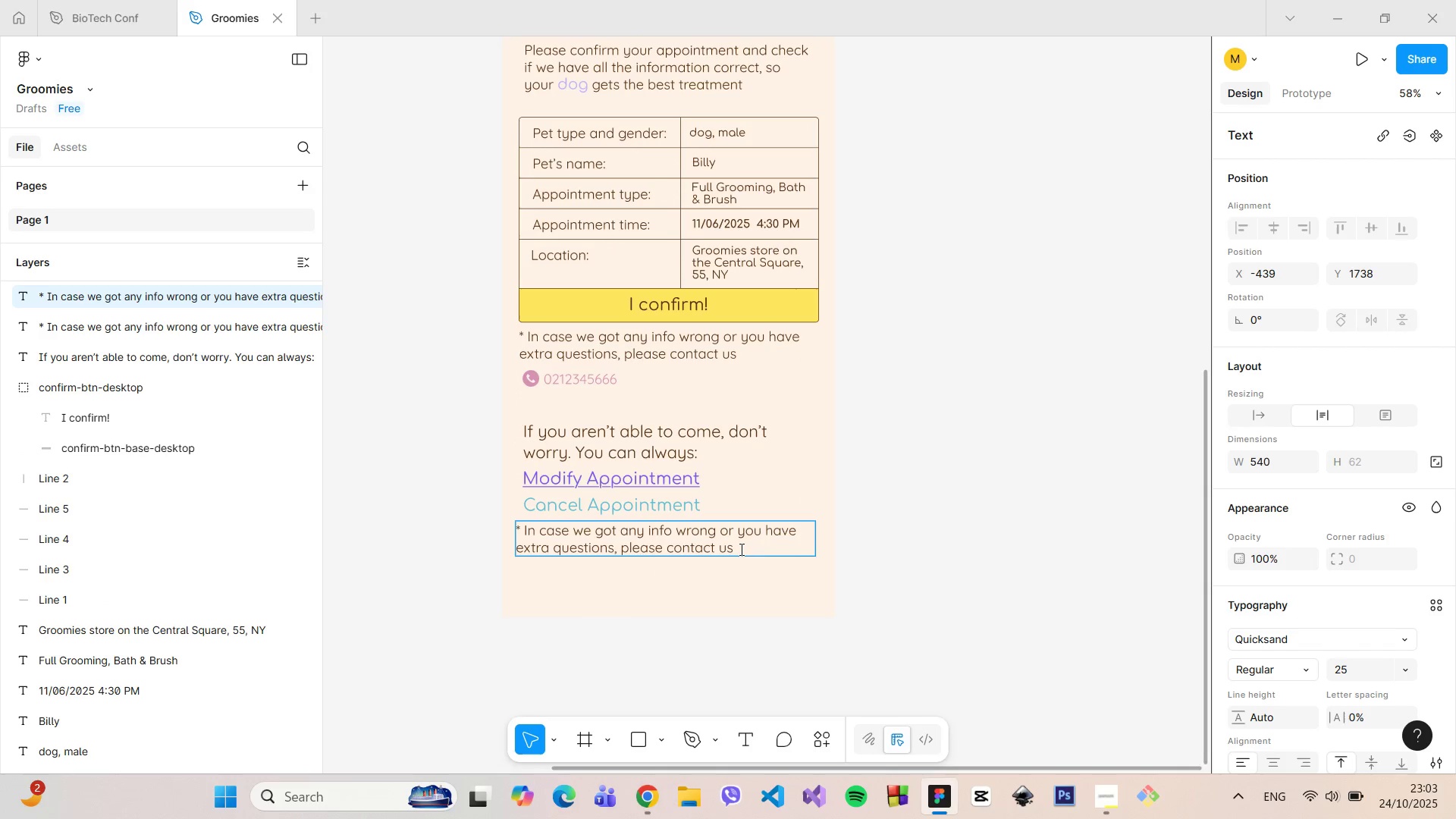 
left_click_drag(start_coordinate=[741, 549], to_coordinate=[522, 526])
 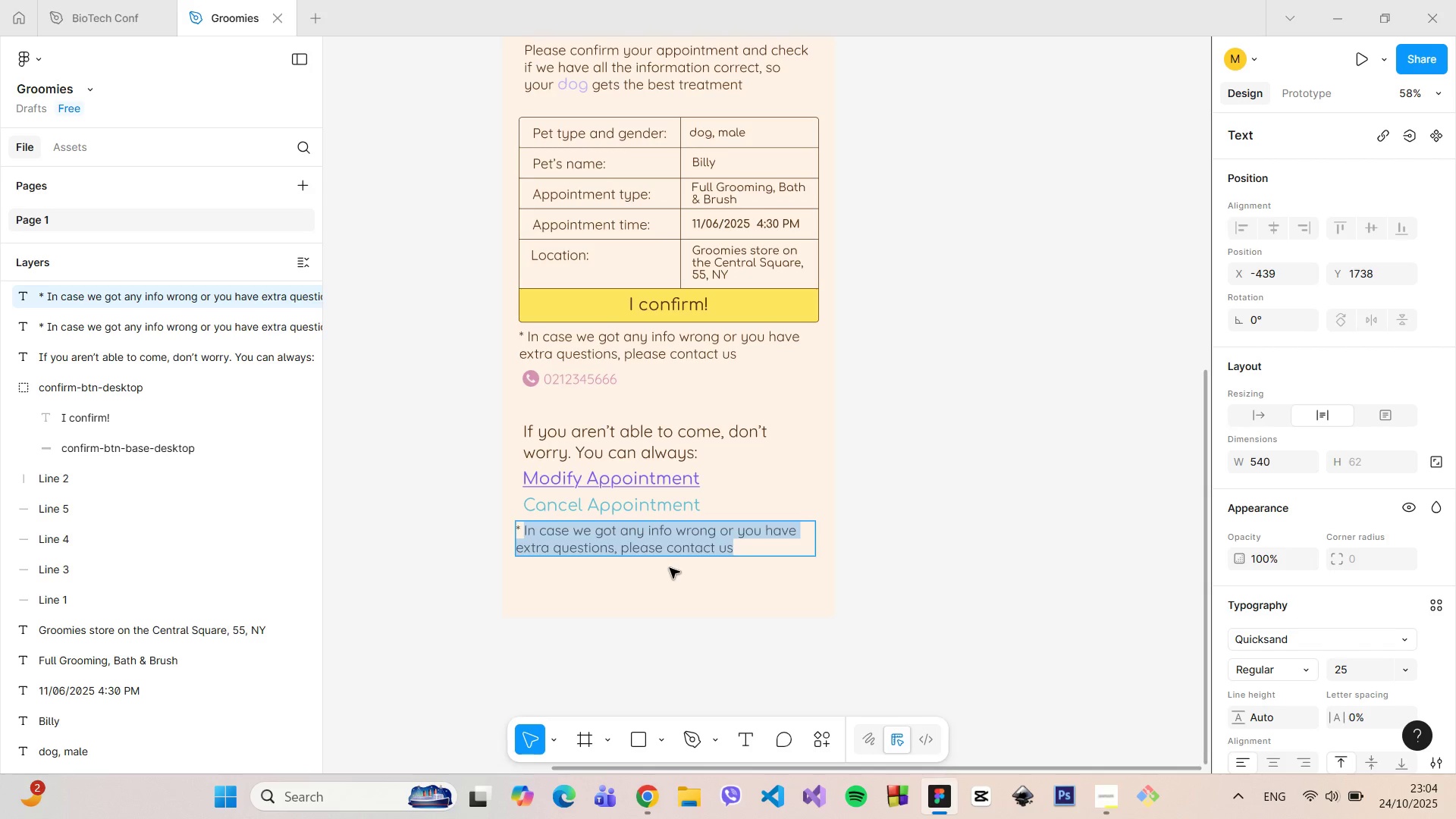 
wait(5.27)
 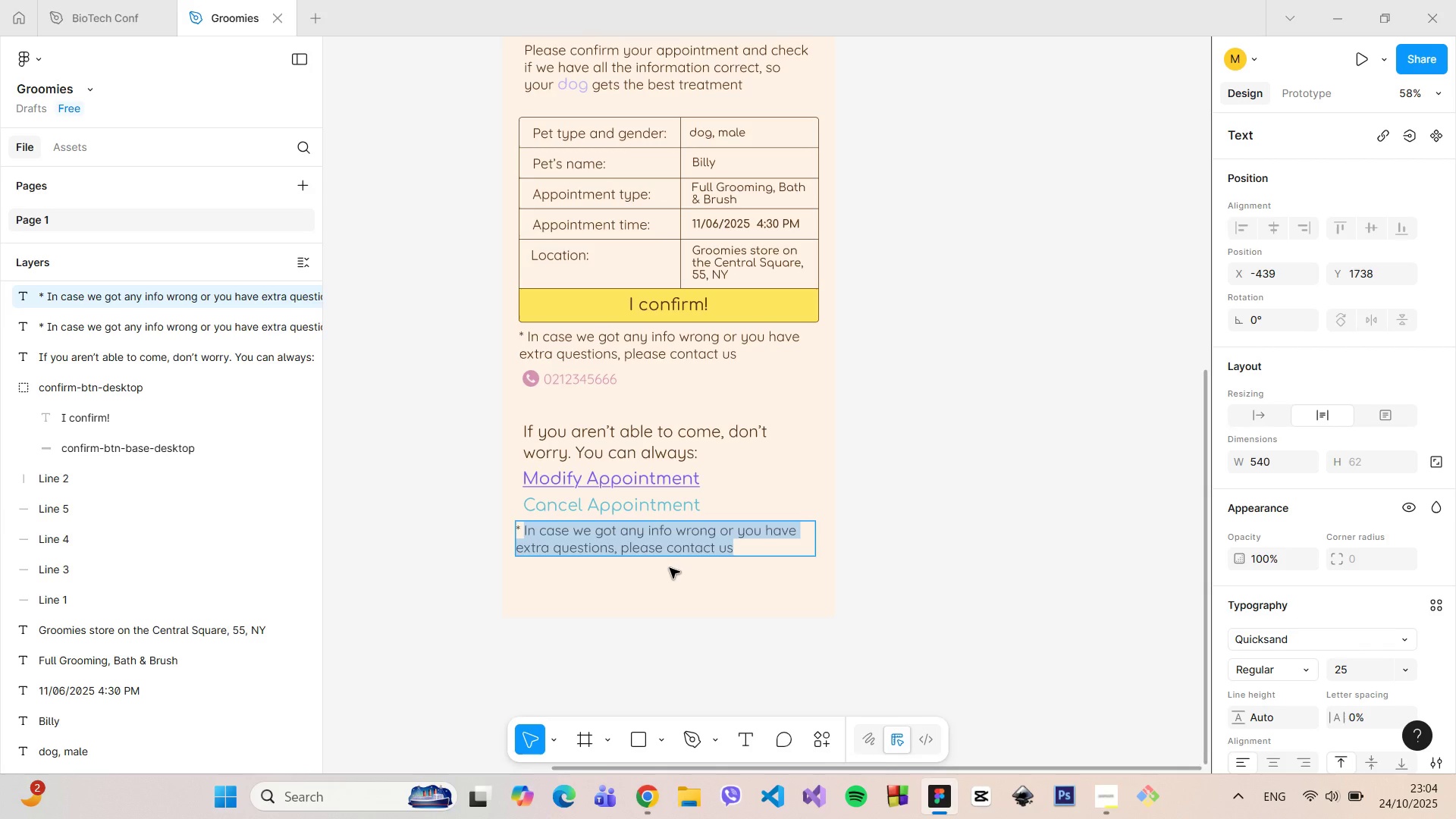 
type(Each canceled appointment means ........ , whereas modified appointments are with /)
key(Backspace)
type(............)
 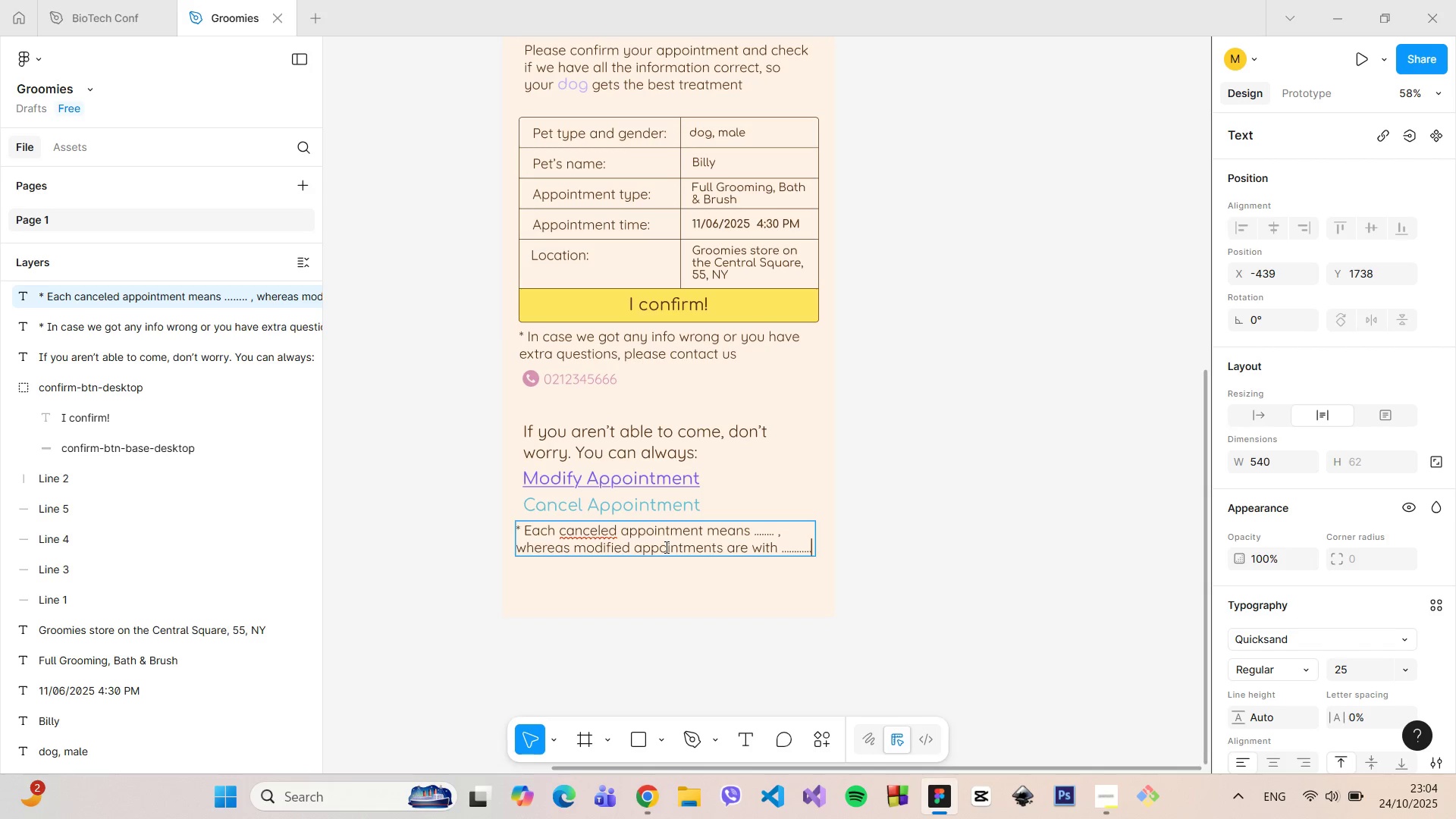 
double_click([665, 547])
 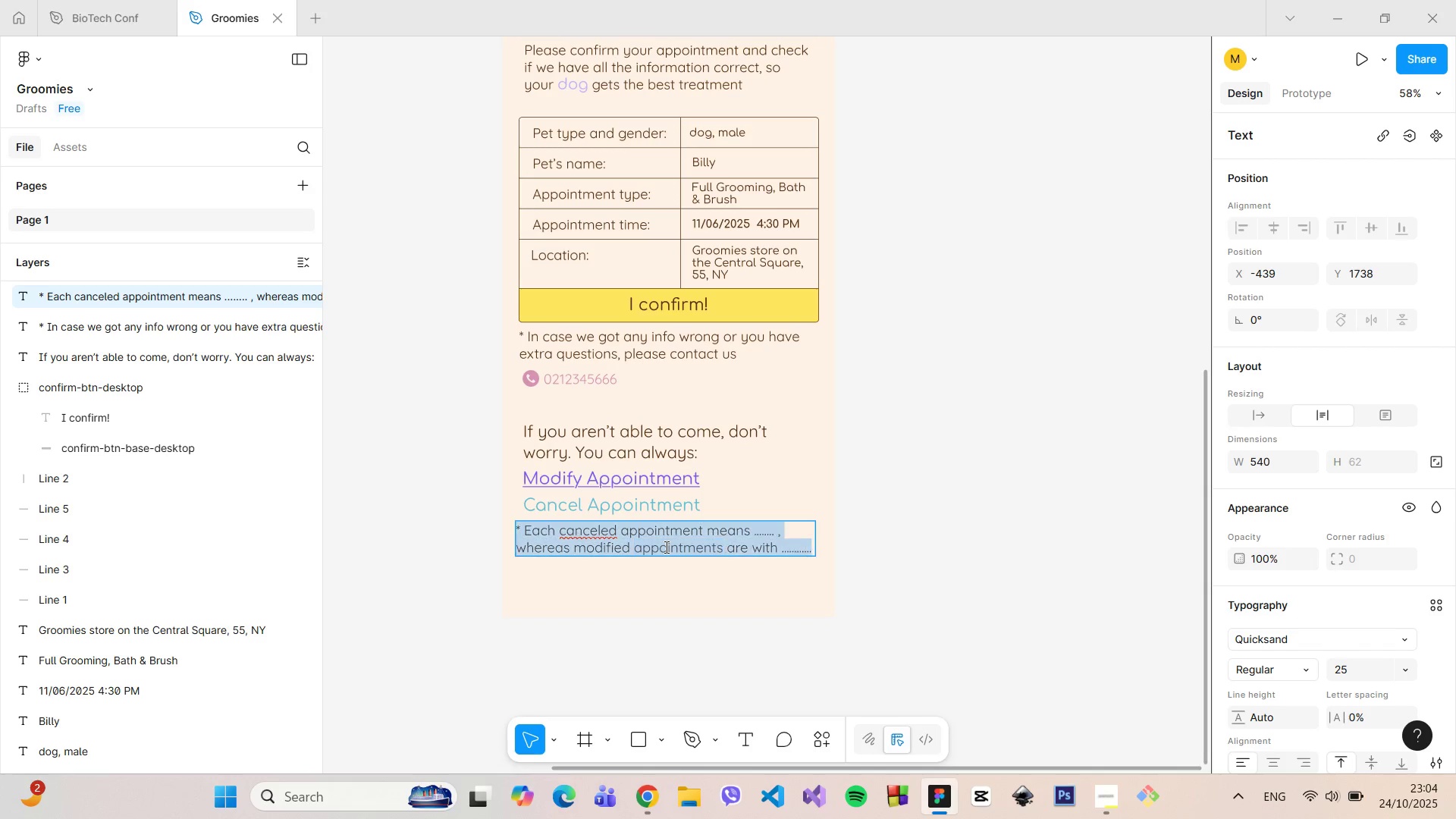 
triple_click([665, 547])
 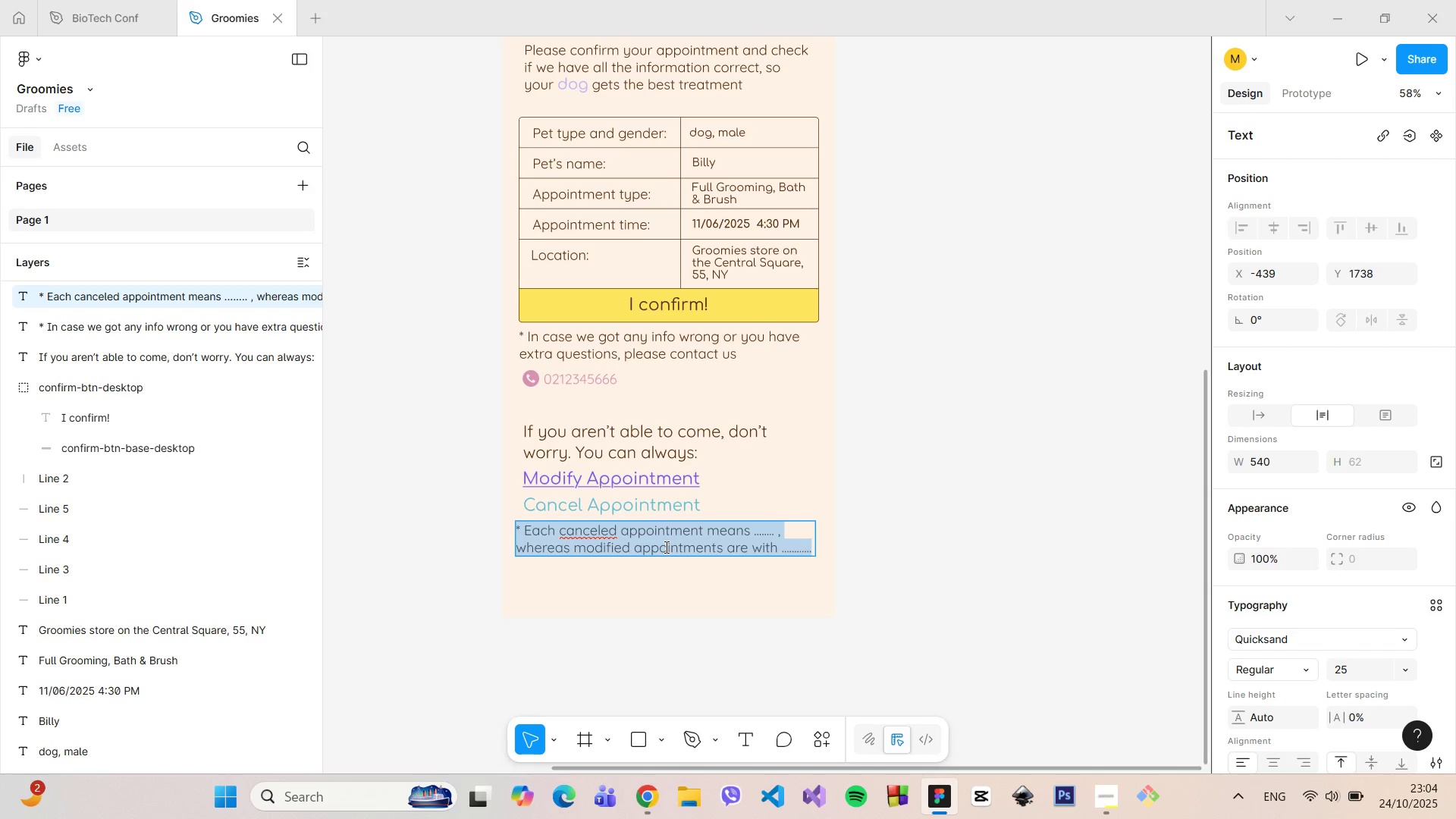 
triple_click([665, 547])
 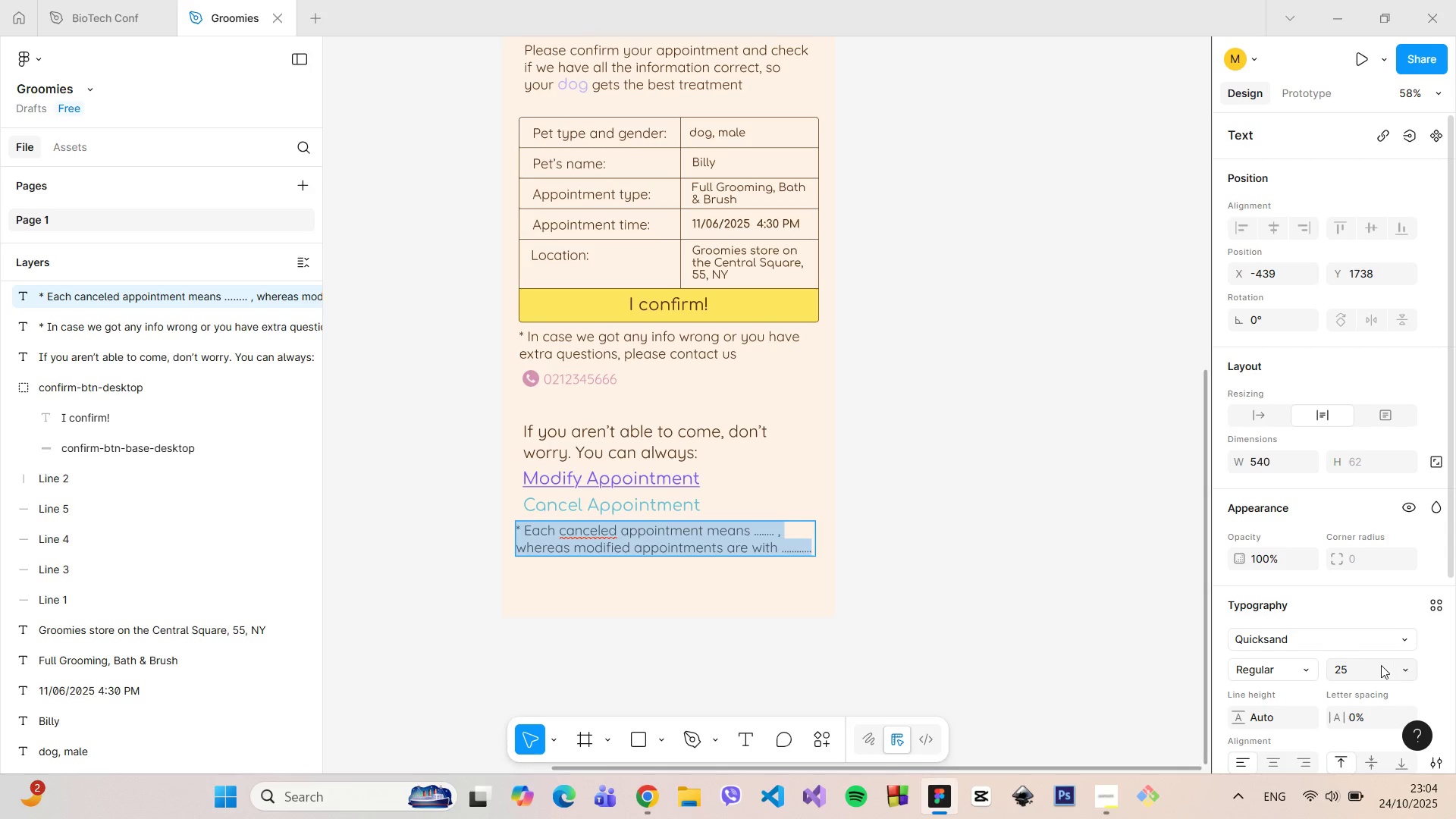 
left_click([1351, 676])
 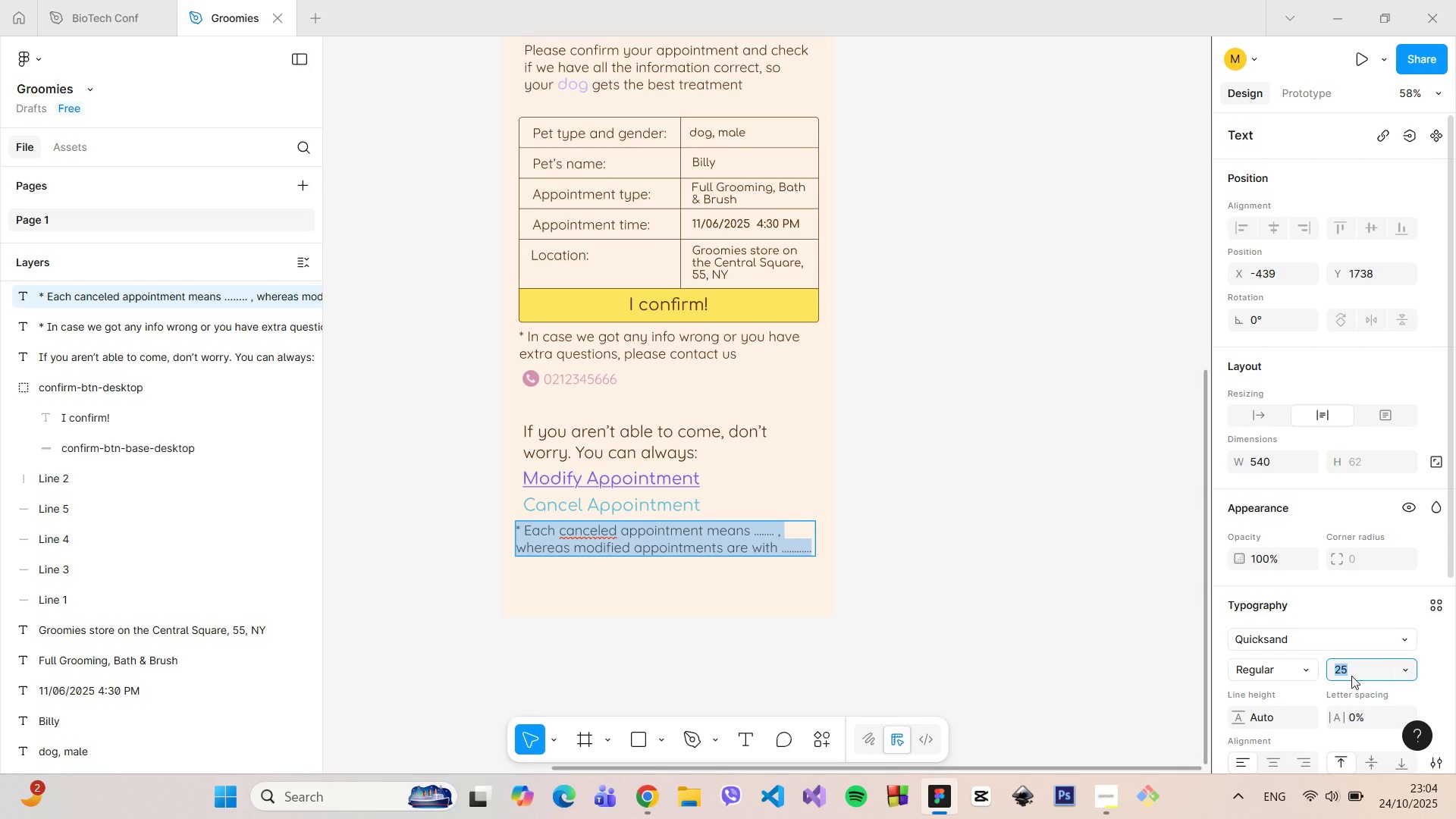 
type(15)
 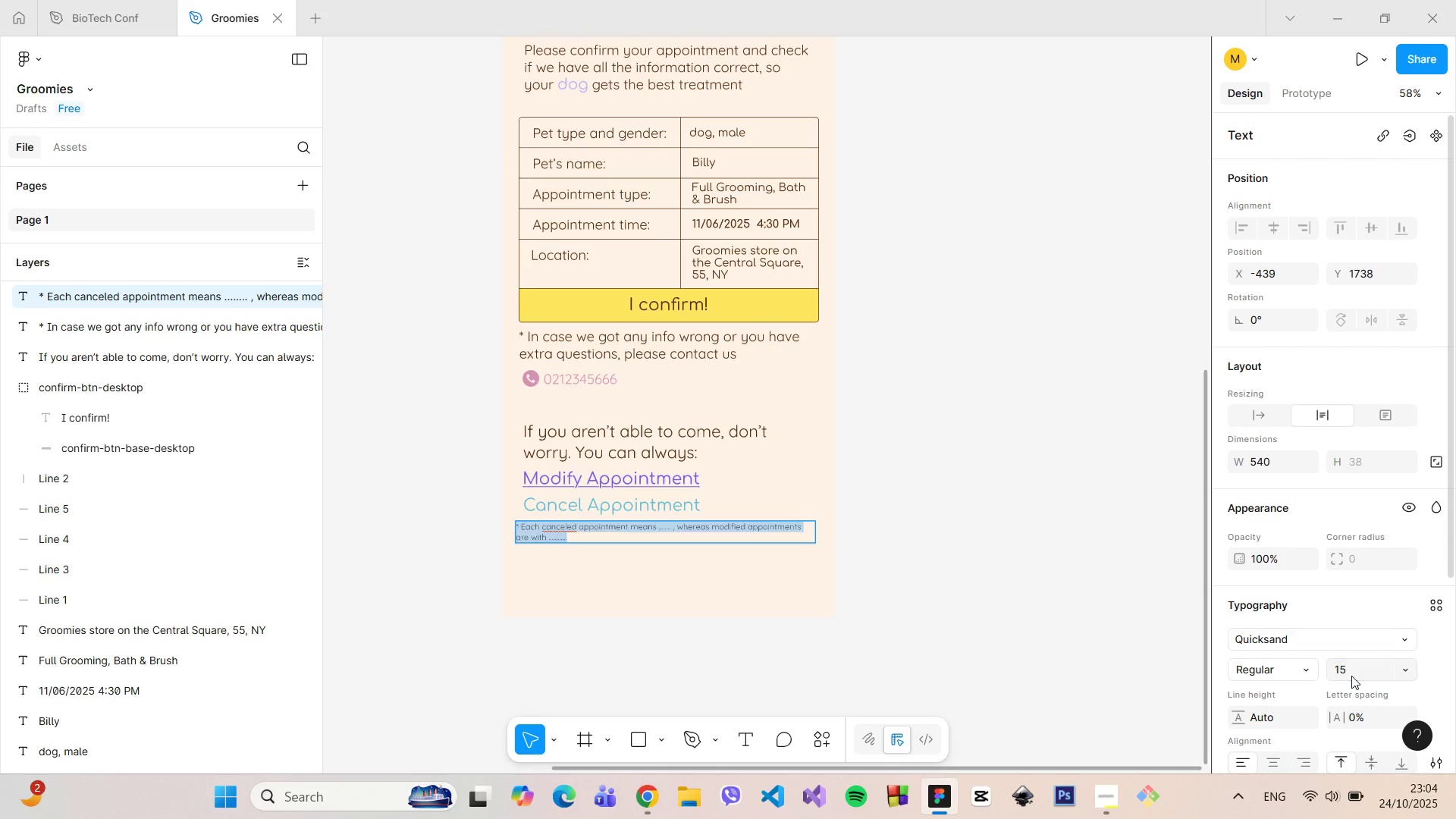 
key(Enter)
 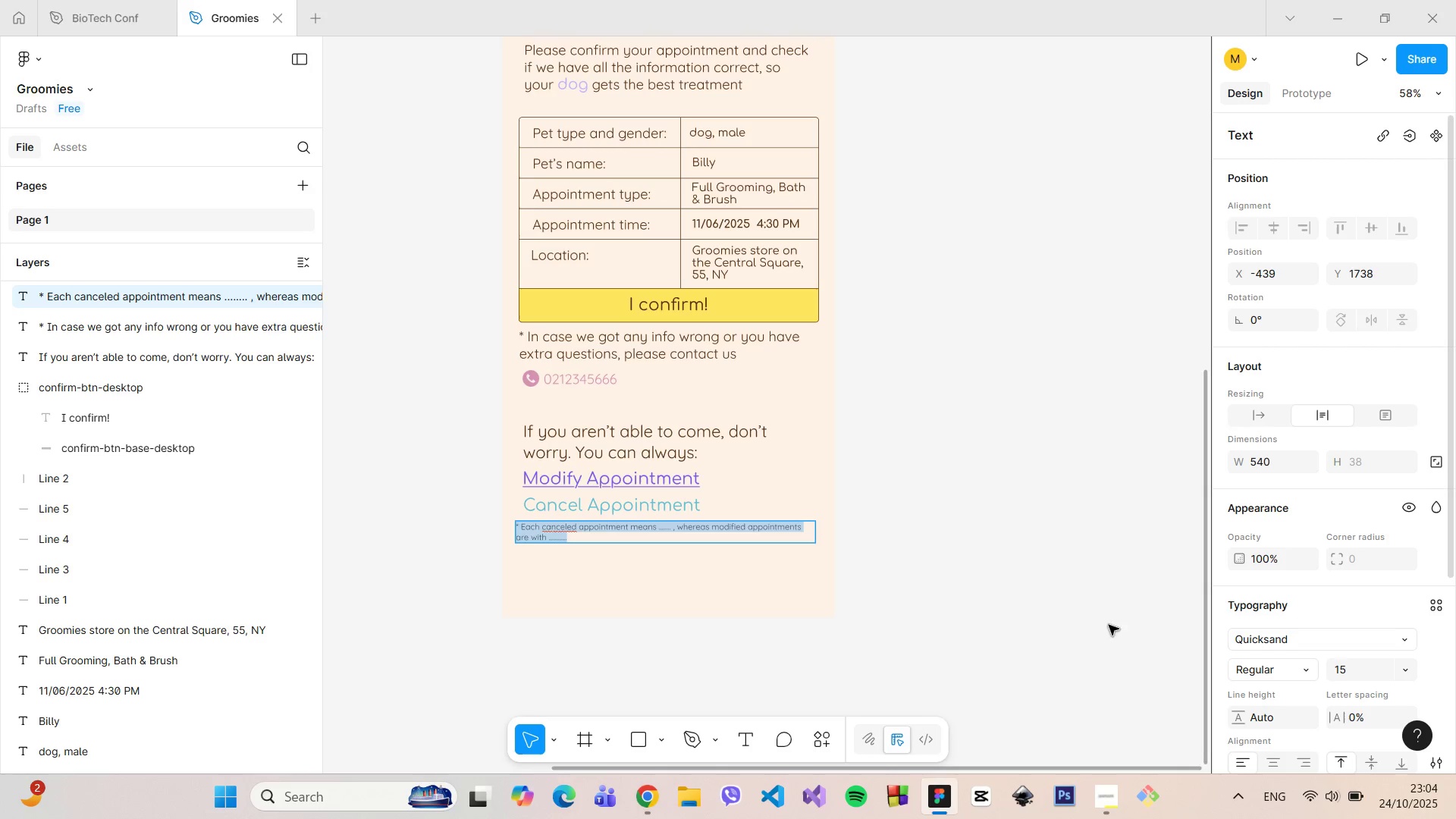 
left_click([968, 582])
 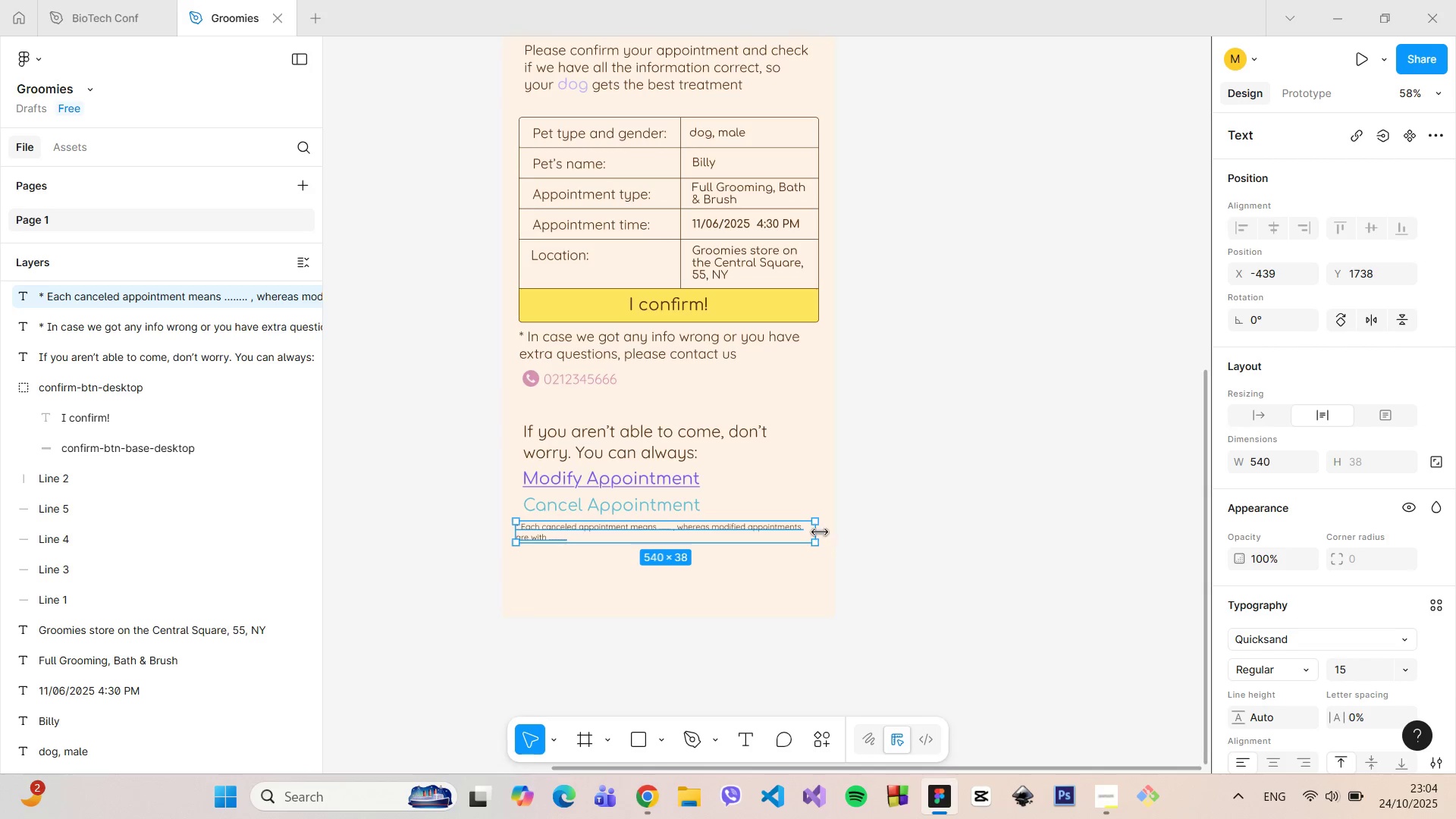 
left_click_drag(start_coordinate=[816, 530], to_coordinate=[793, 530])
 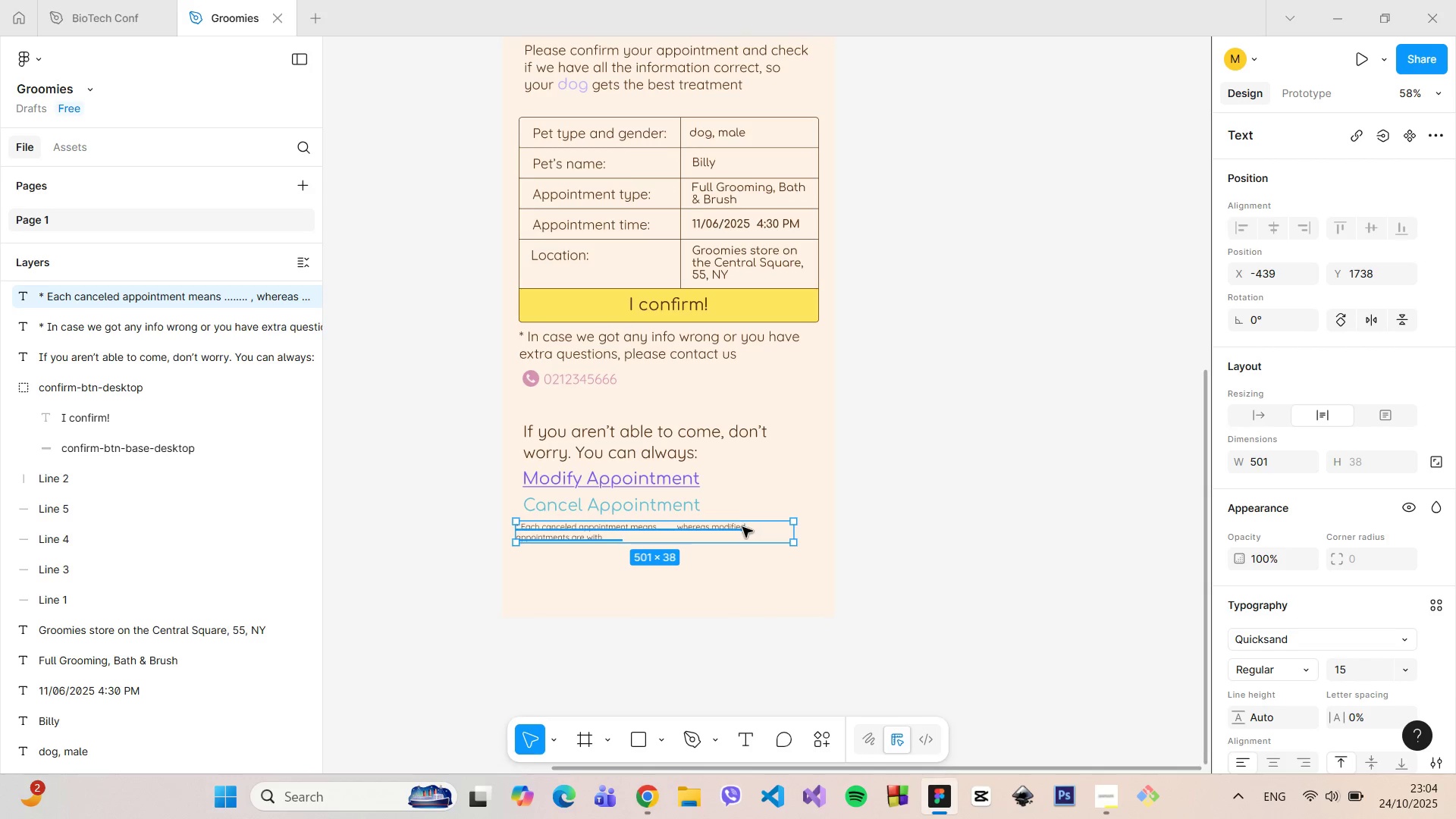 
double_click([742, 527])
 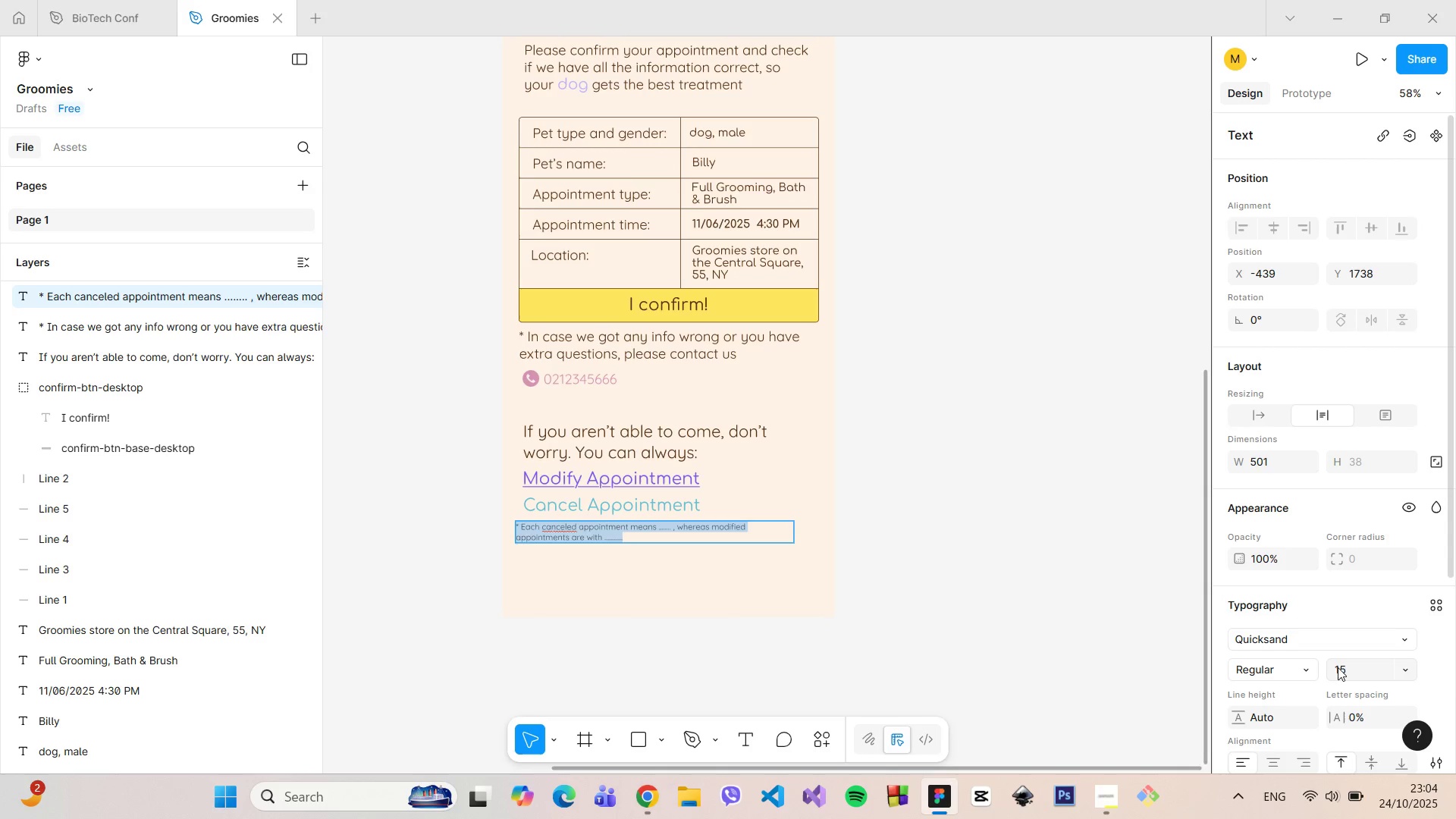 
left_click([1342, 671])
 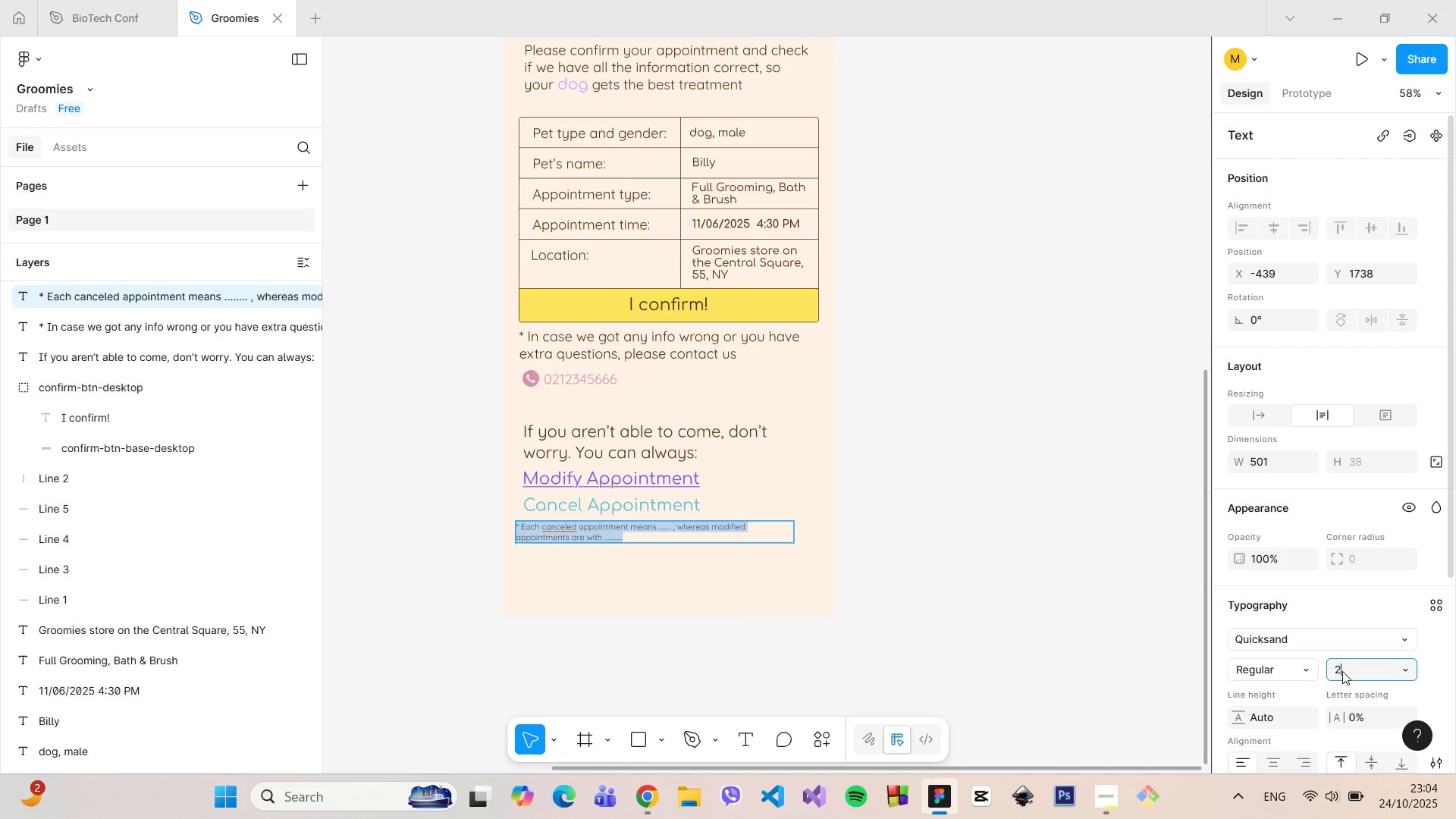 
type(20)
 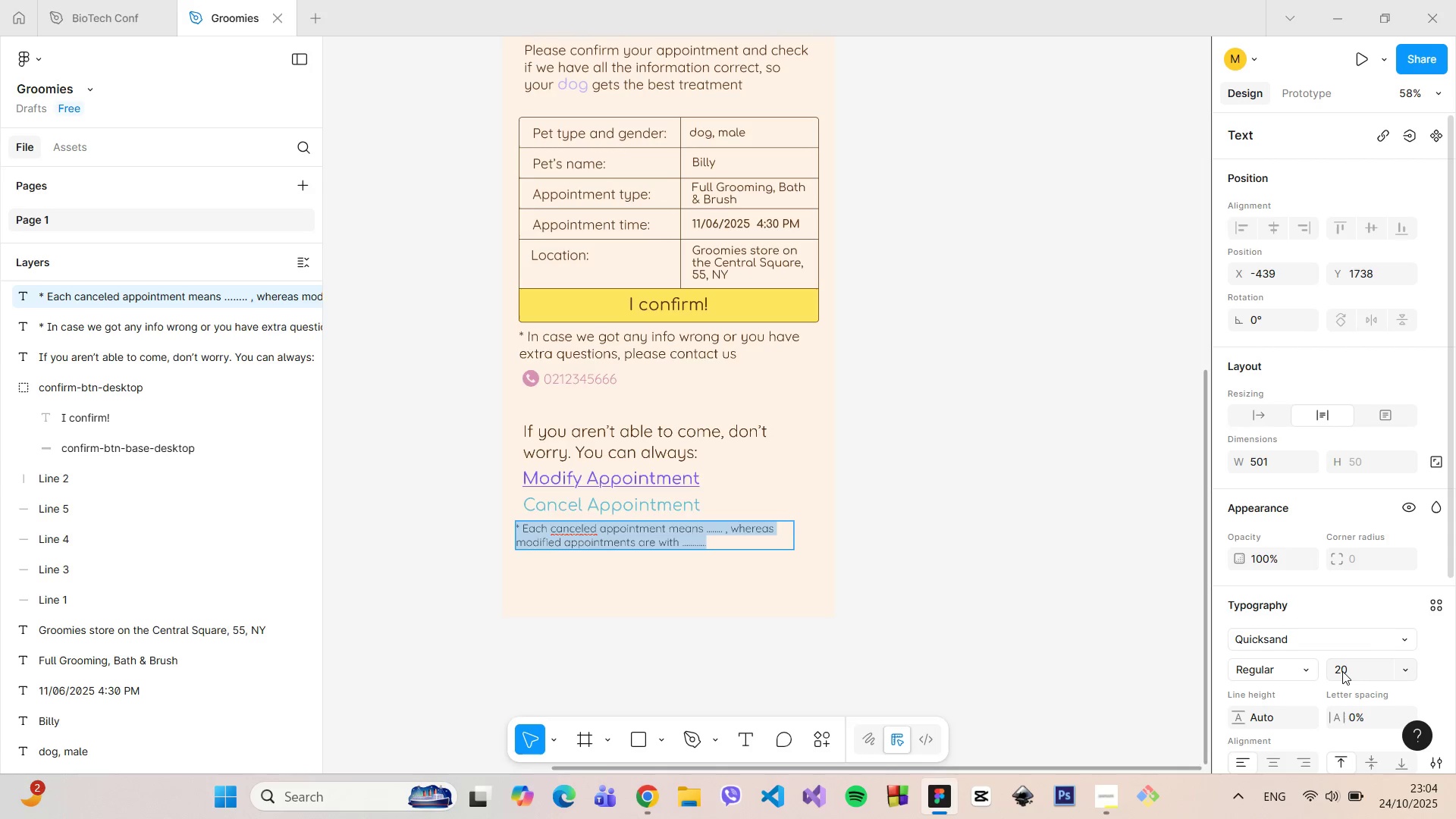 
key(Enter)
 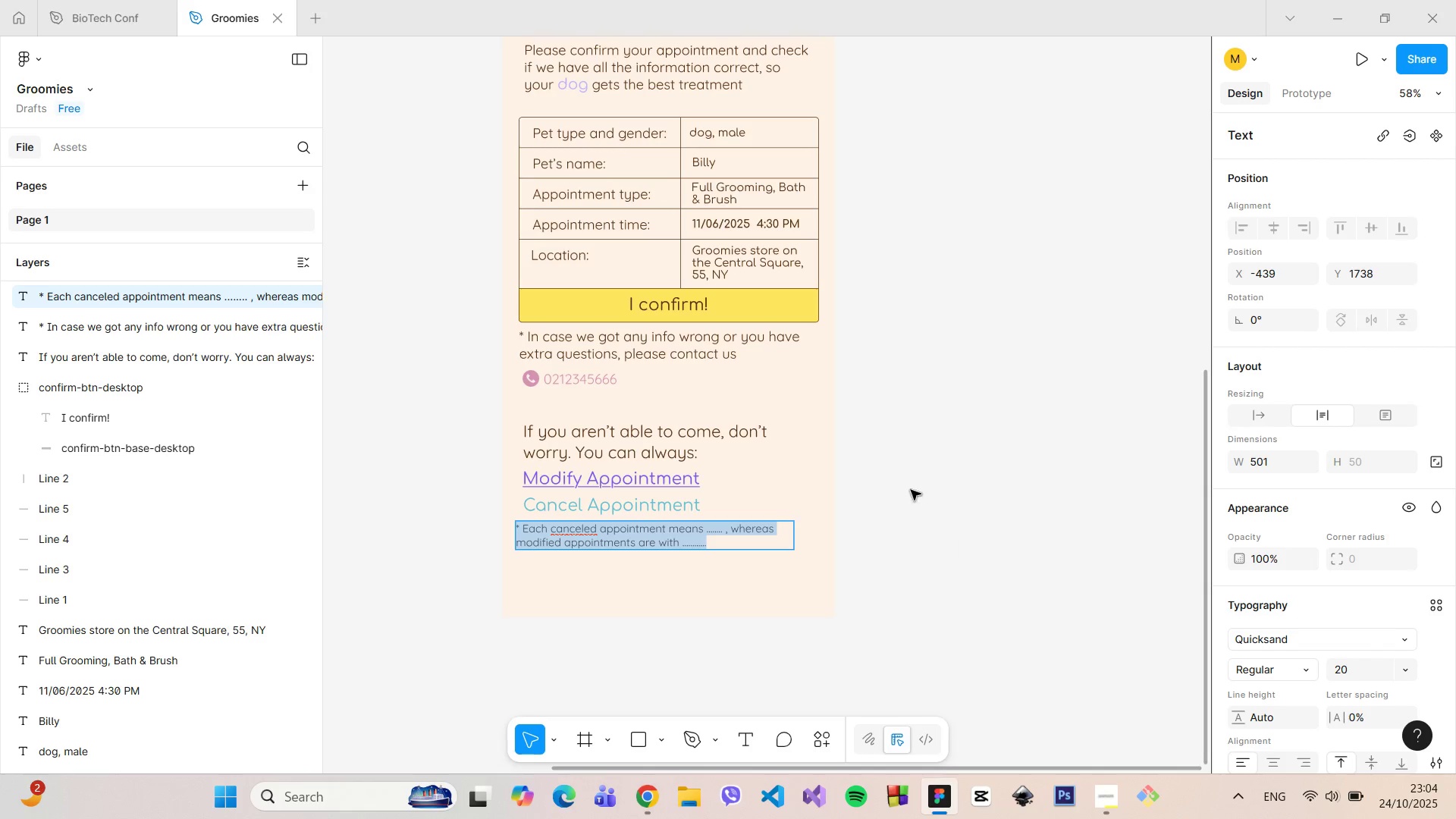 
left_click([899, 452])
 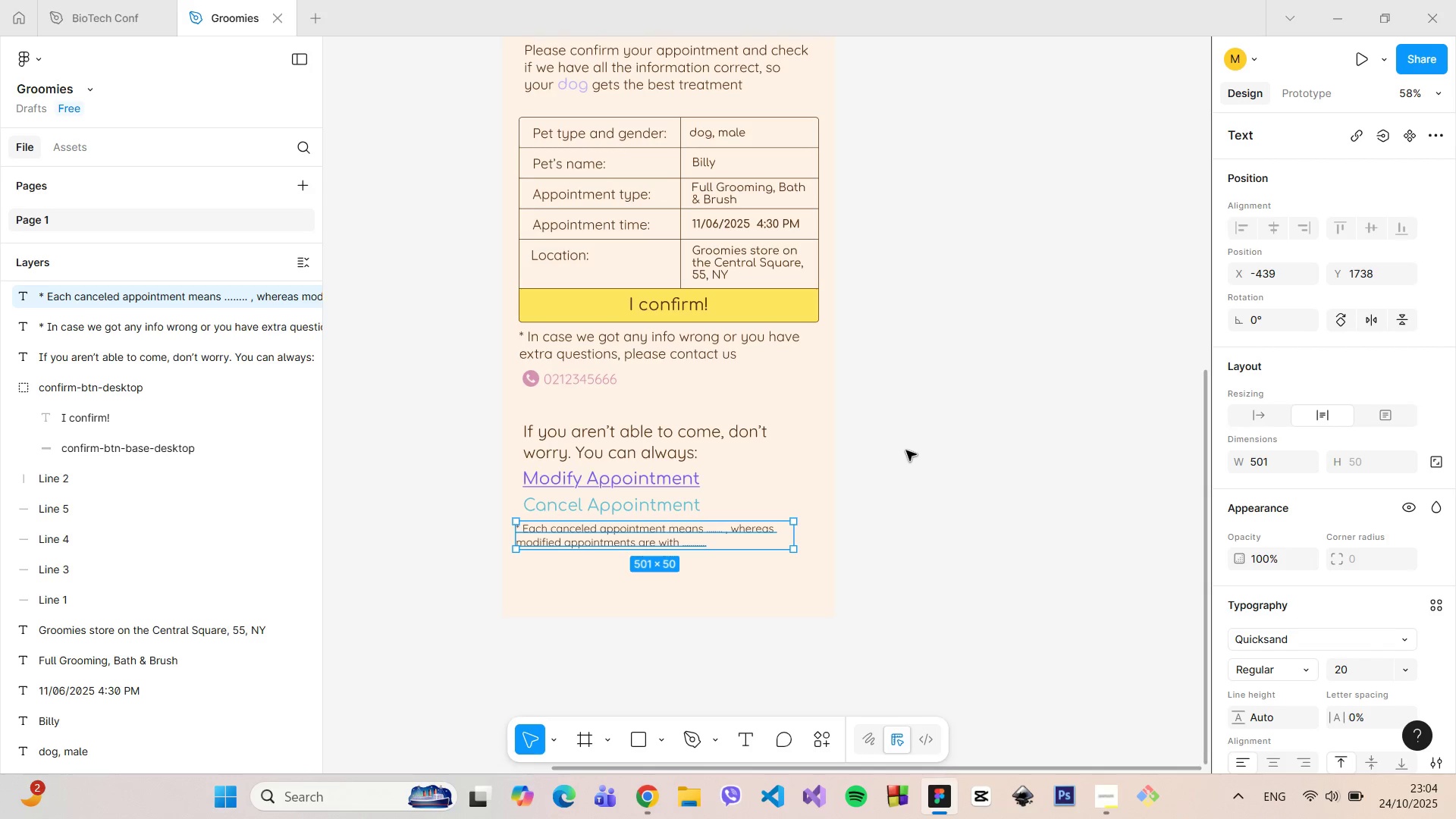 
left_click_drag(start_coordinate=[902, 450], to_coordinate=[906, 450])
 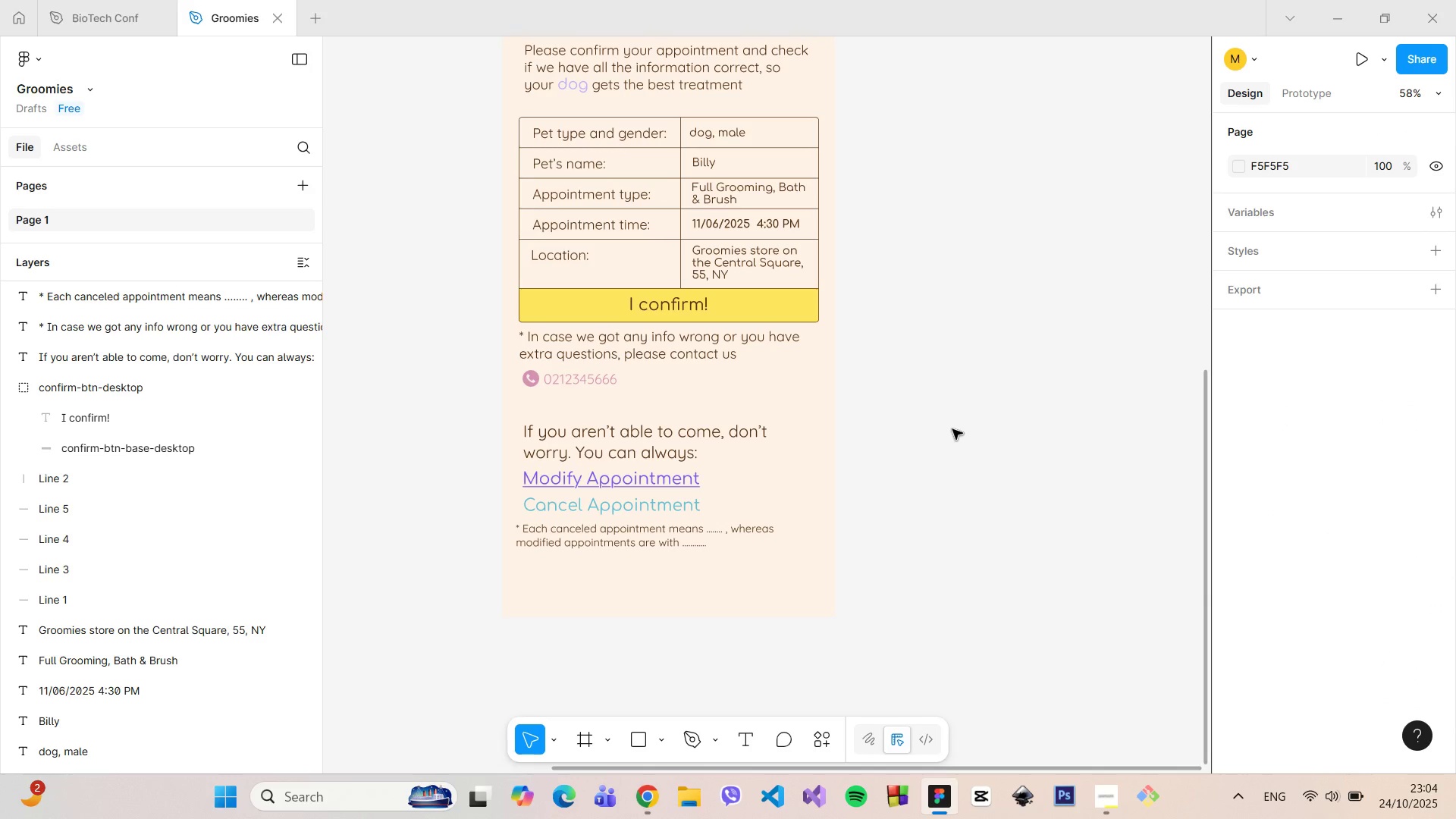 
hold_key(key=ControlLeft, duration=0.86)
scroll: coordinate [952, 400], scroll_direction: down, amount: 3.0
 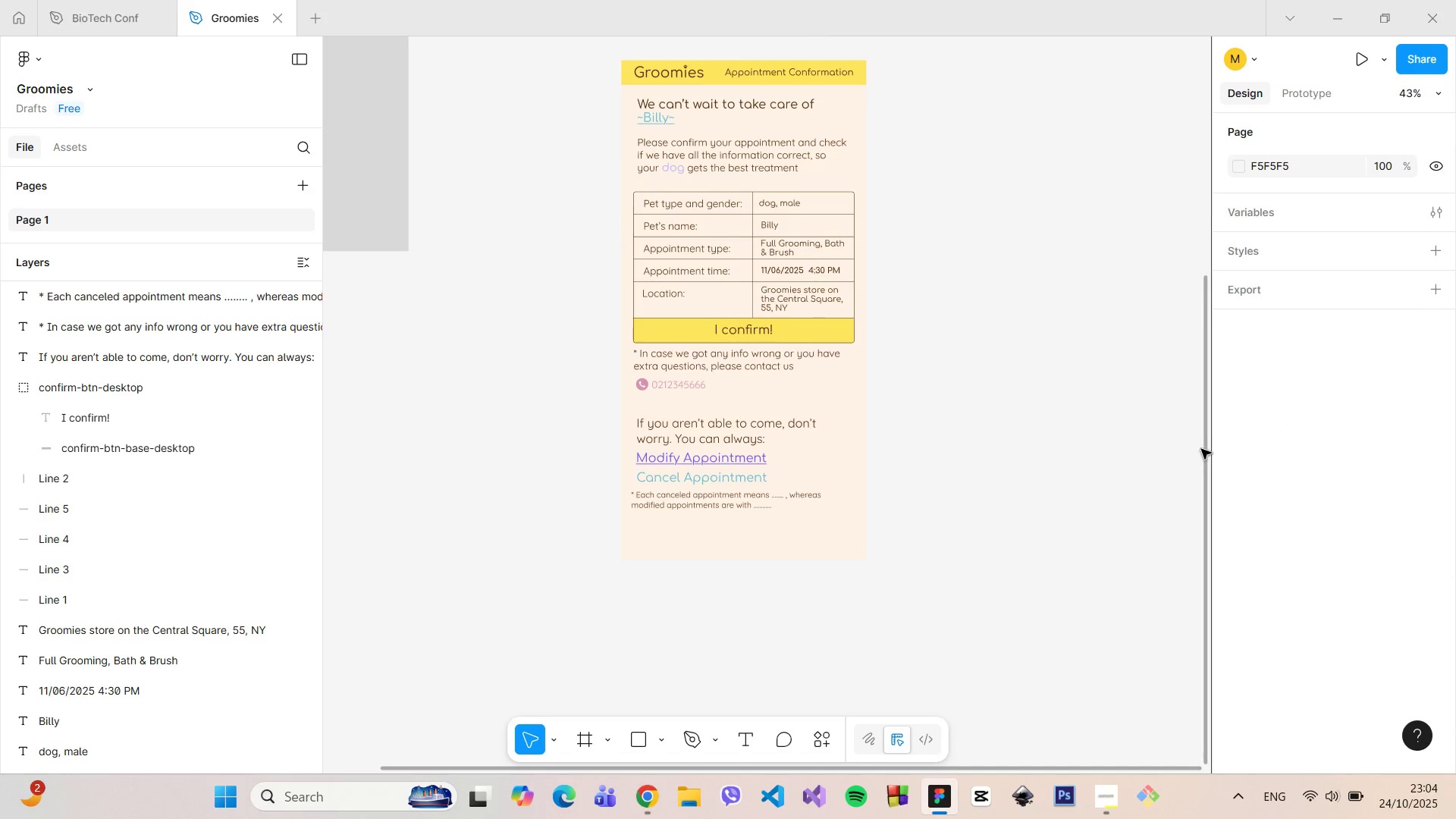 
left_click_drag(start_coordinate=[1204, 447], to_coordinate=[1201, 322])
 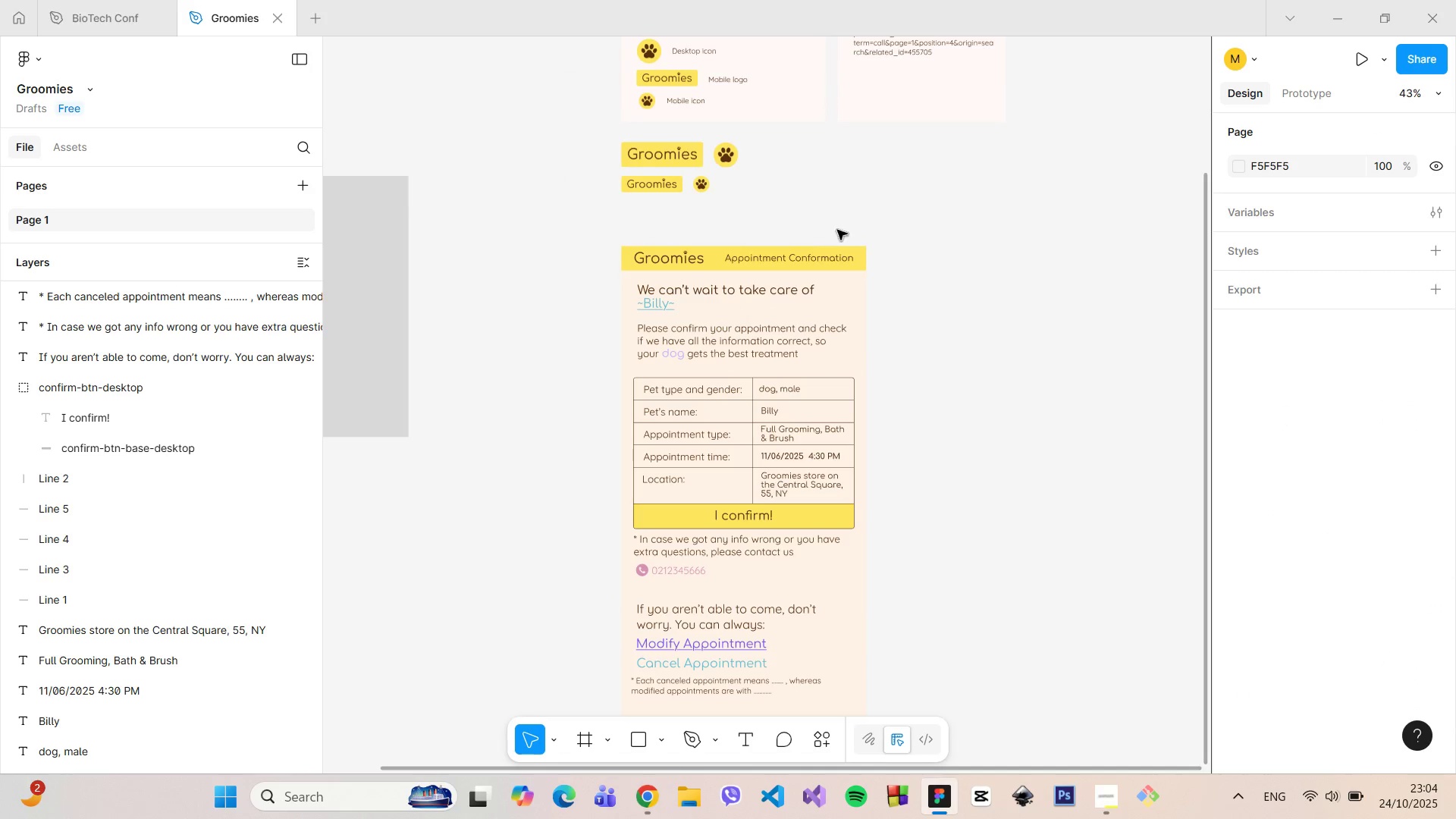 
hold_key(key=ControlLeft, duration=0.63)
scroll: coordinate [811, 209], scroll_direction: up, amount: 8.0
 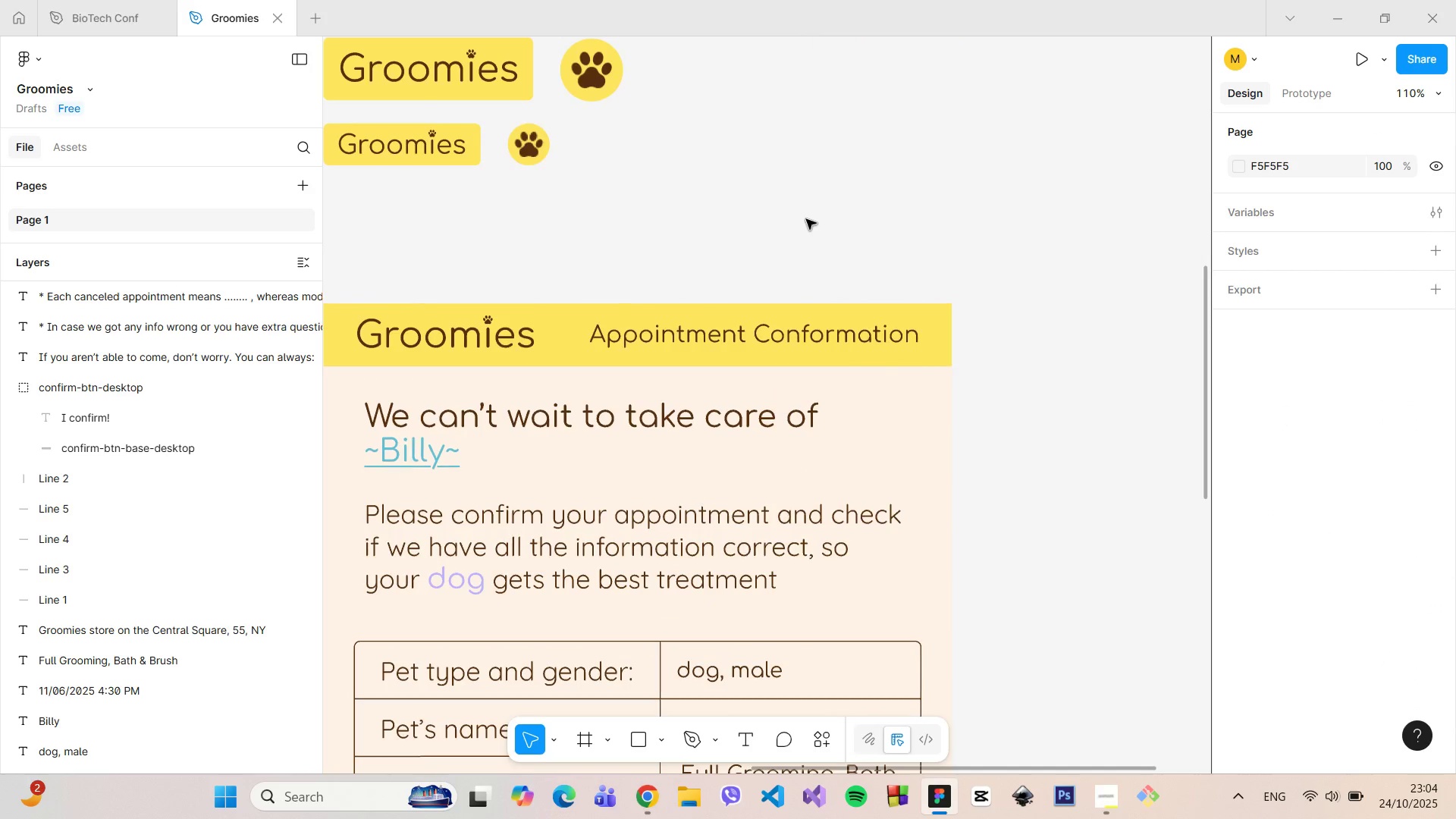 
hold_key(key=ControlLeft, duration=0.44)
scroll: coordinate [806, 219], scroll_direction: down, amount: 3.0
 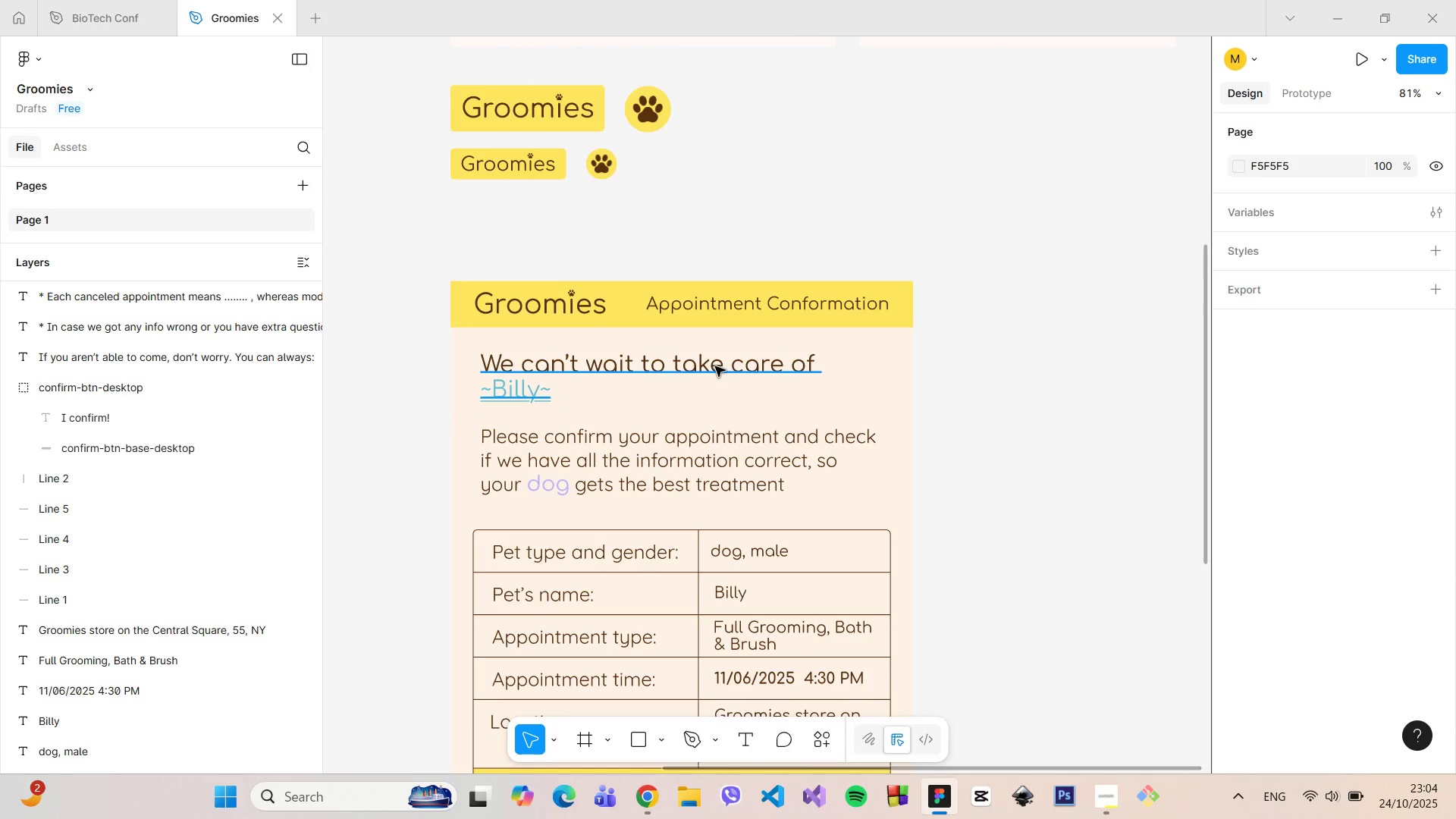 
left_click([715, 366])
 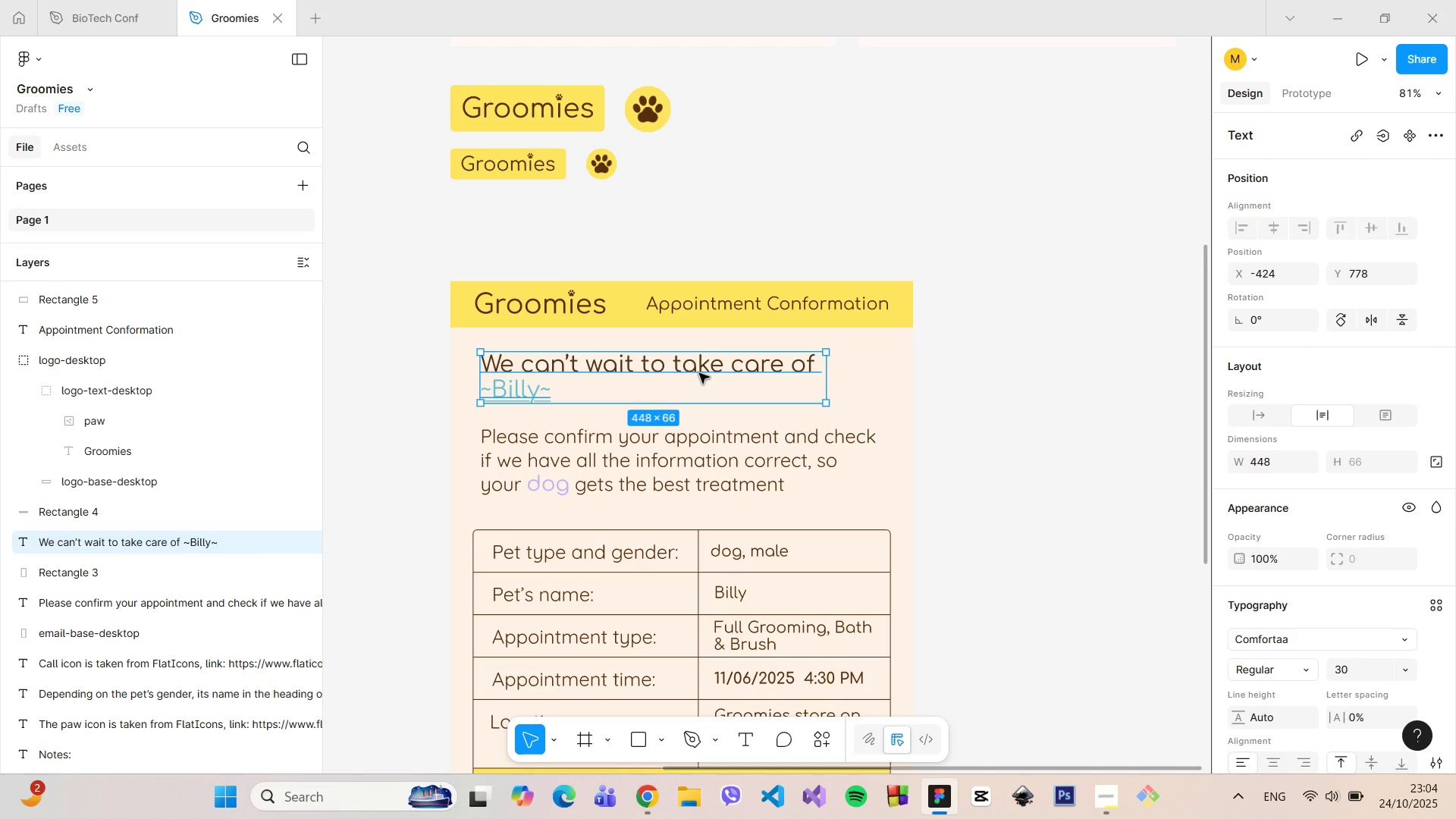 
hold_key(key=AltLeft, duration=1.51)
 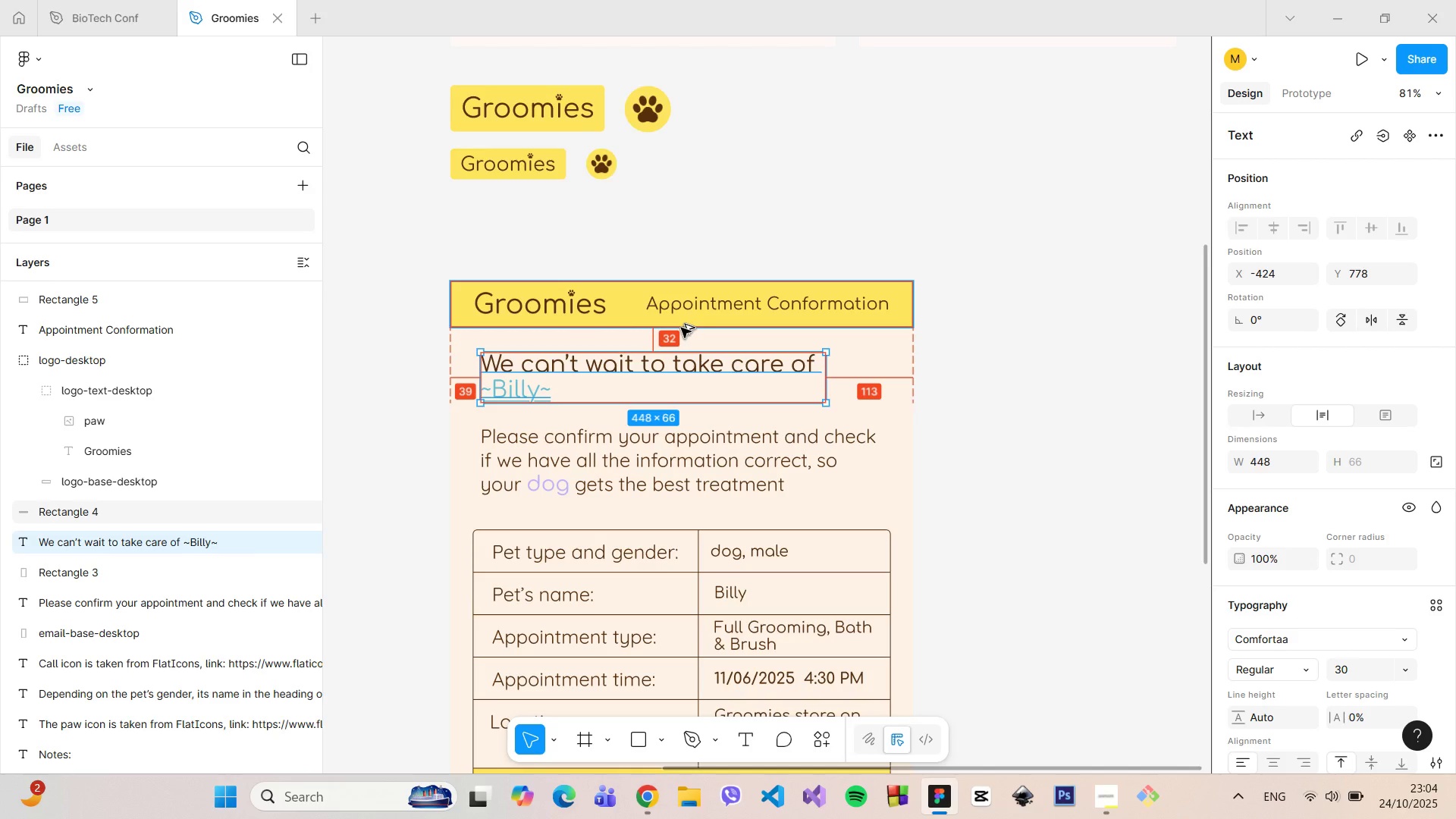 
hold_key(key=AltLeft, duration=0.91)
 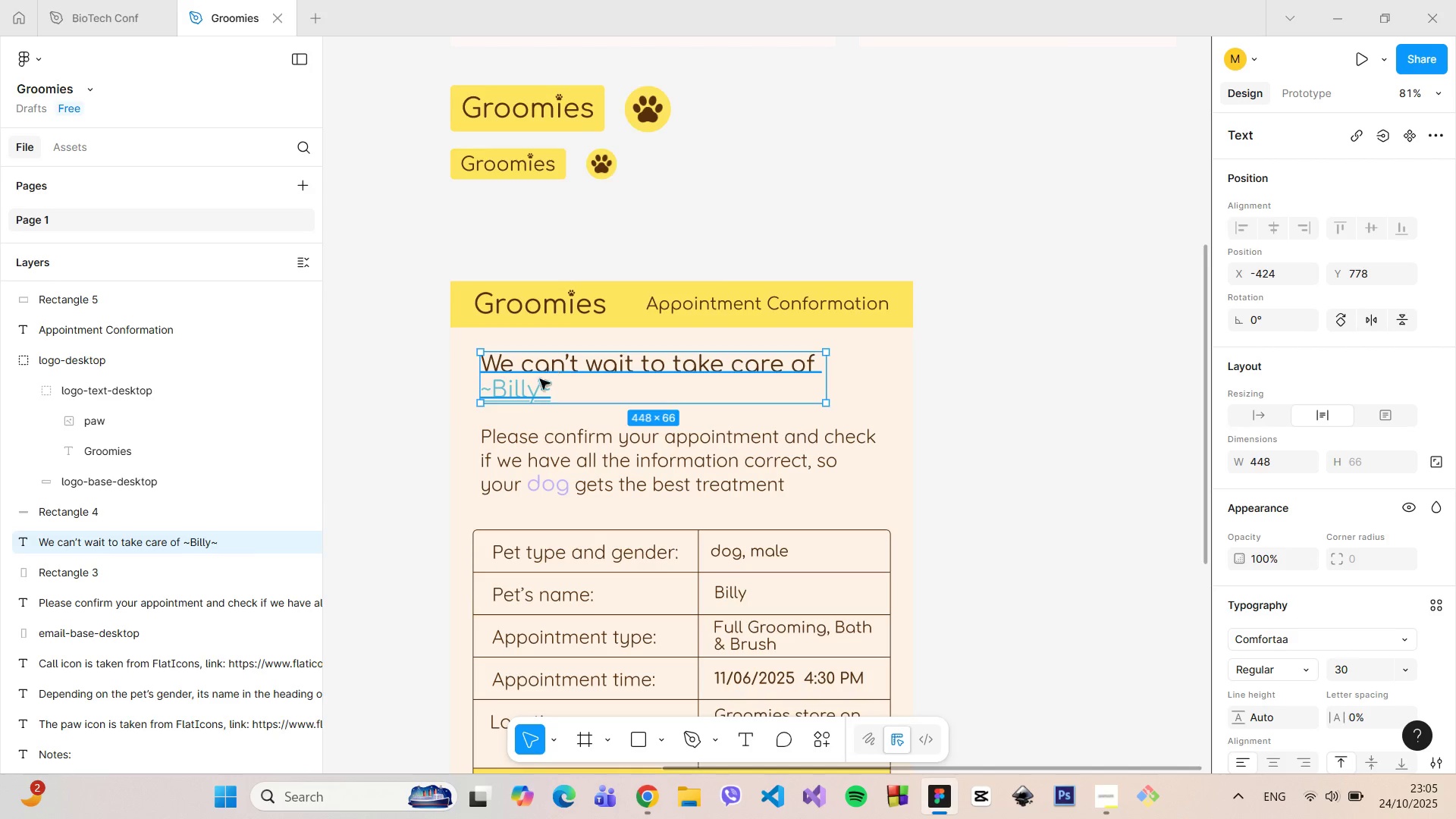 
hold_key(key=AltLeft, duration=0.56)
 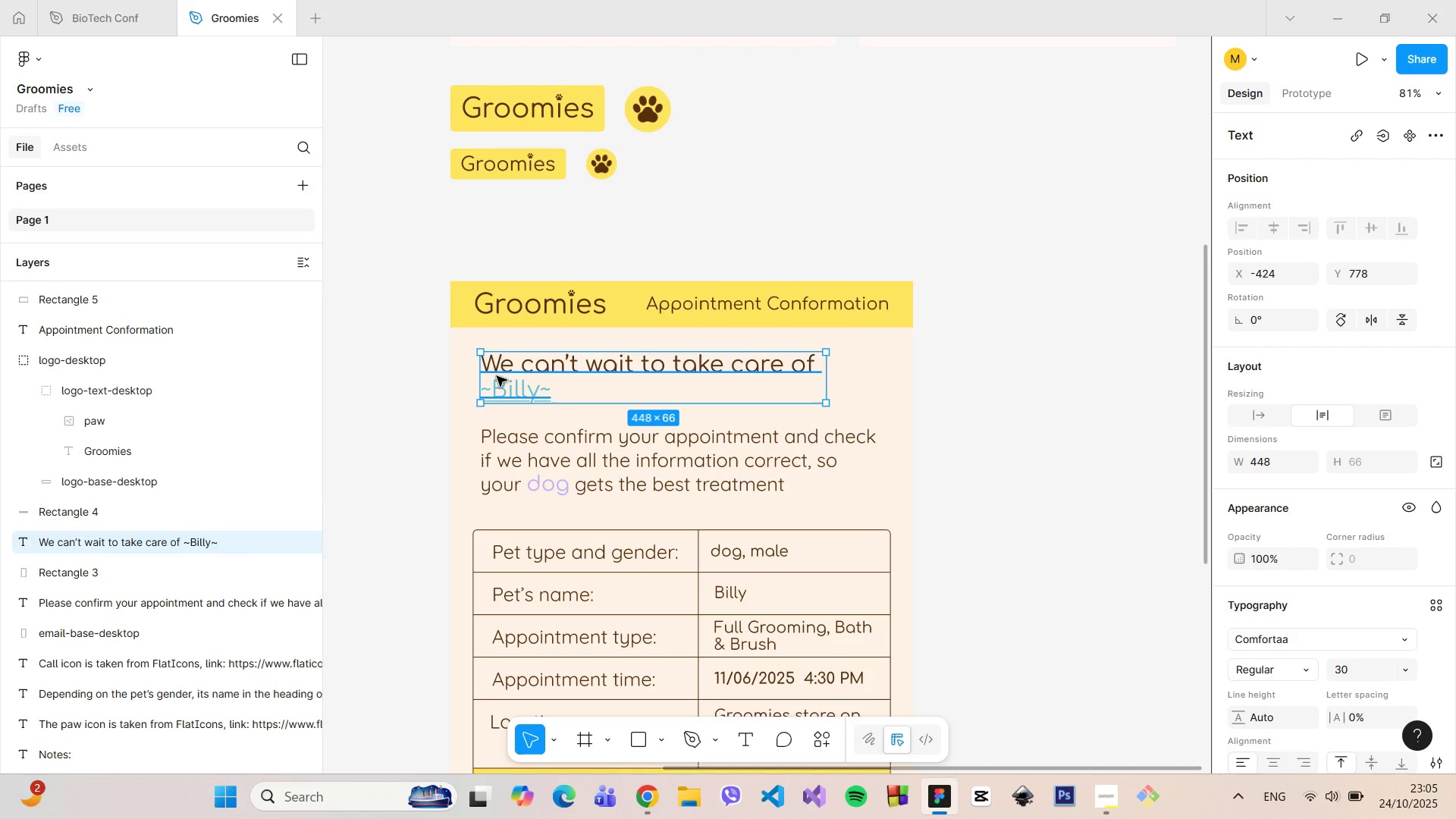 
left_click_drag(start_coordinate=[497, 376], to_coordinate=[491, 376])
 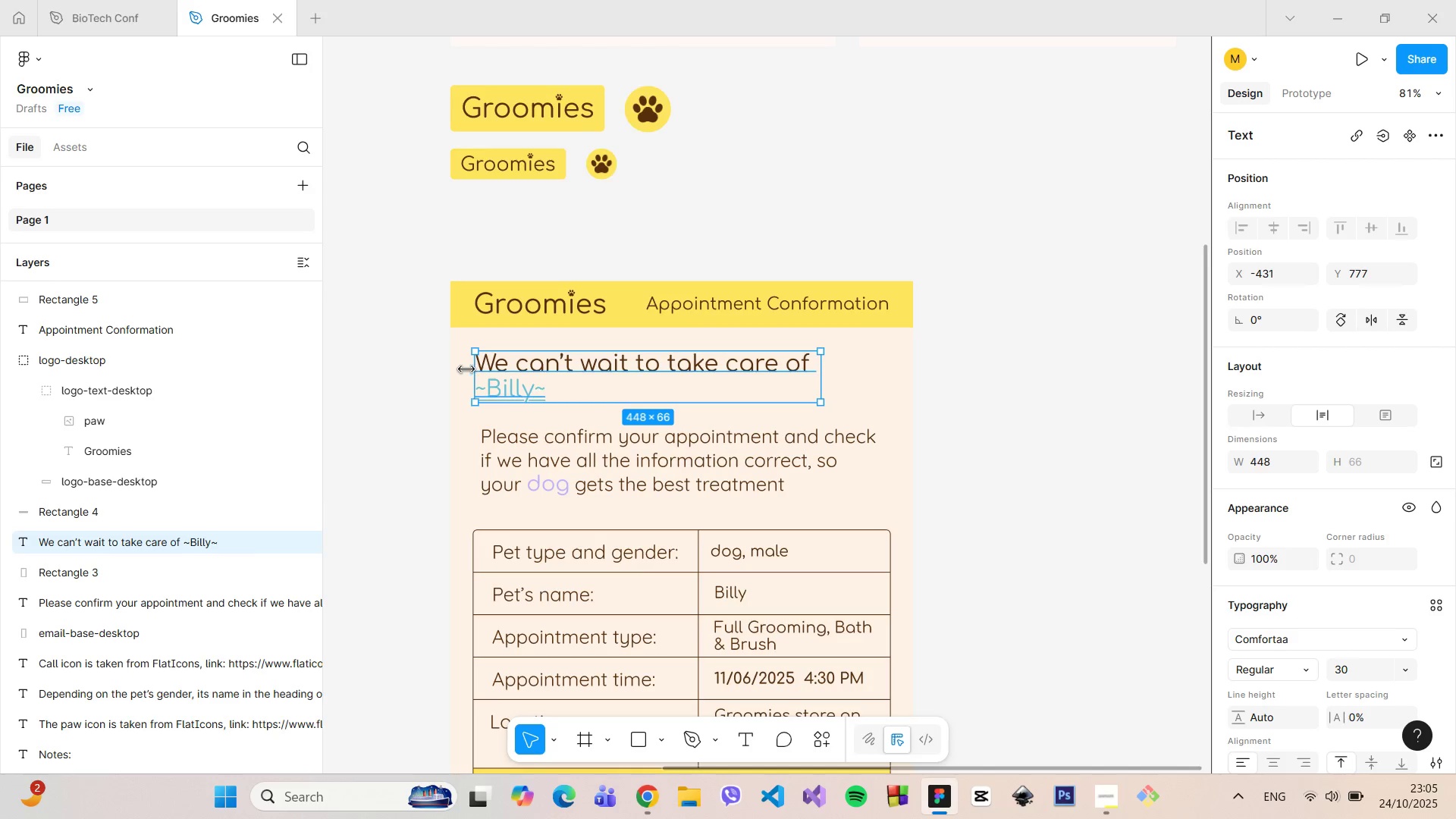 
hold_key(key=AltLeft, duration=0.74)
 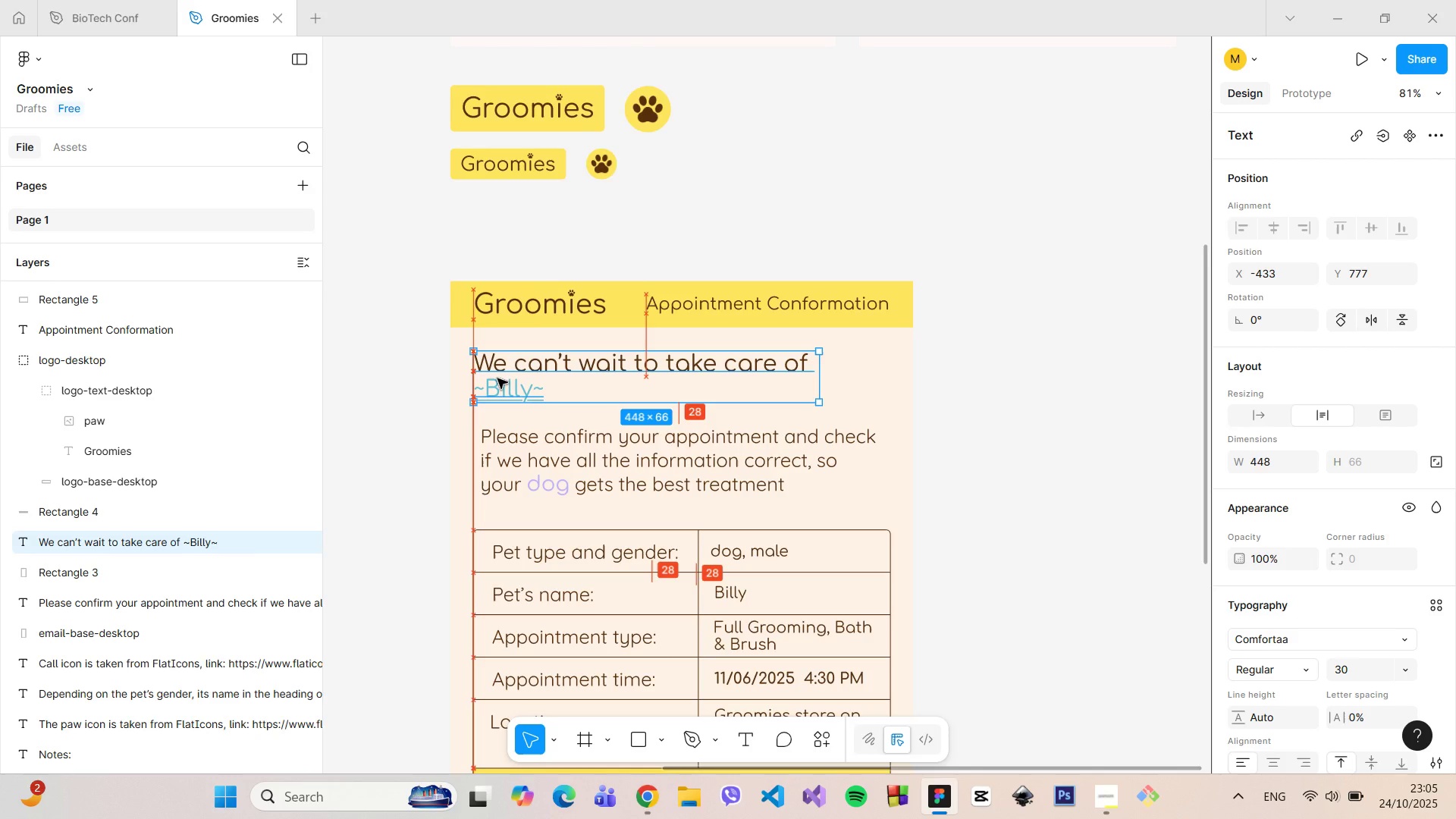 
hold_key(key=AltLeft, duration=0.55)
 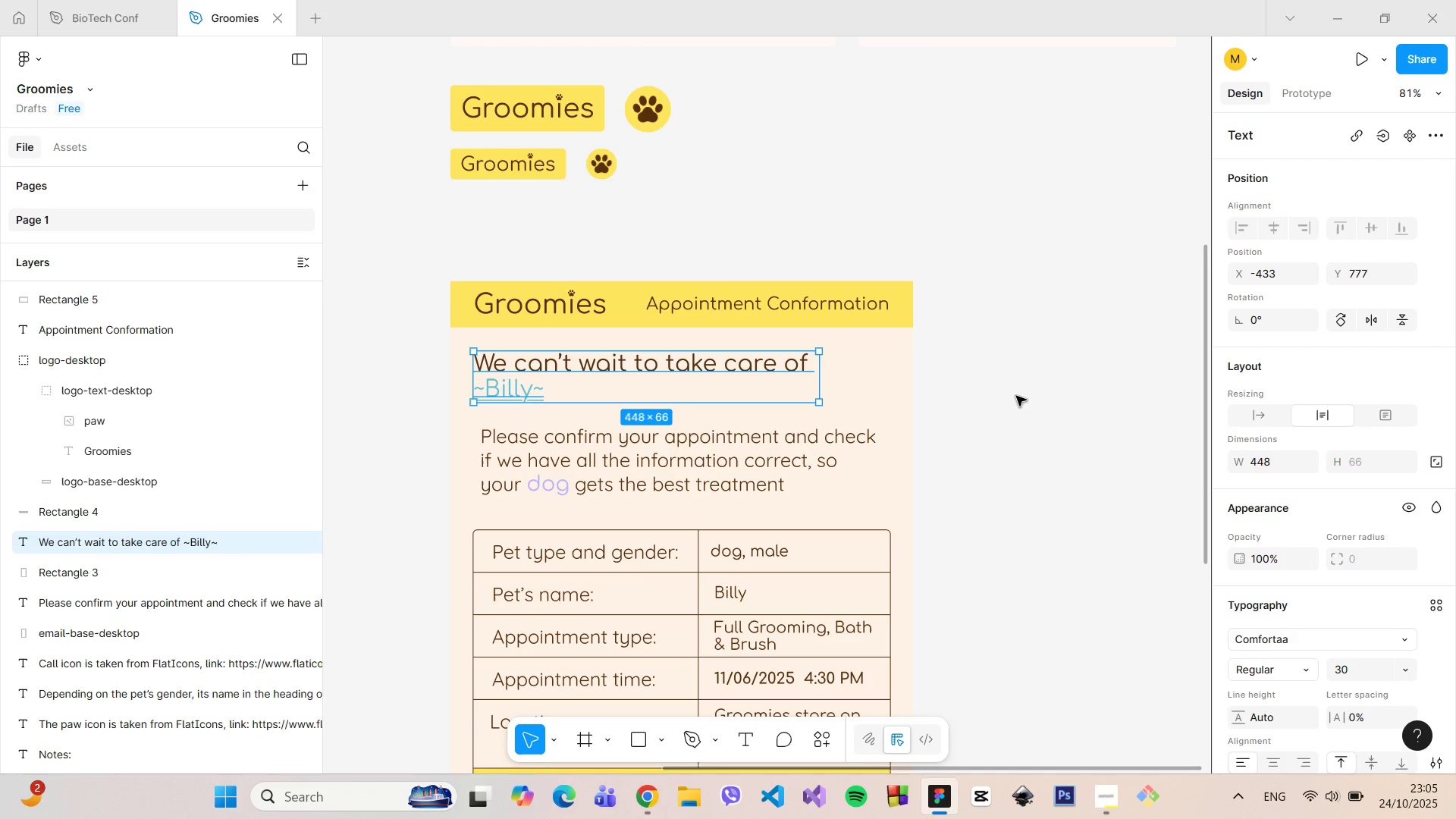 
left_click([1037, 398])
 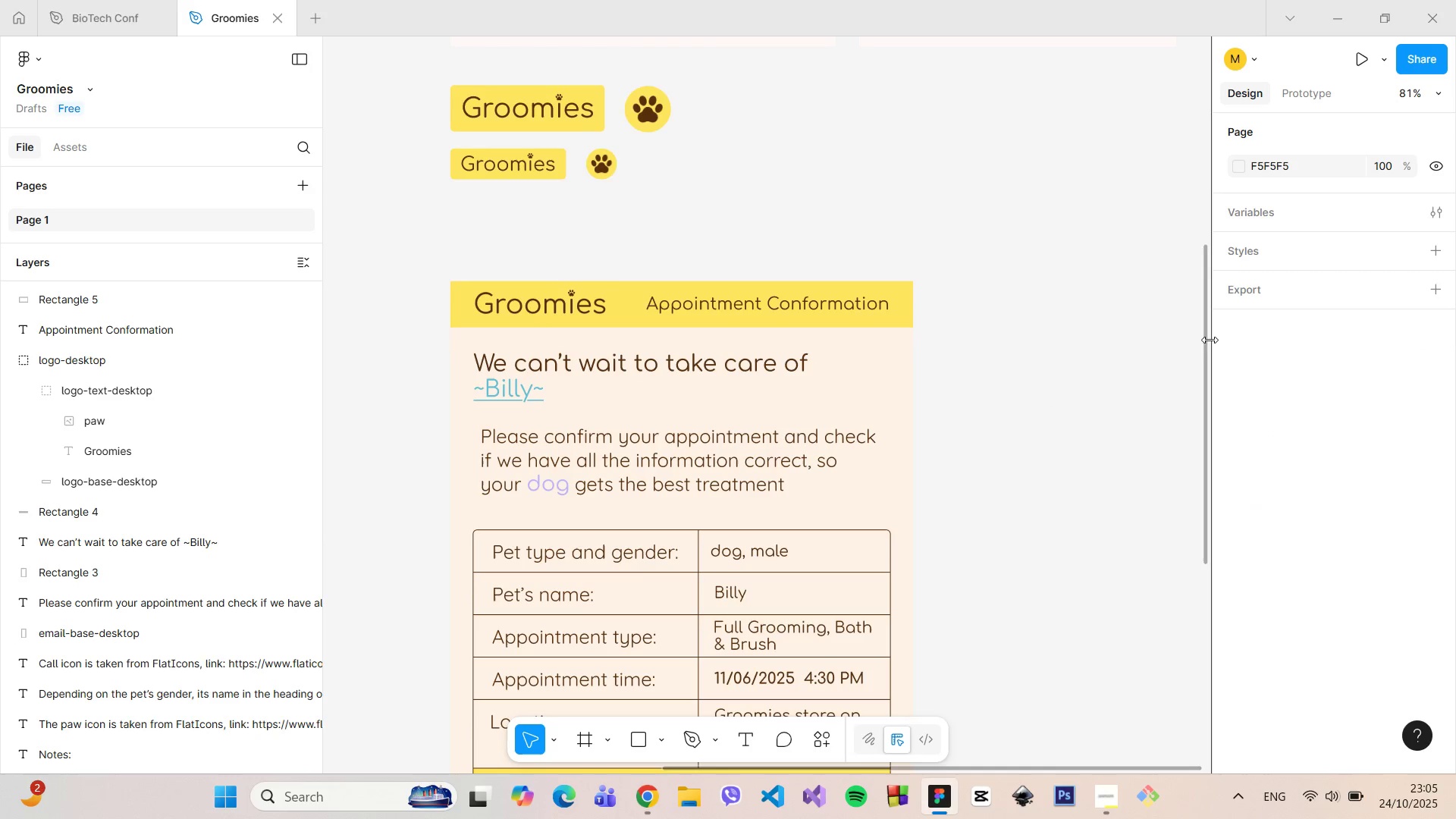 
left_click_drag(start_coordinate=[1203, 329], to_coordinate=[1212, 374])
 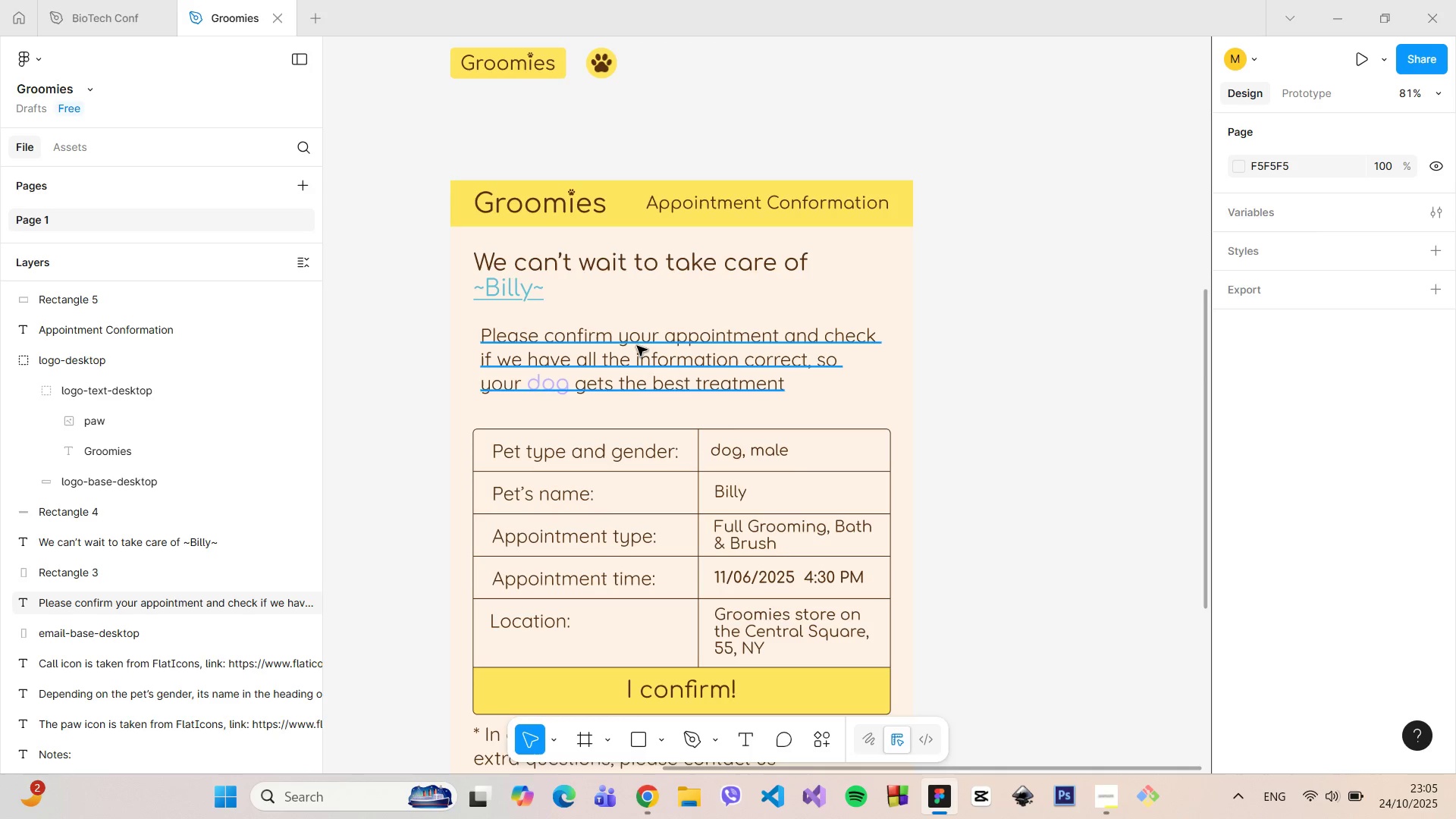 
left_click([637, 346])
 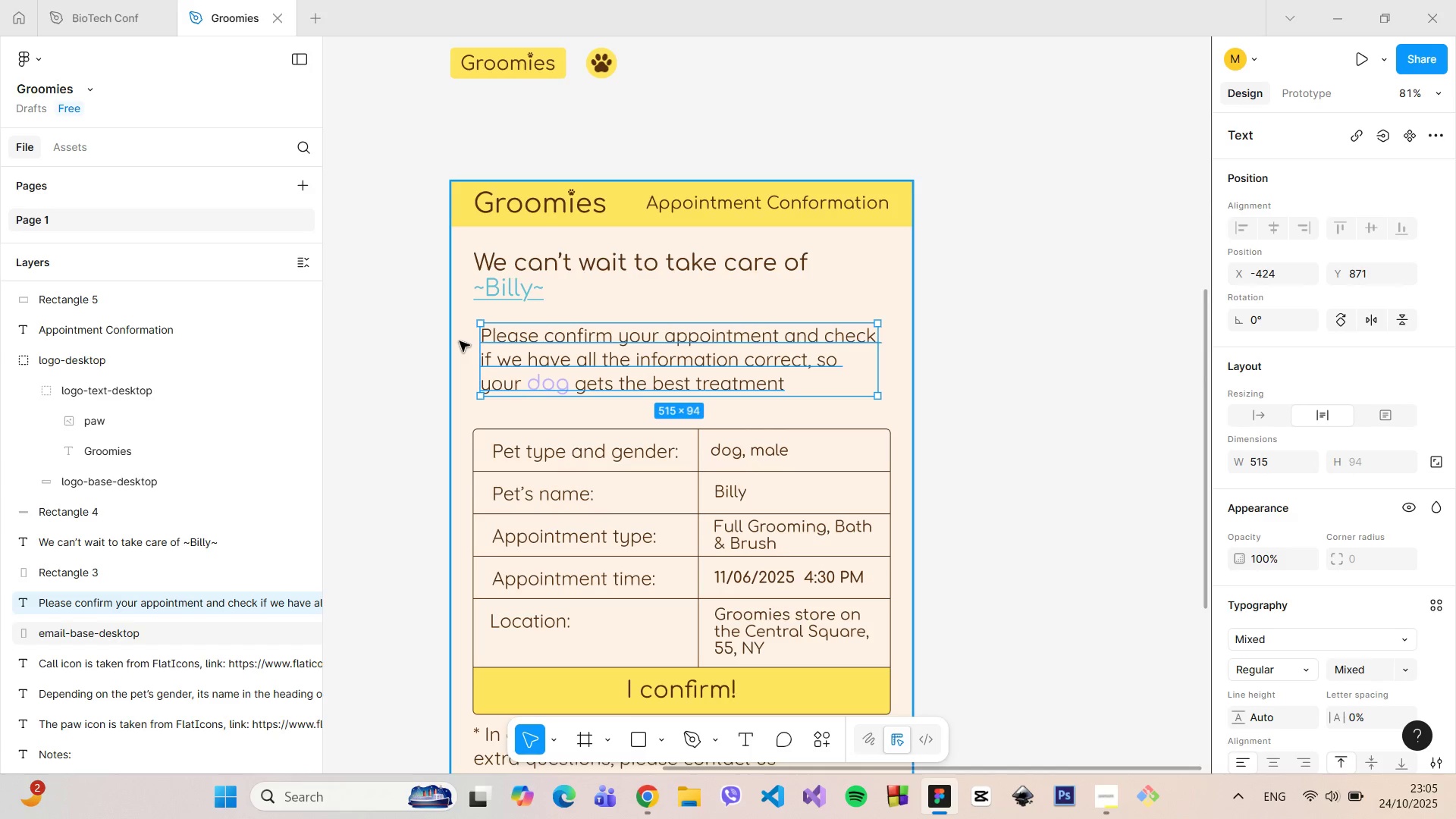 
hold_key(key=AltLeft, duration=0.65)
 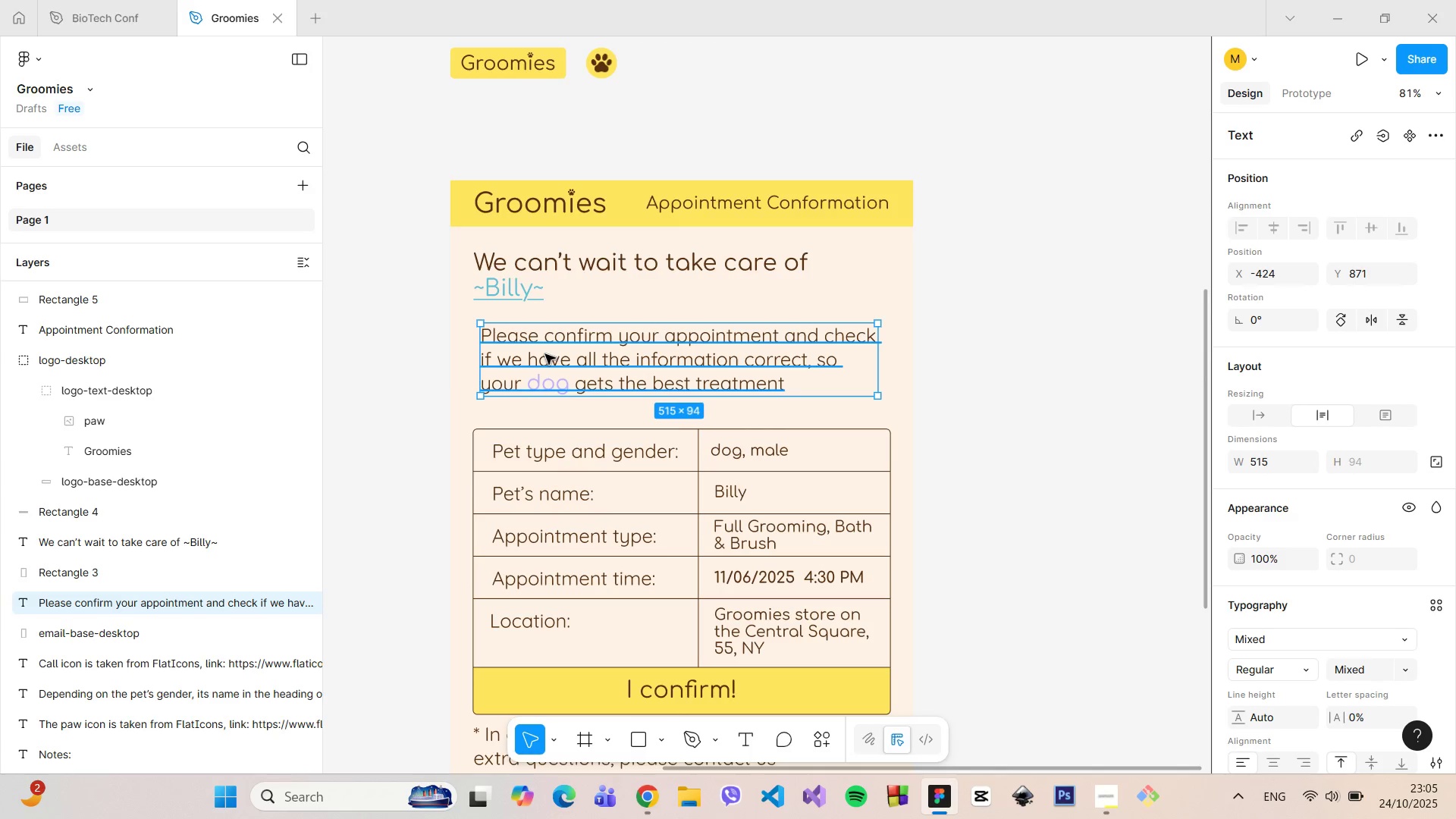 
left_click_drag(start_coordinate=[545, 354], to_coordinate=[538, 354])
 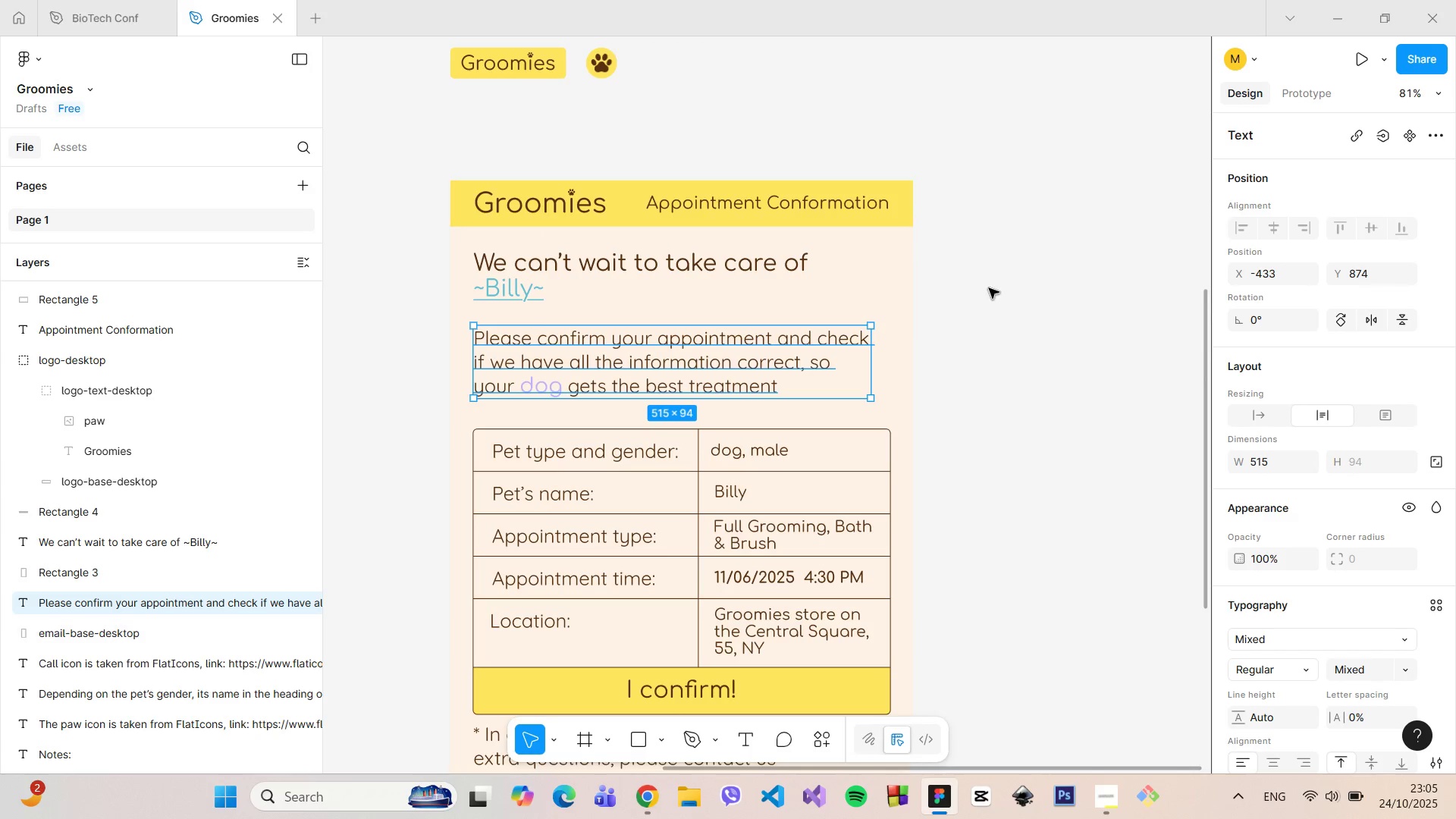 
left_click([989, 288])
 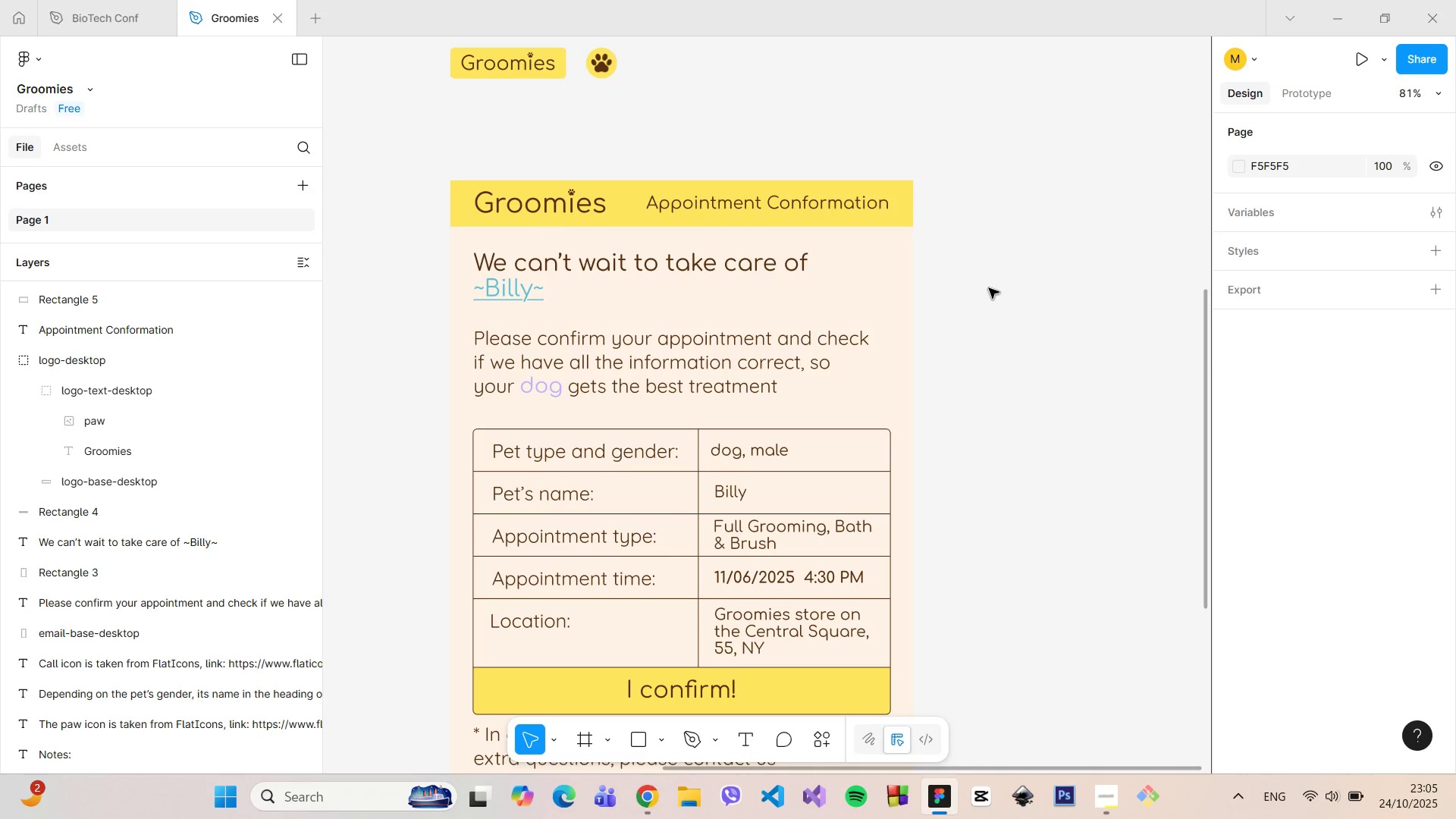 
hold_key(key=ControlLeft, duration=0.98)
scroll: coordinate [989, 288], scroll_direction: down, amount: 4.0
 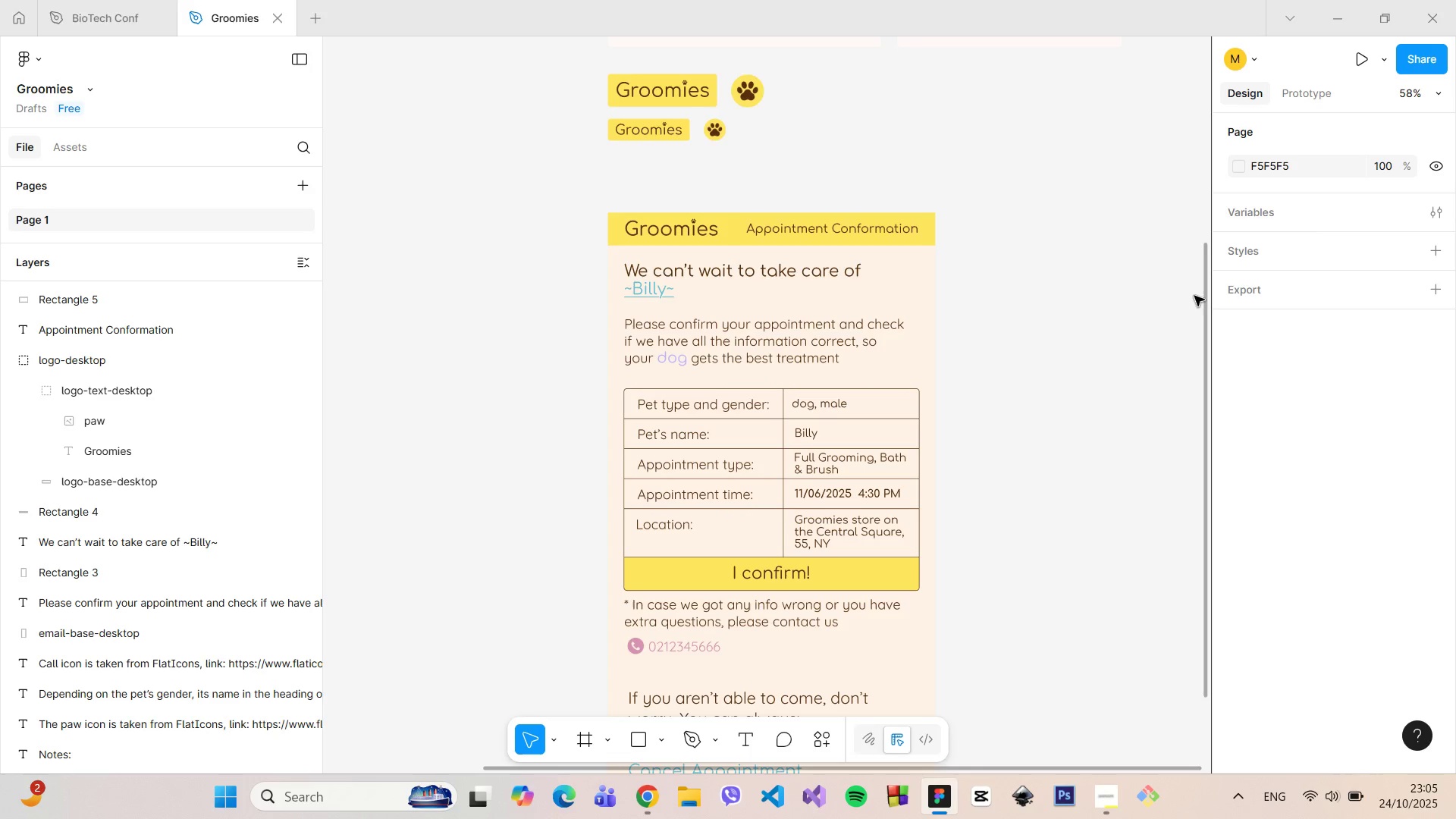 
hold_key(key=ControlLeft, duration=1.51)
 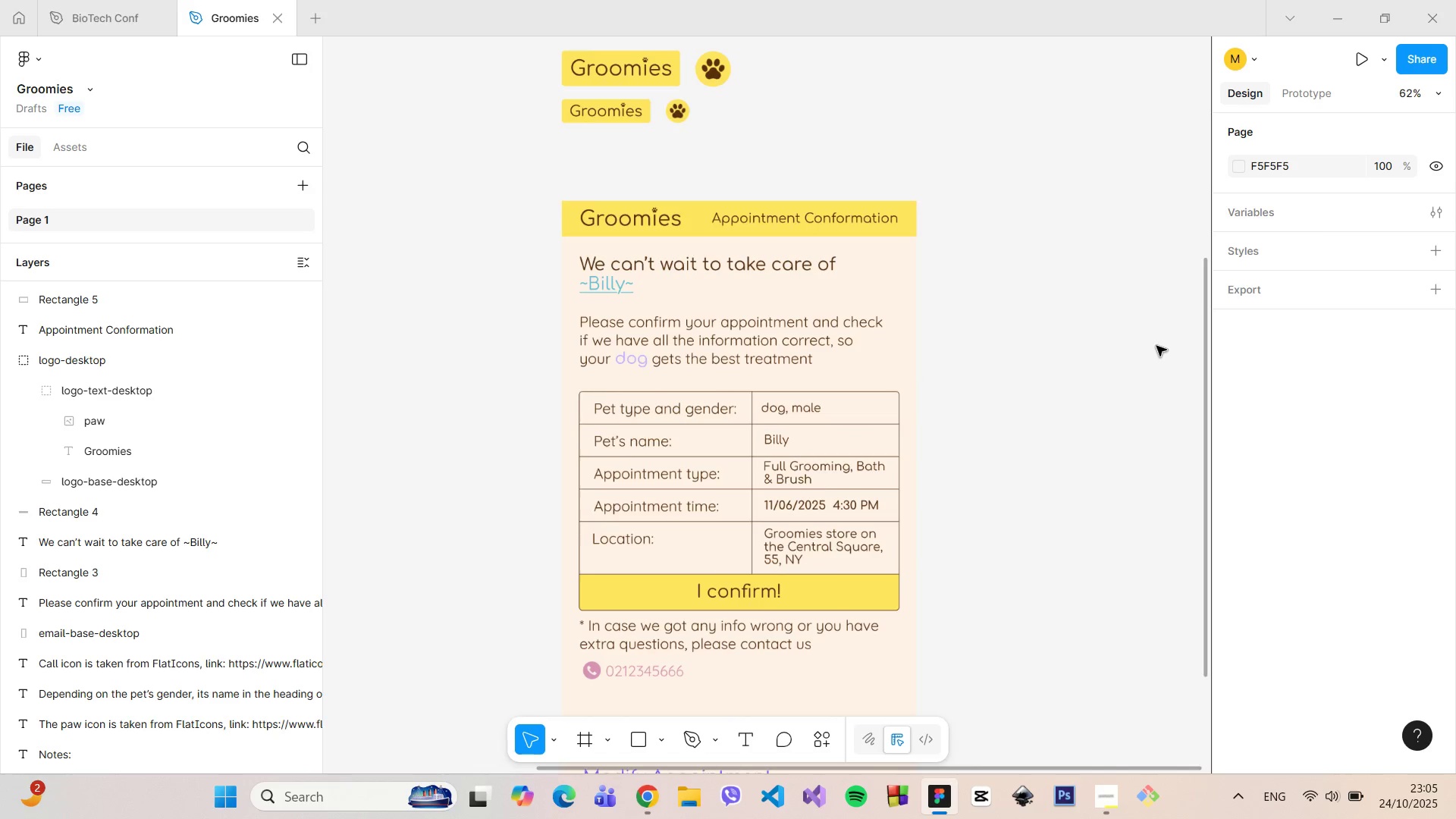 
hold_key(key=ControlLeft, duration=0.88)
scroll: coordinate [1156, 346], scroll_direction: up, amount: 2.0
 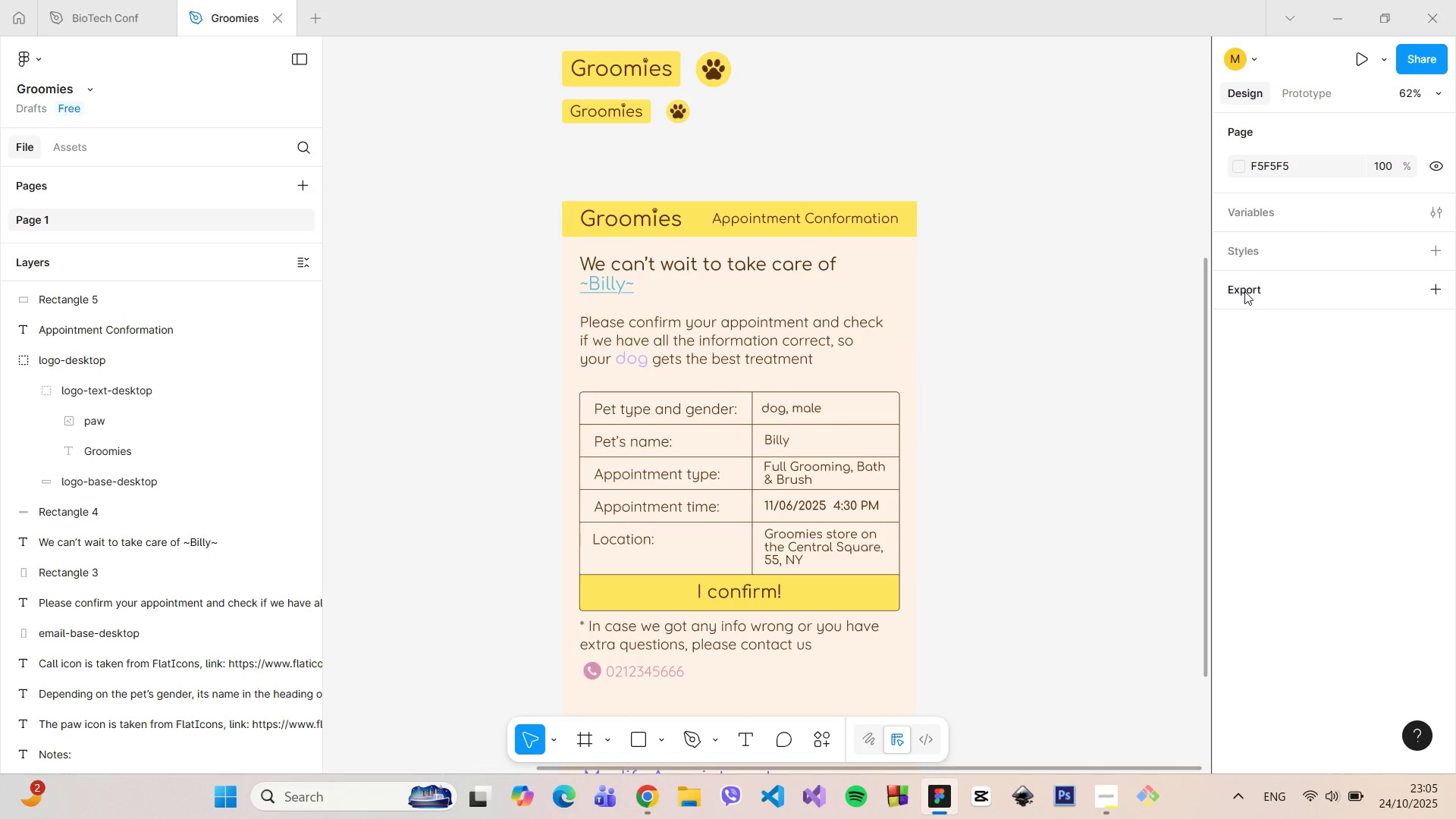 
left_click_drag(start_coordinate=[1204, 295], to_coordinate=[1182, 459])
 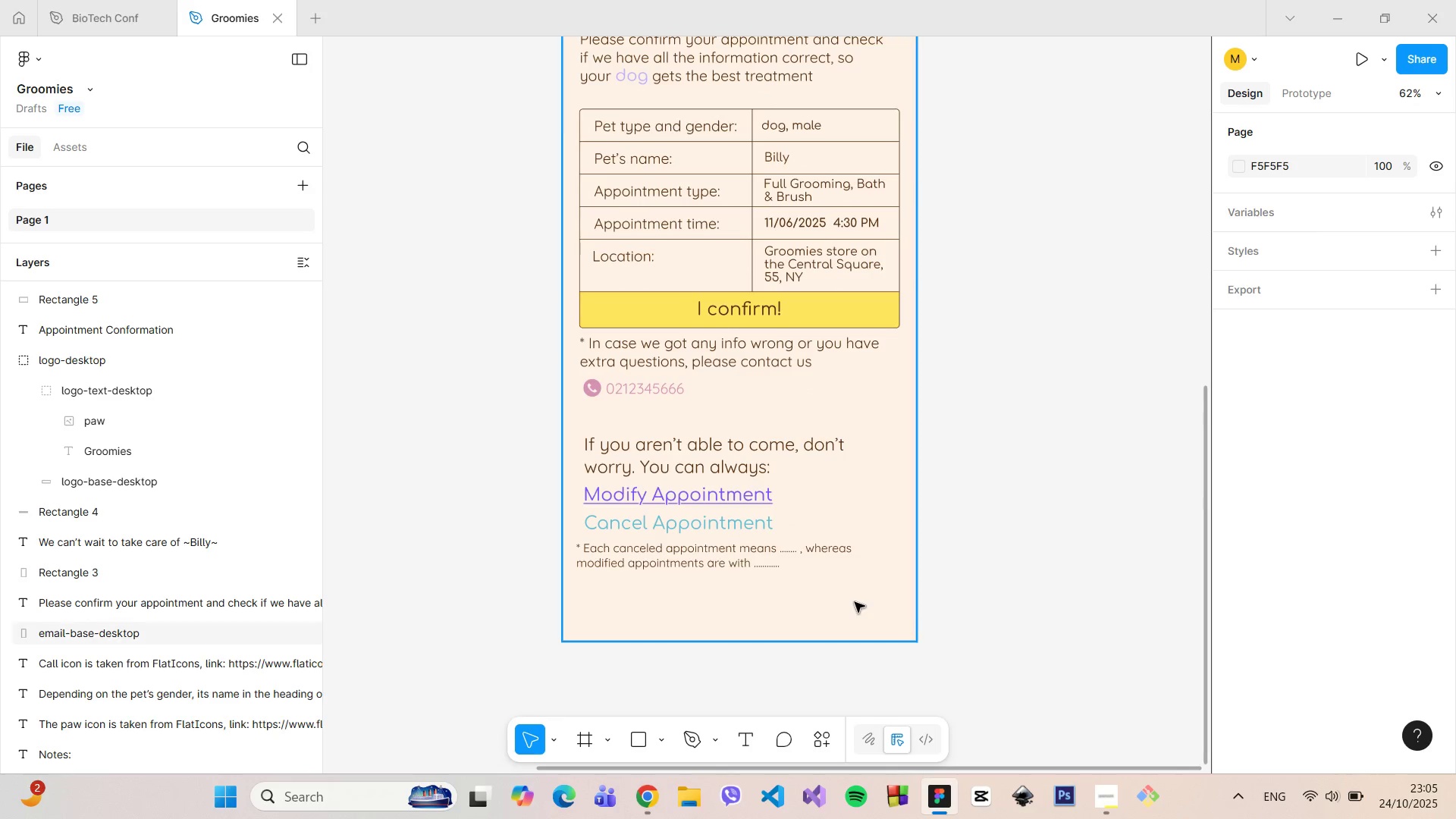 
left_click([855, 602])
 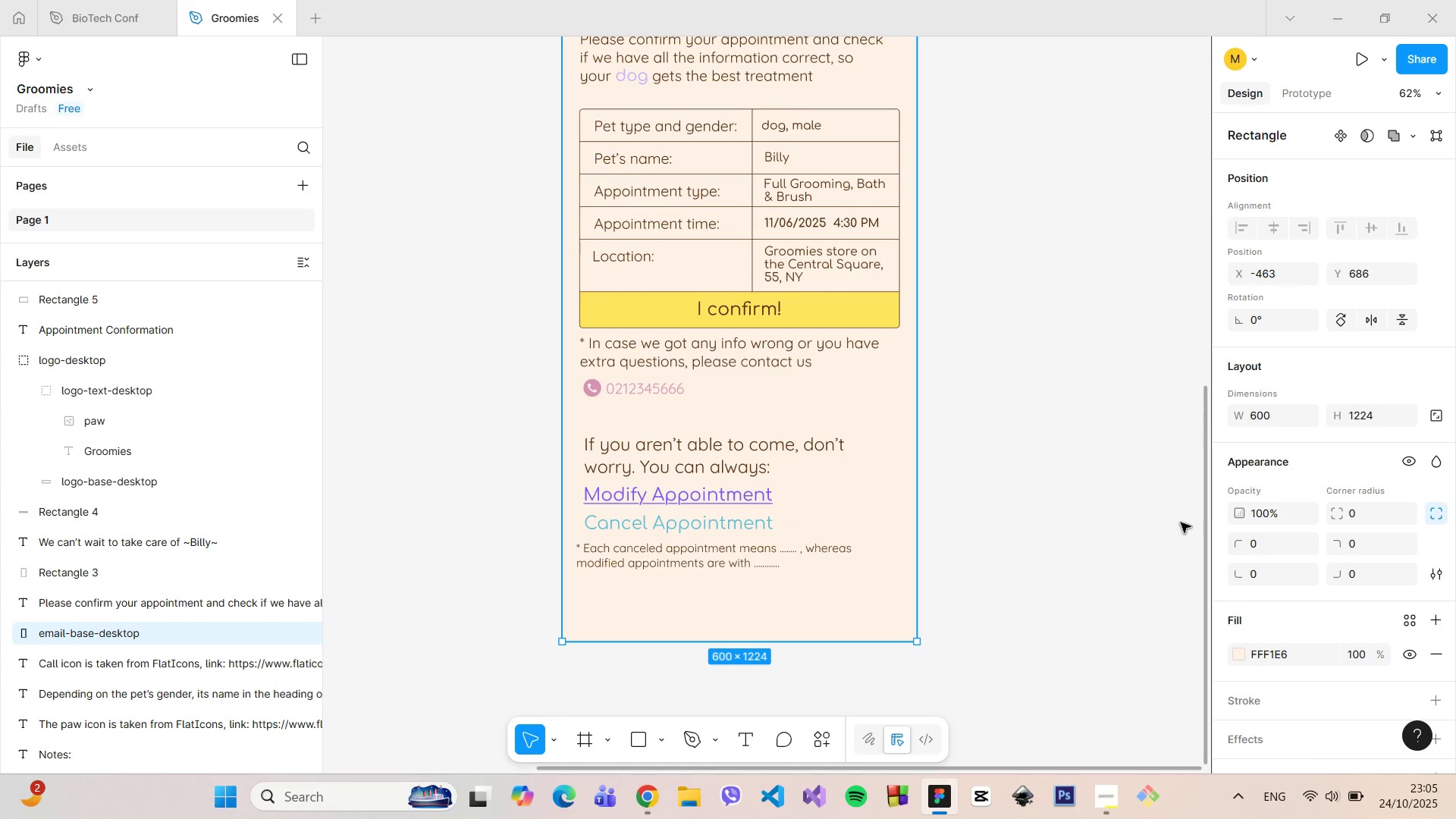 
left_click_drag(start_coordinate=[1205, 502], to_coordinate=[1195, 527])
 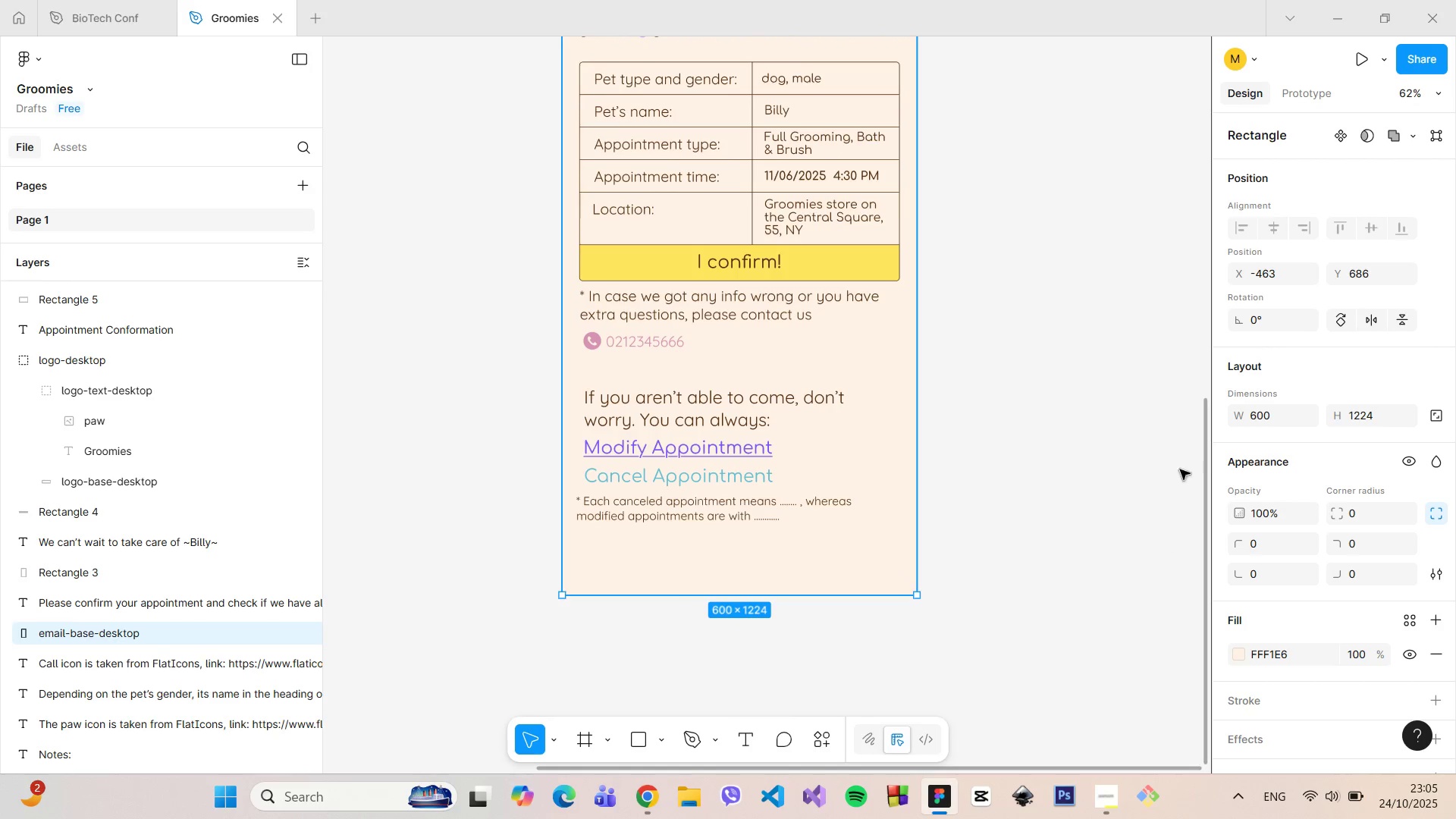 
left_click_drag(start_coordinate=[1203, 468], to_coordinate=[1188, 259])
 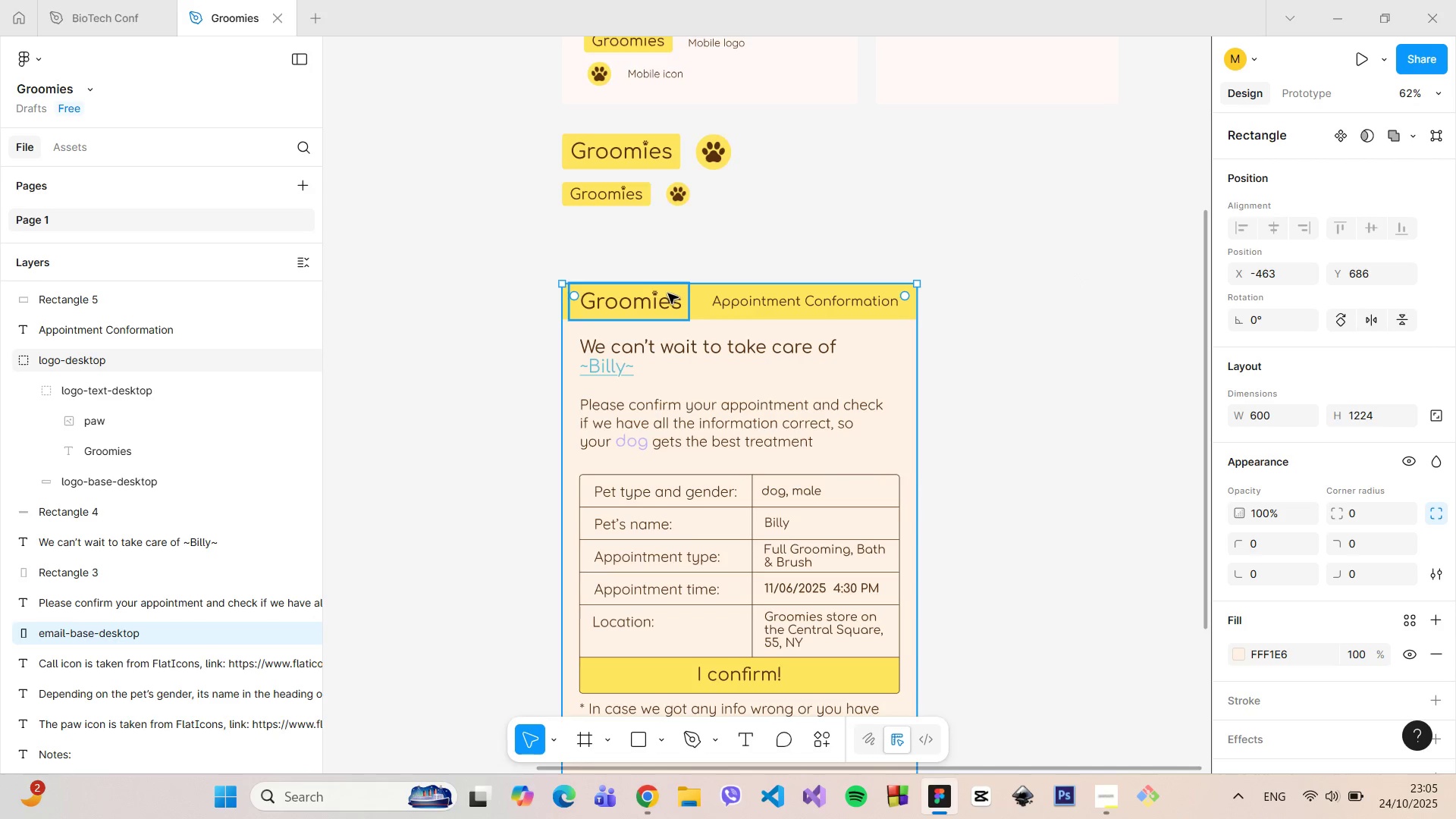 
left_click([668, 293])
 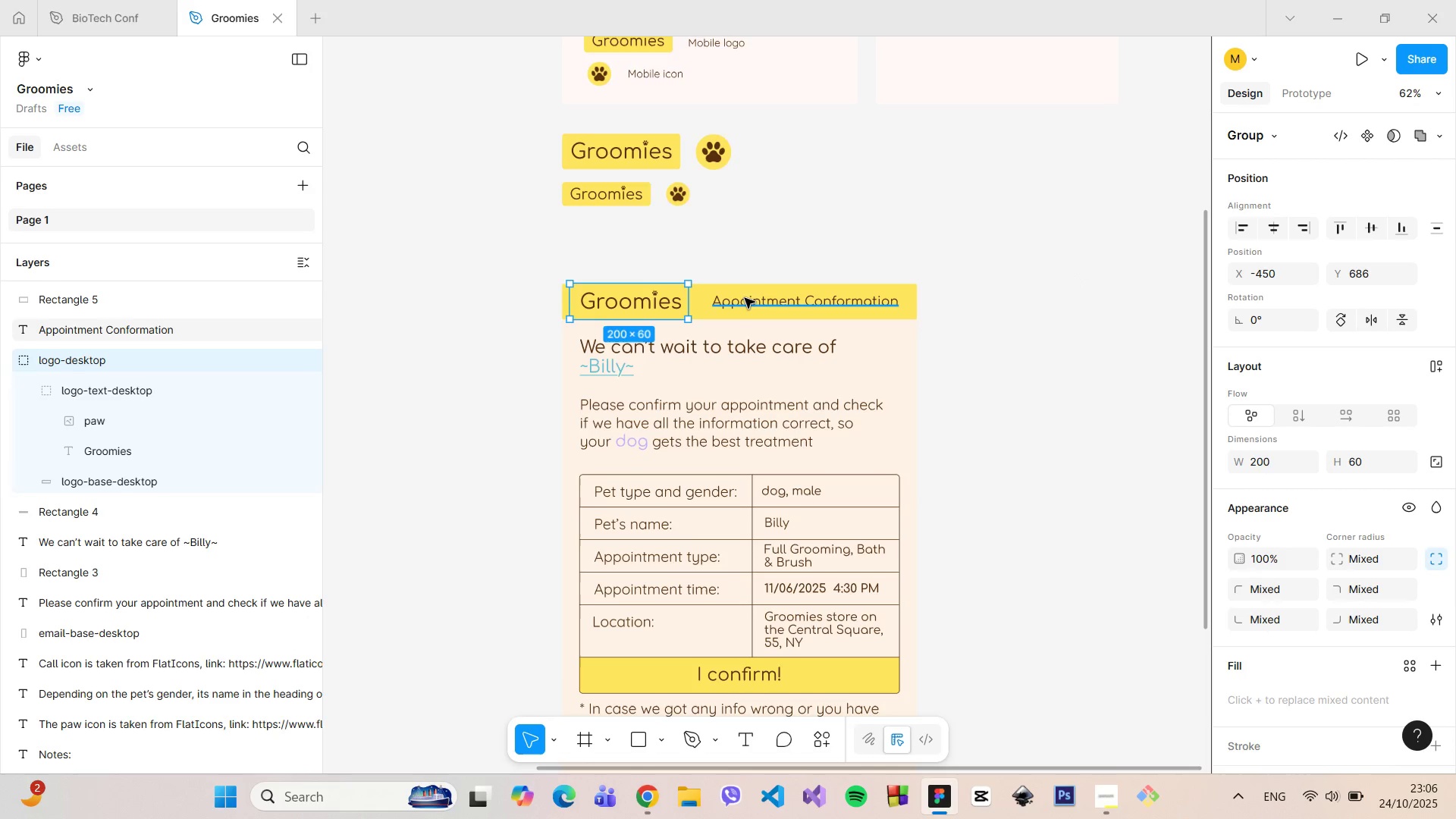 
left_click([745, 298])
 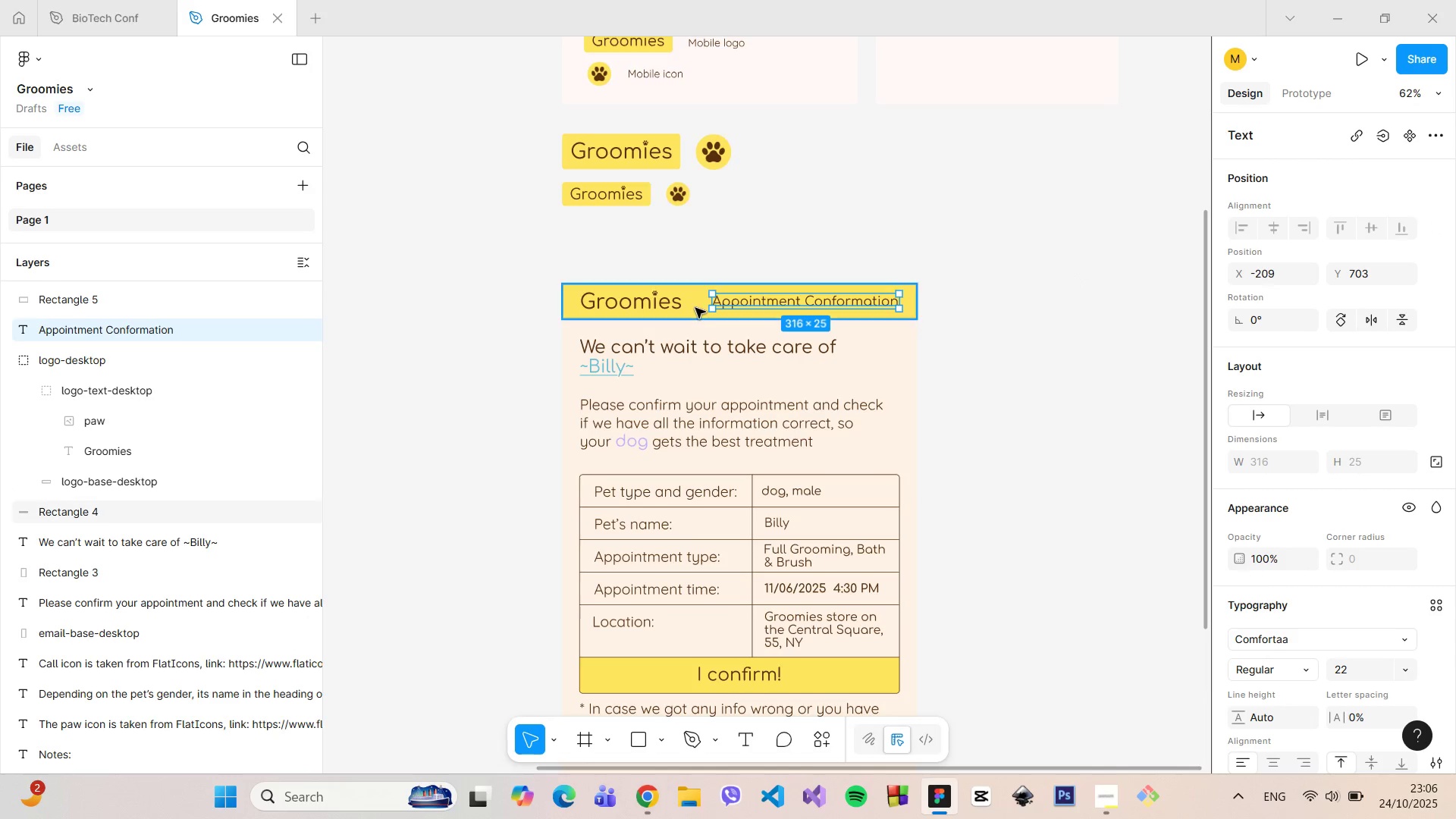 
left_click([695, 308])
 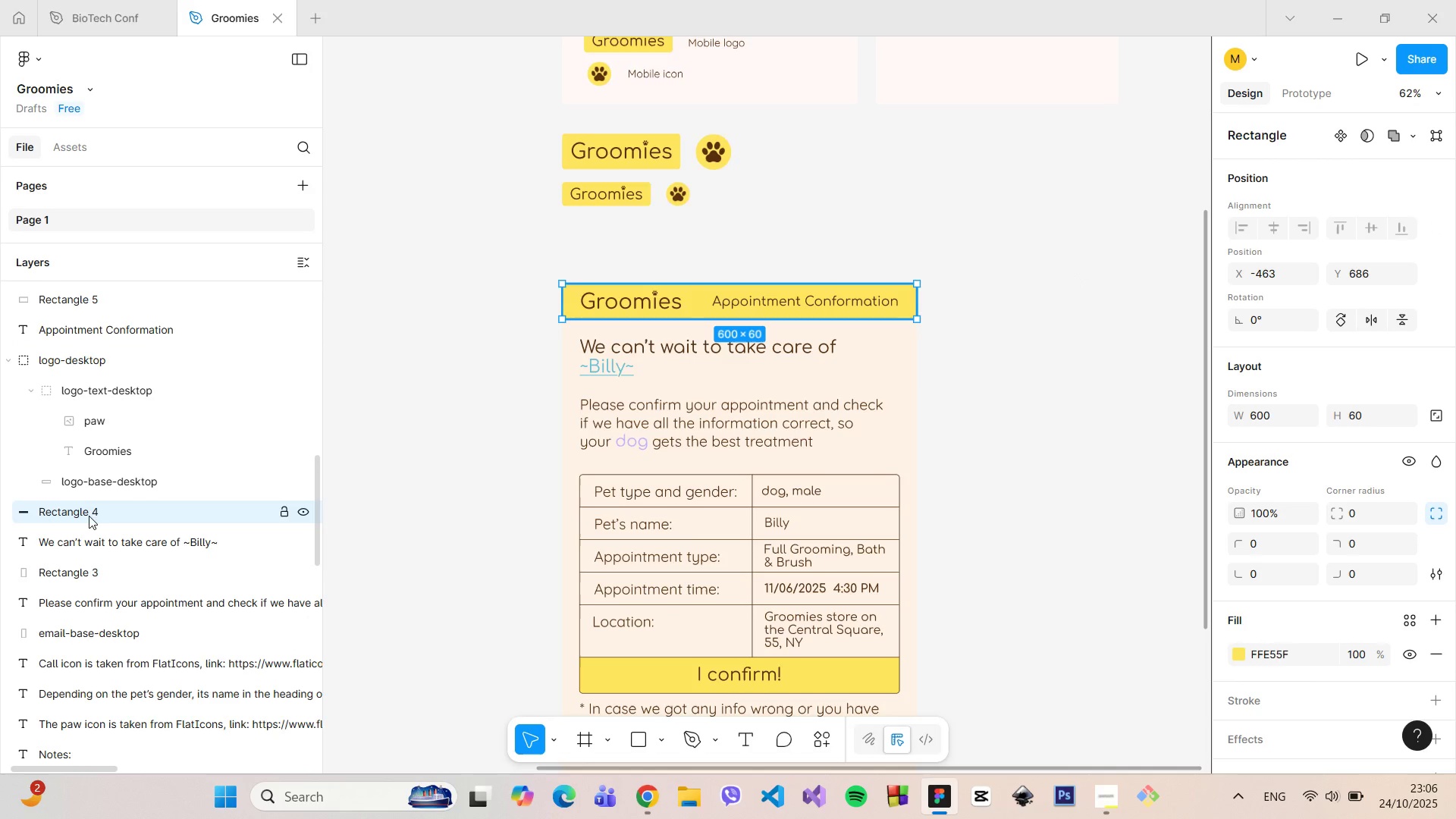 
double_click([87, 512])
 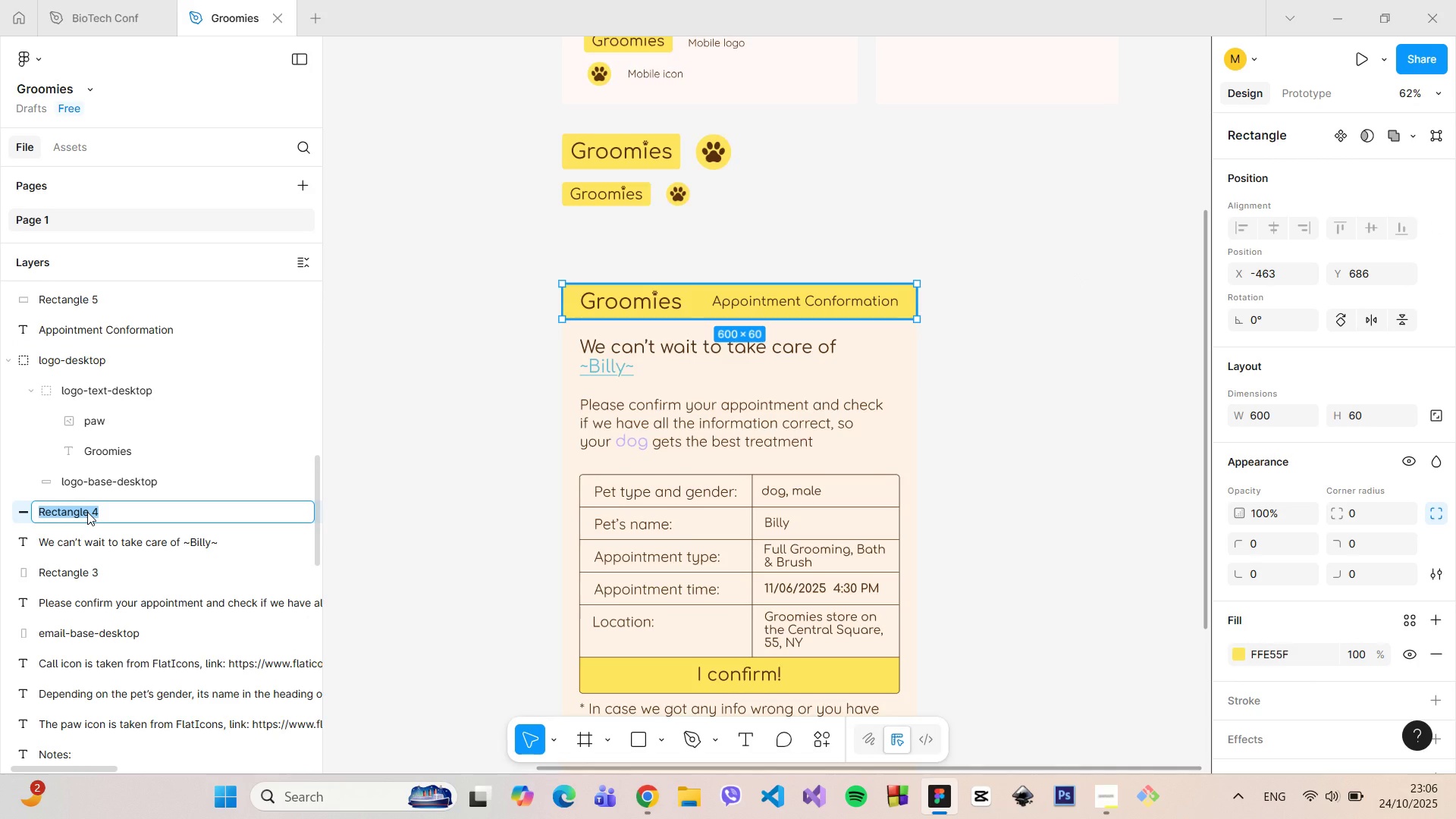 
type(header-base)
 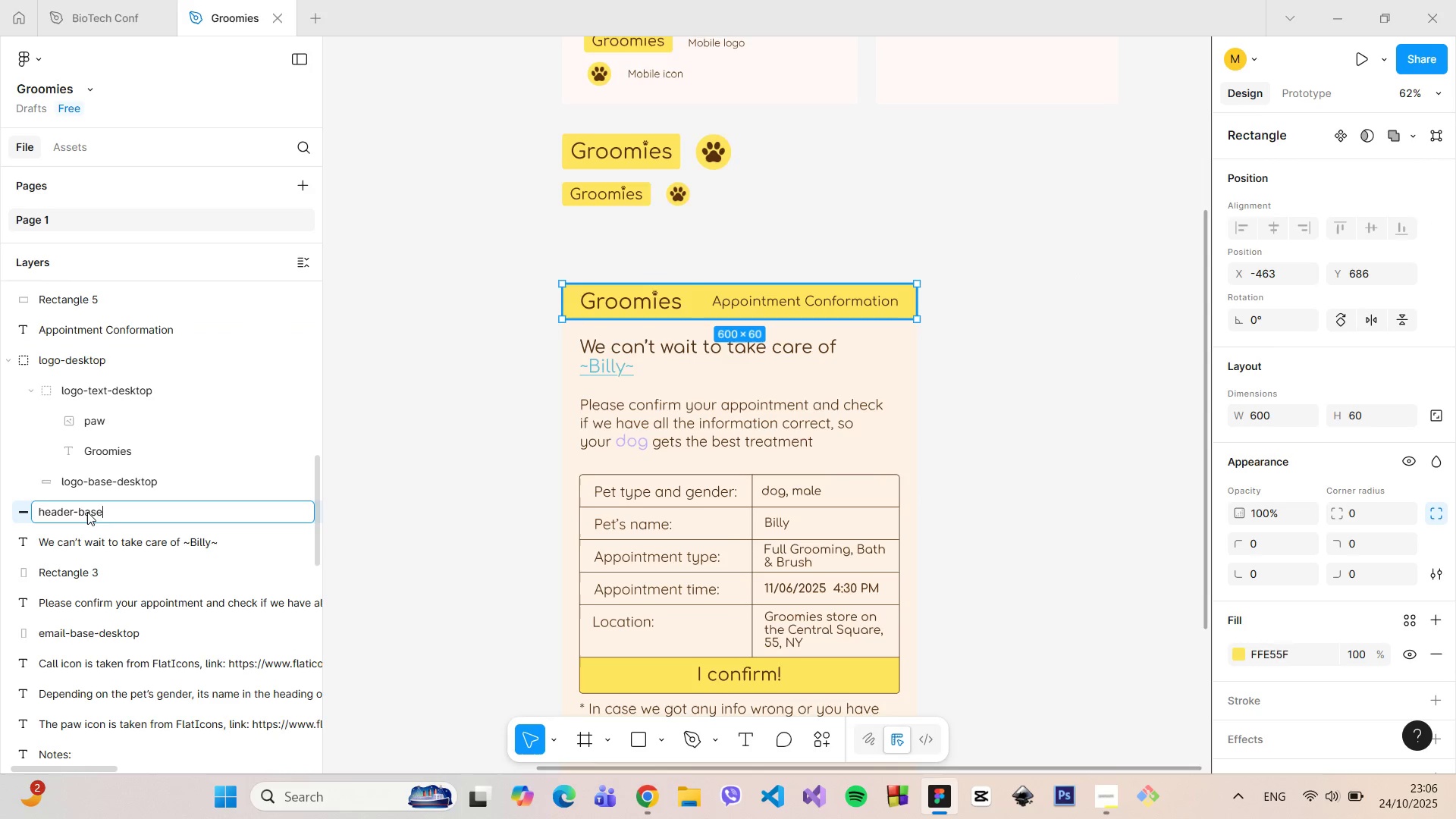 
key(Enter)
 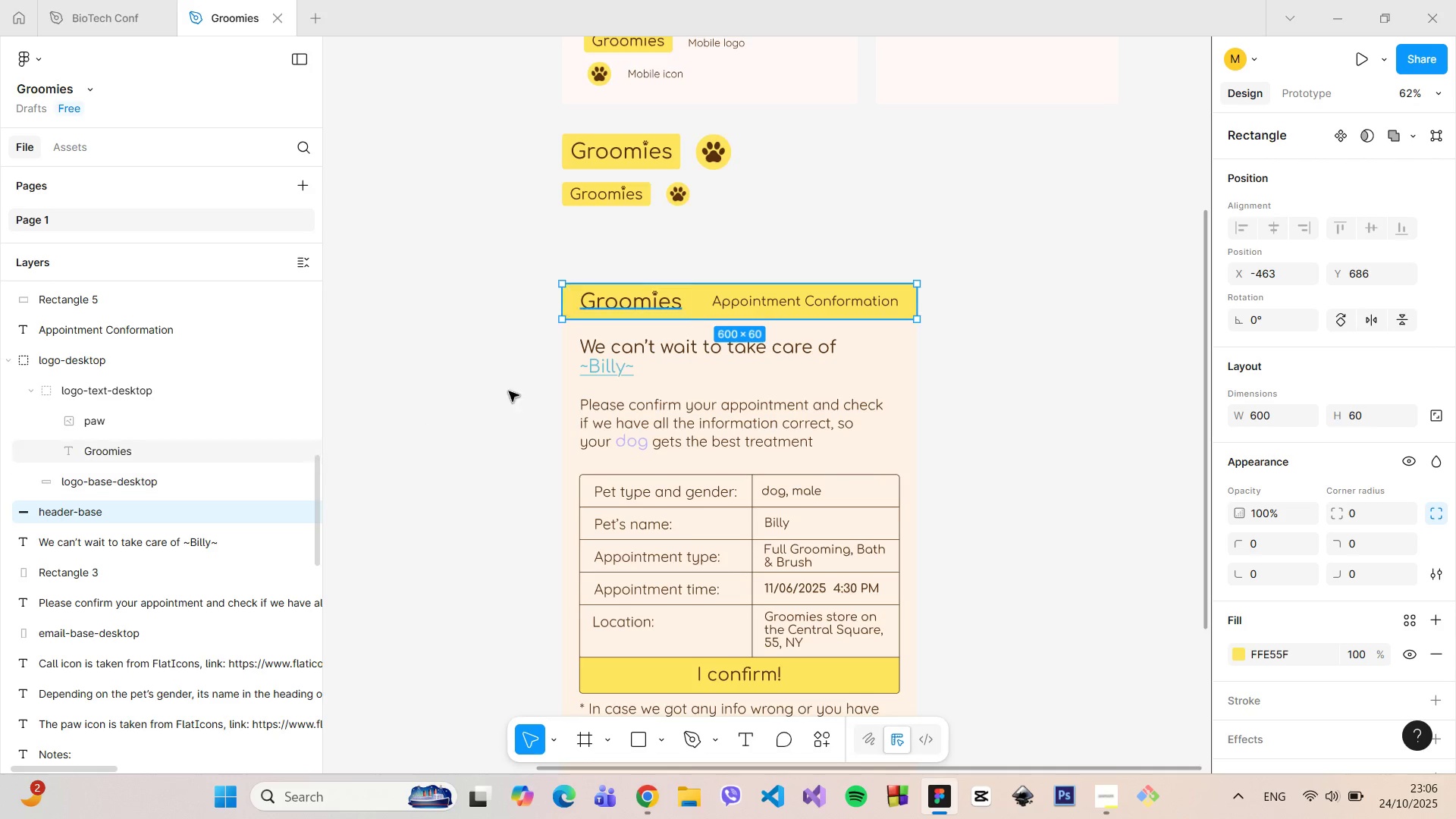 
left_click([607, 353])
 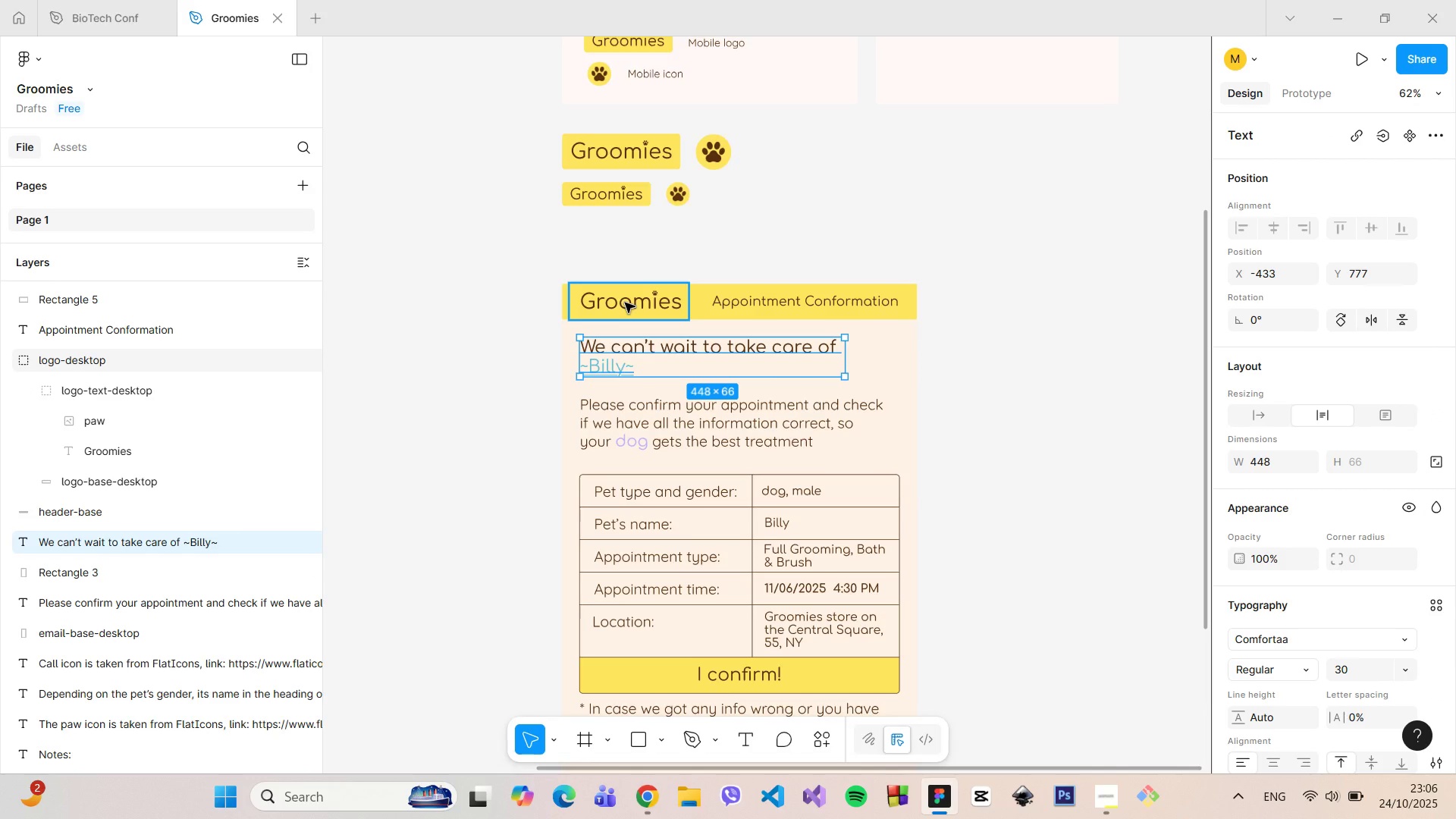 
hold_key(key=ShiftLeft, duration=1.51)
left_click([625, 303])
 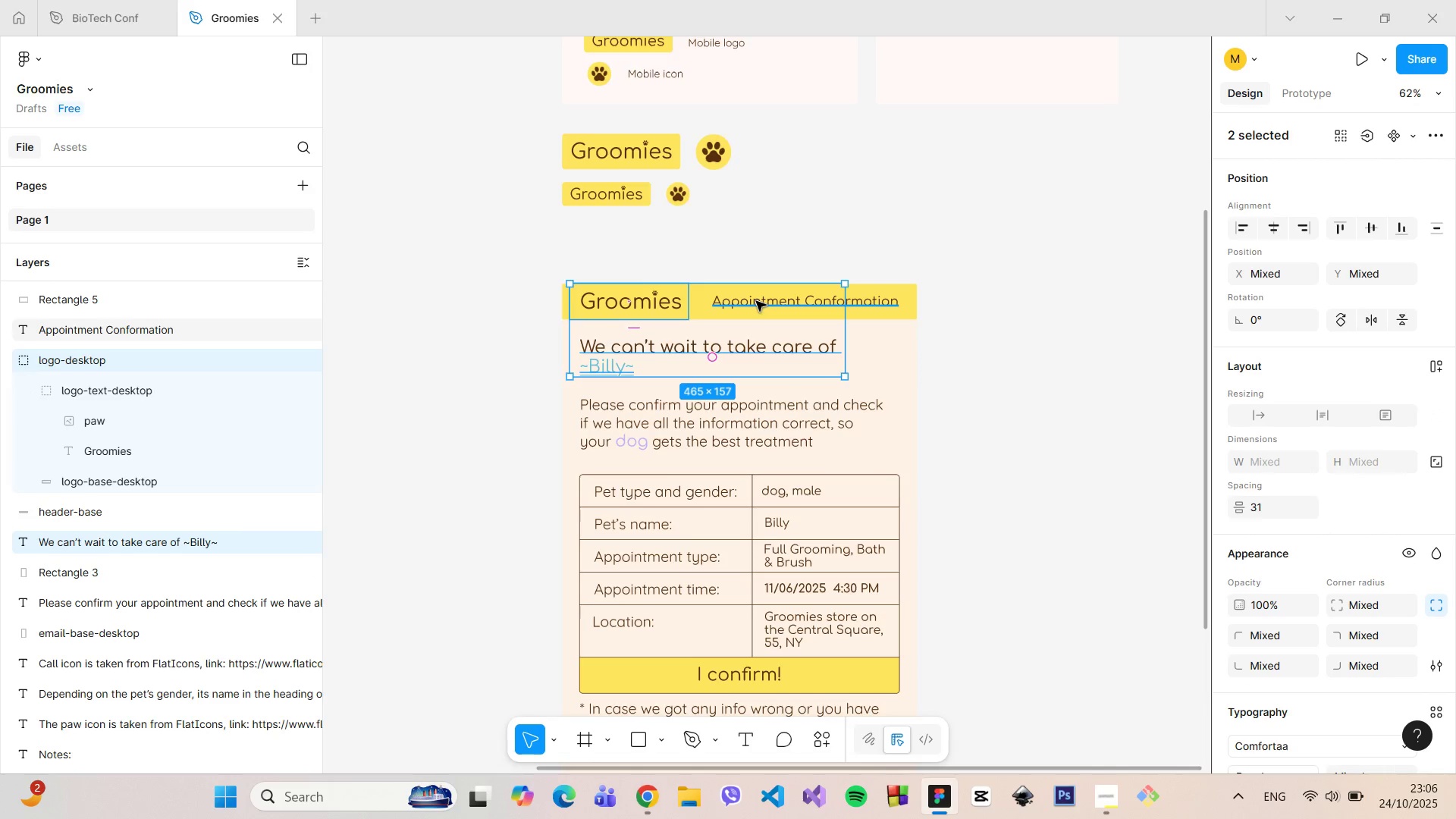 
left_click([756, 301])
 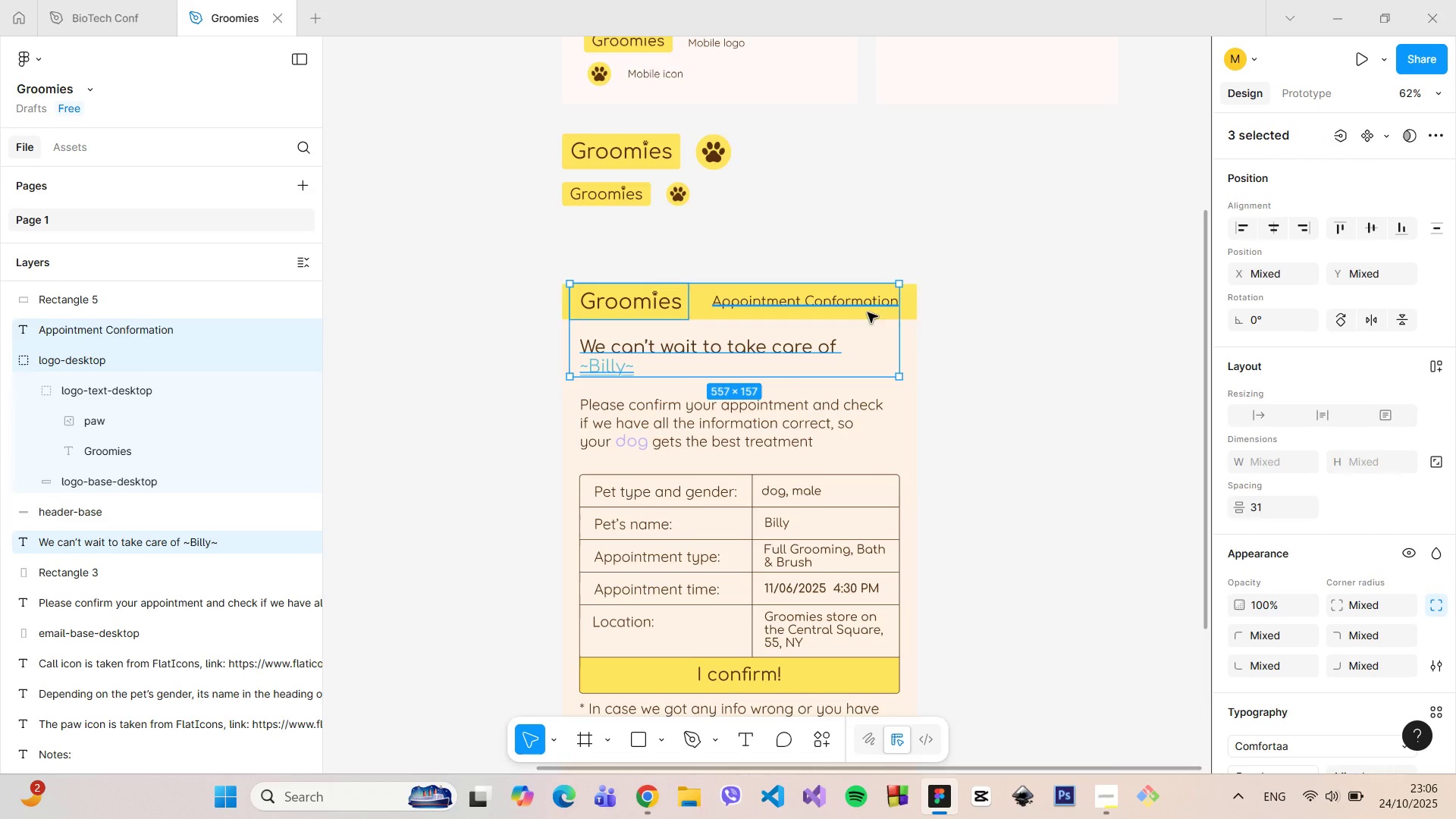 
hold_key(key=ShiftLeft, duration=1.5)
left_click([910, 311])
 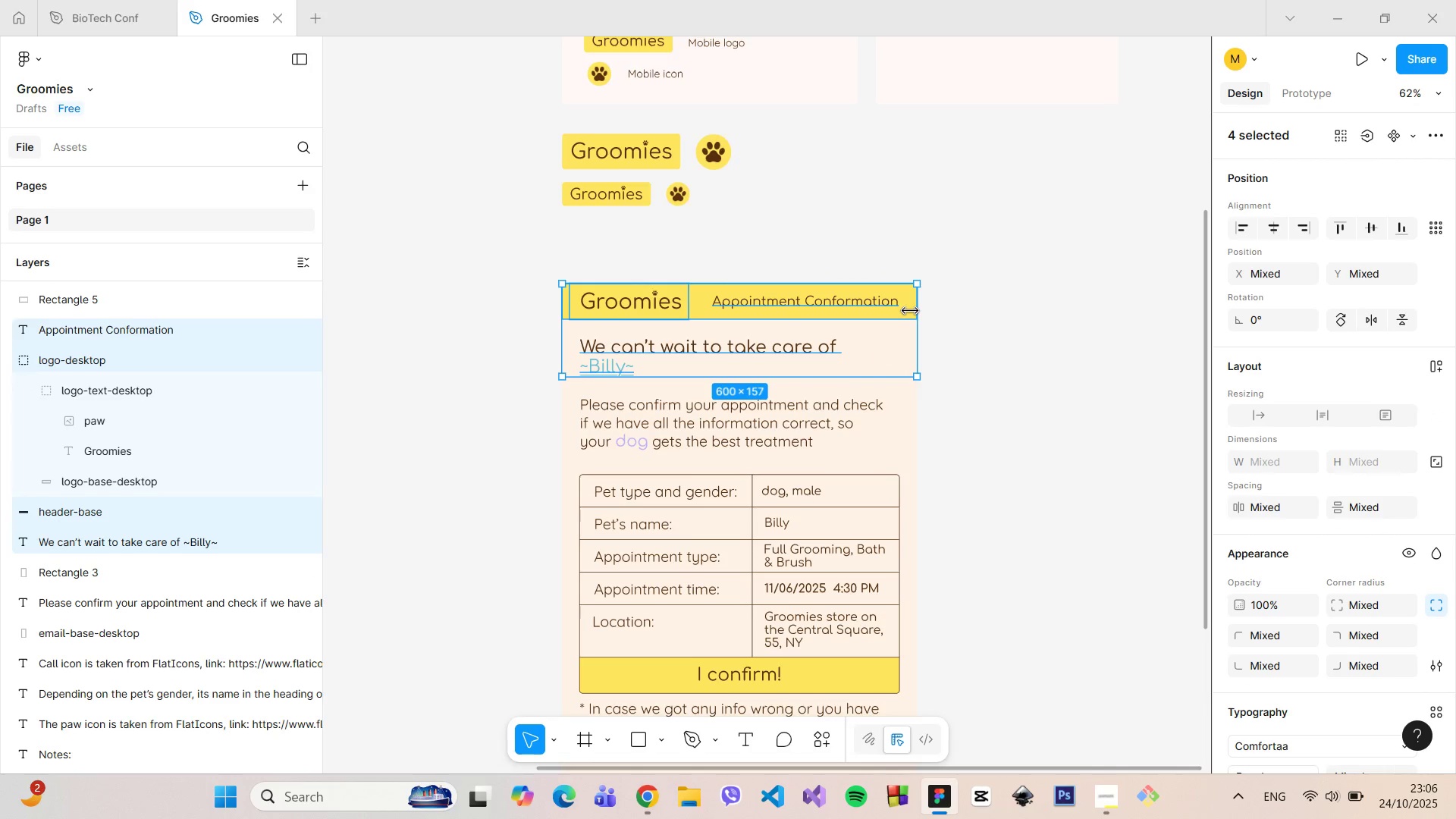 
key(Shift+ShiftLeft)
 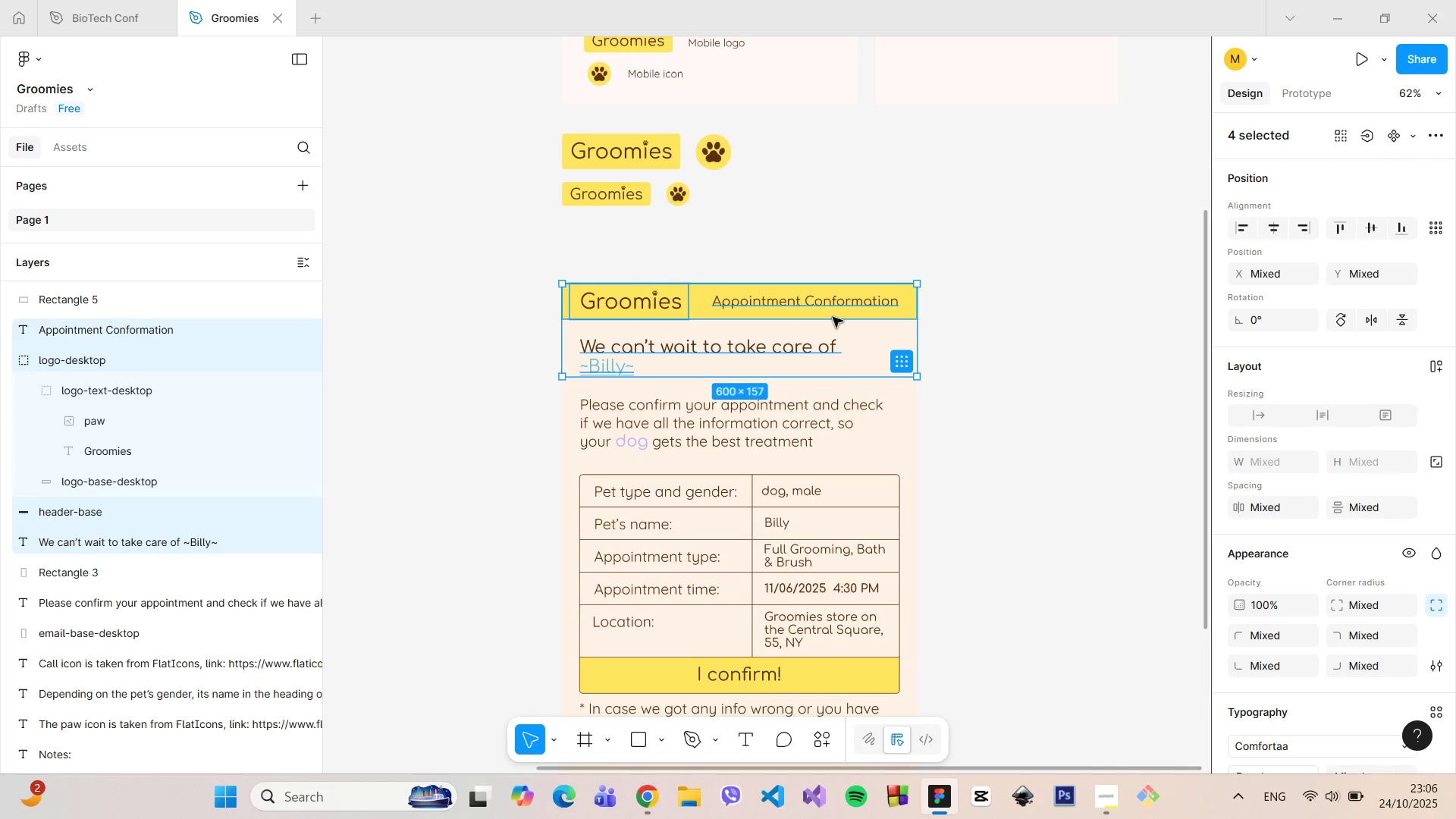 
right_click([833, 317])
 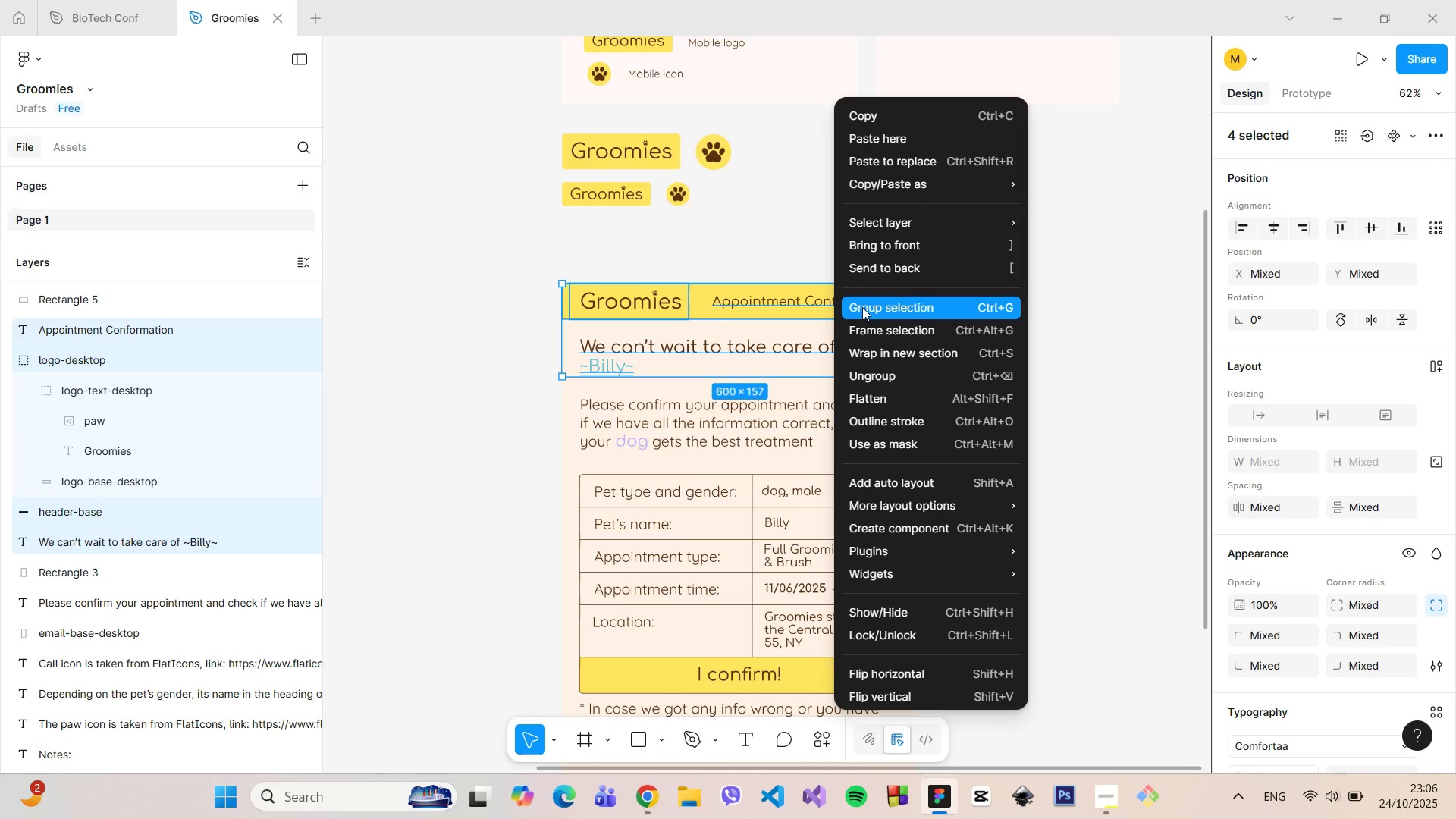 
left_click([862, 307])
 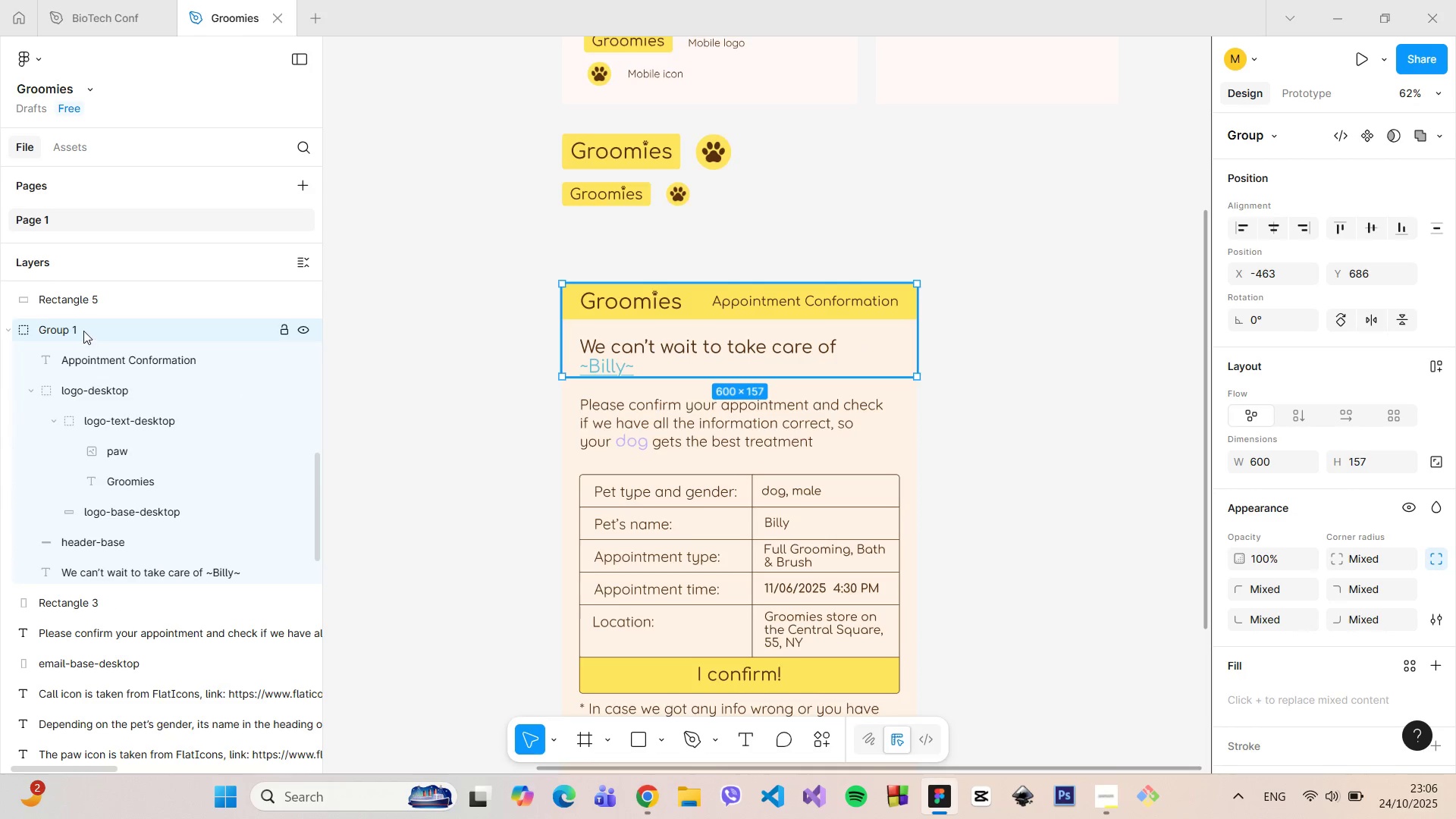 
double_click([83, 331])
 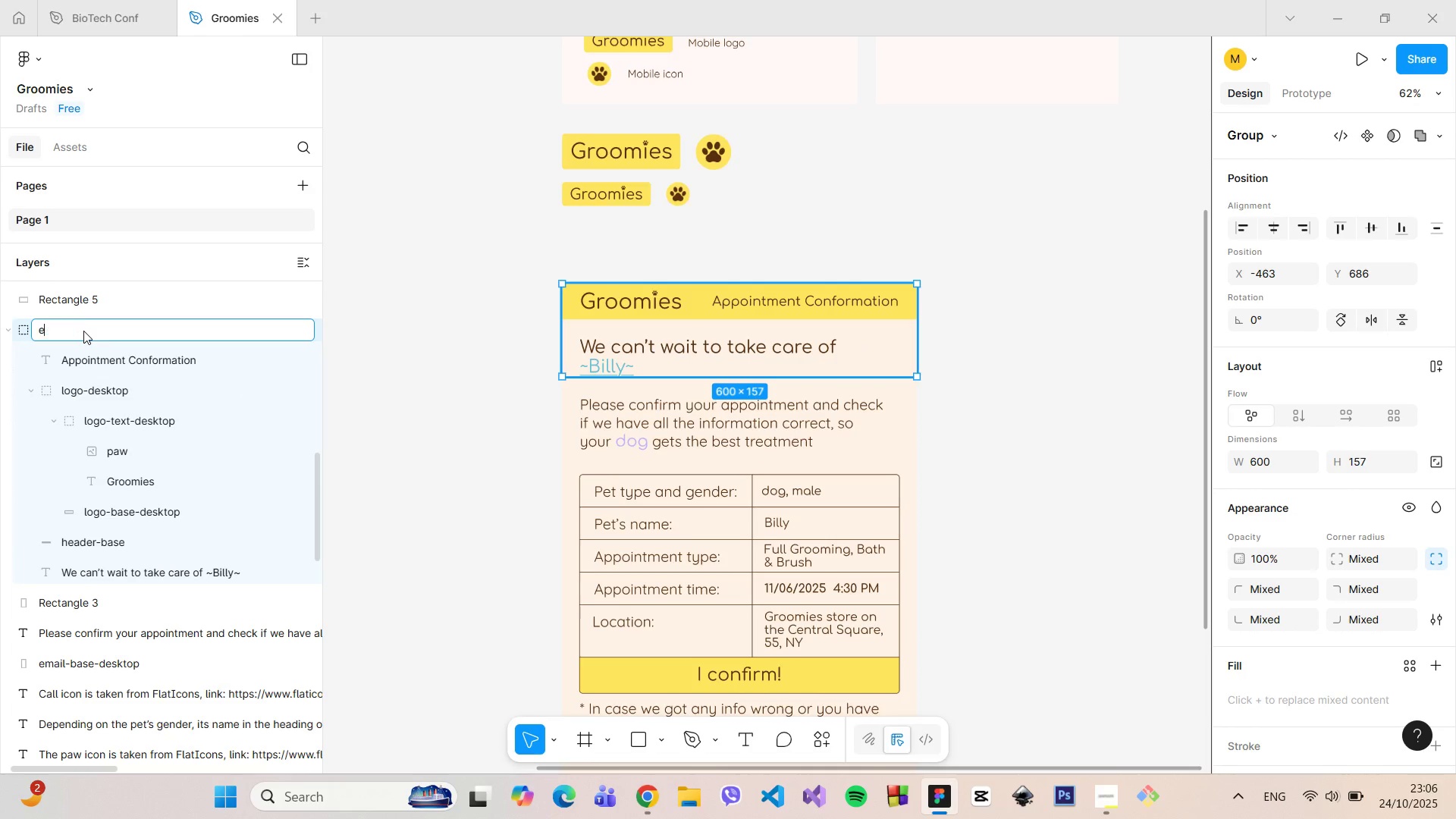 
type(email-header-desktop)
 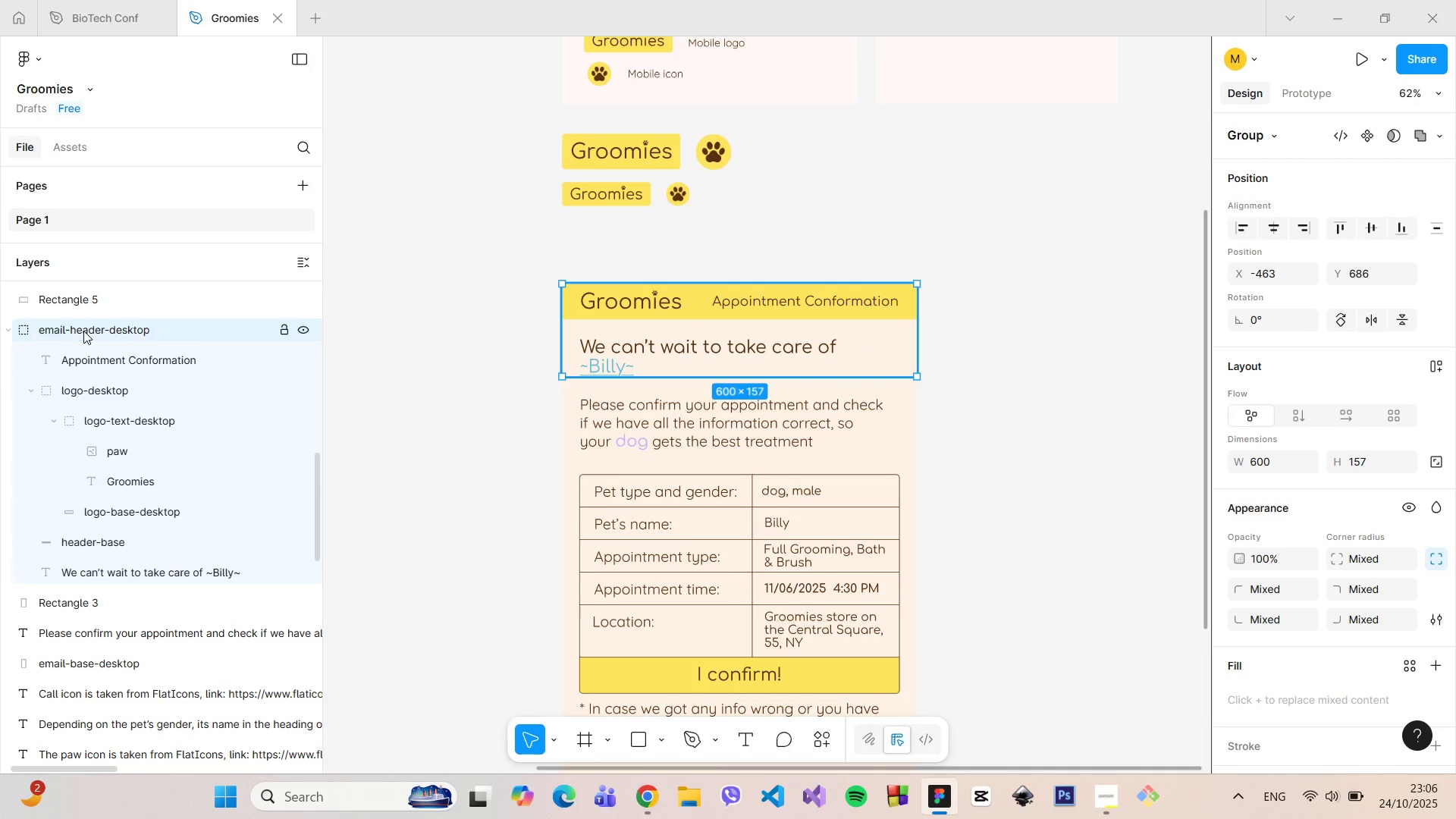 
key(Enter)
 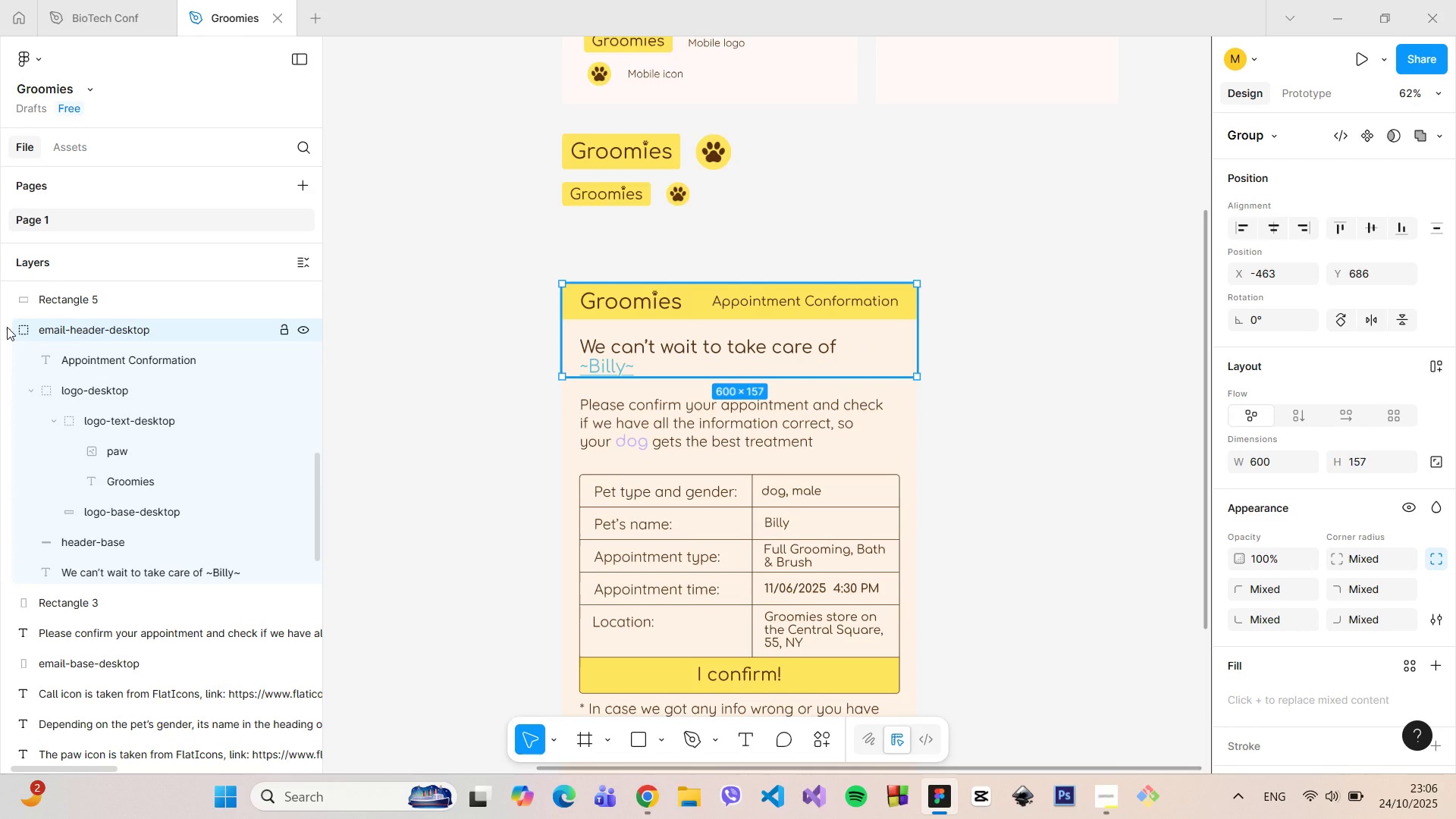 
left_click([7, 327])
 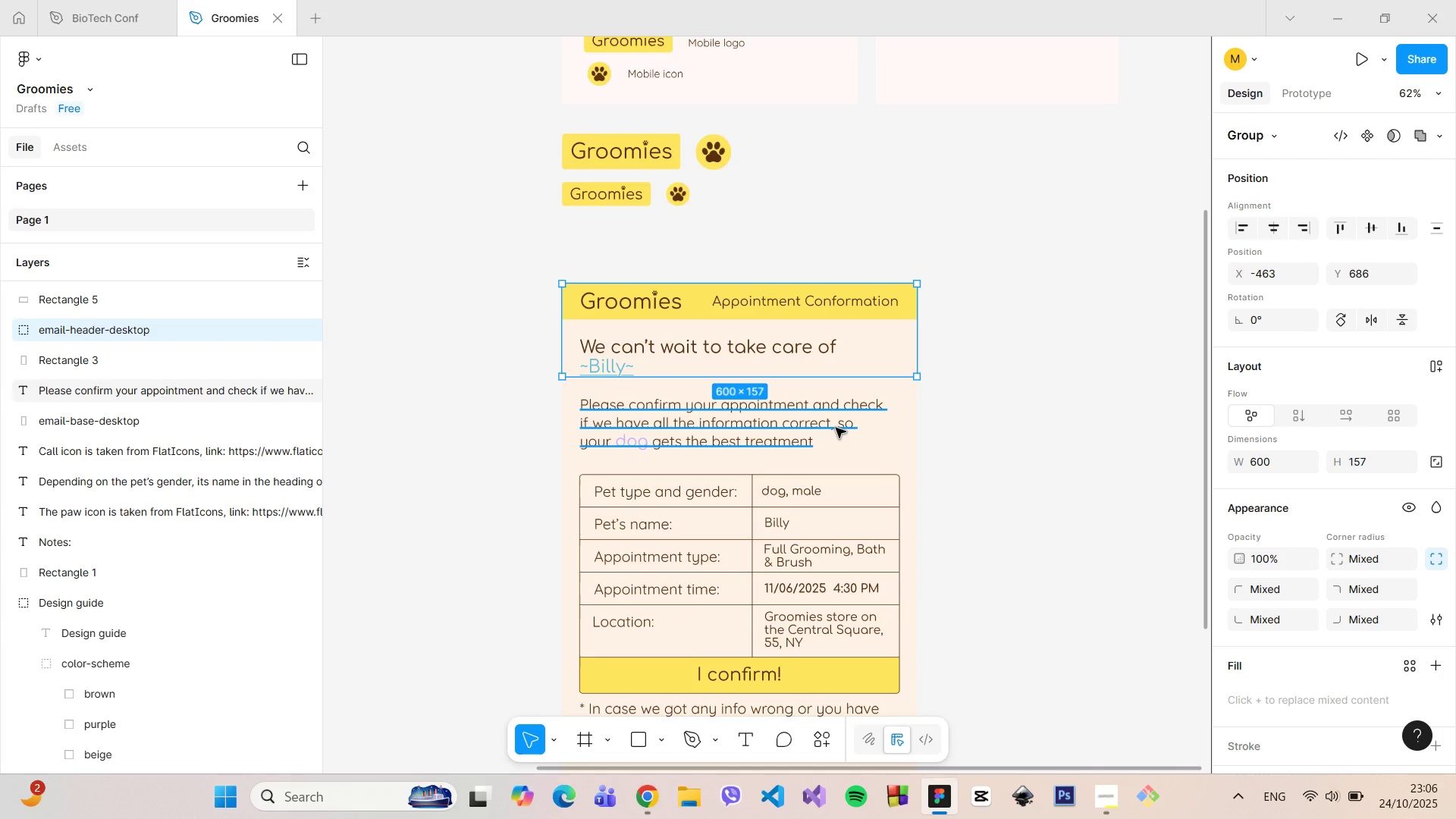 
left_click([835, 428])
 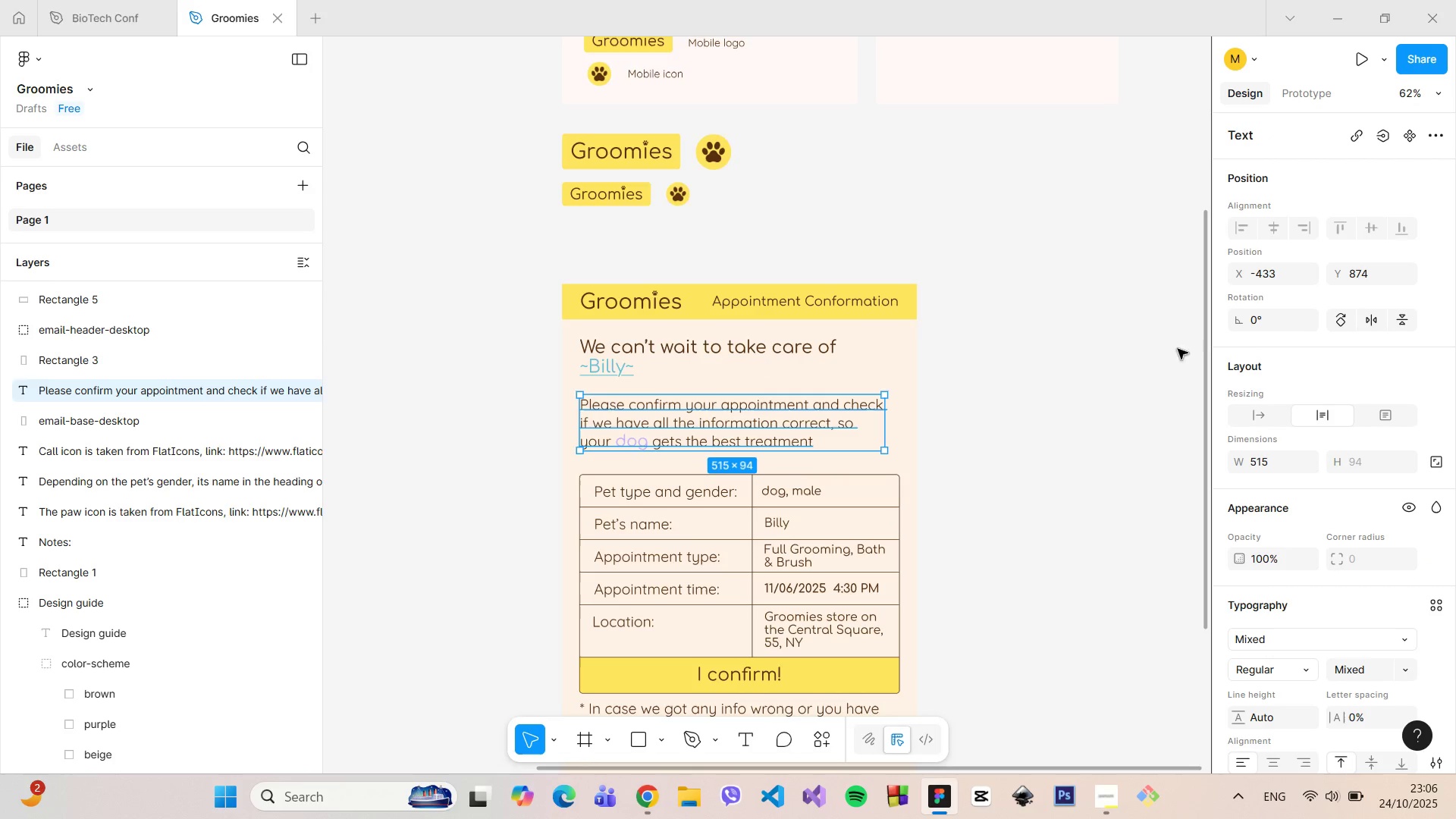 
left_click_drag(start_coordinate=[1204, 345], to_coordinate=[1208, 369])
 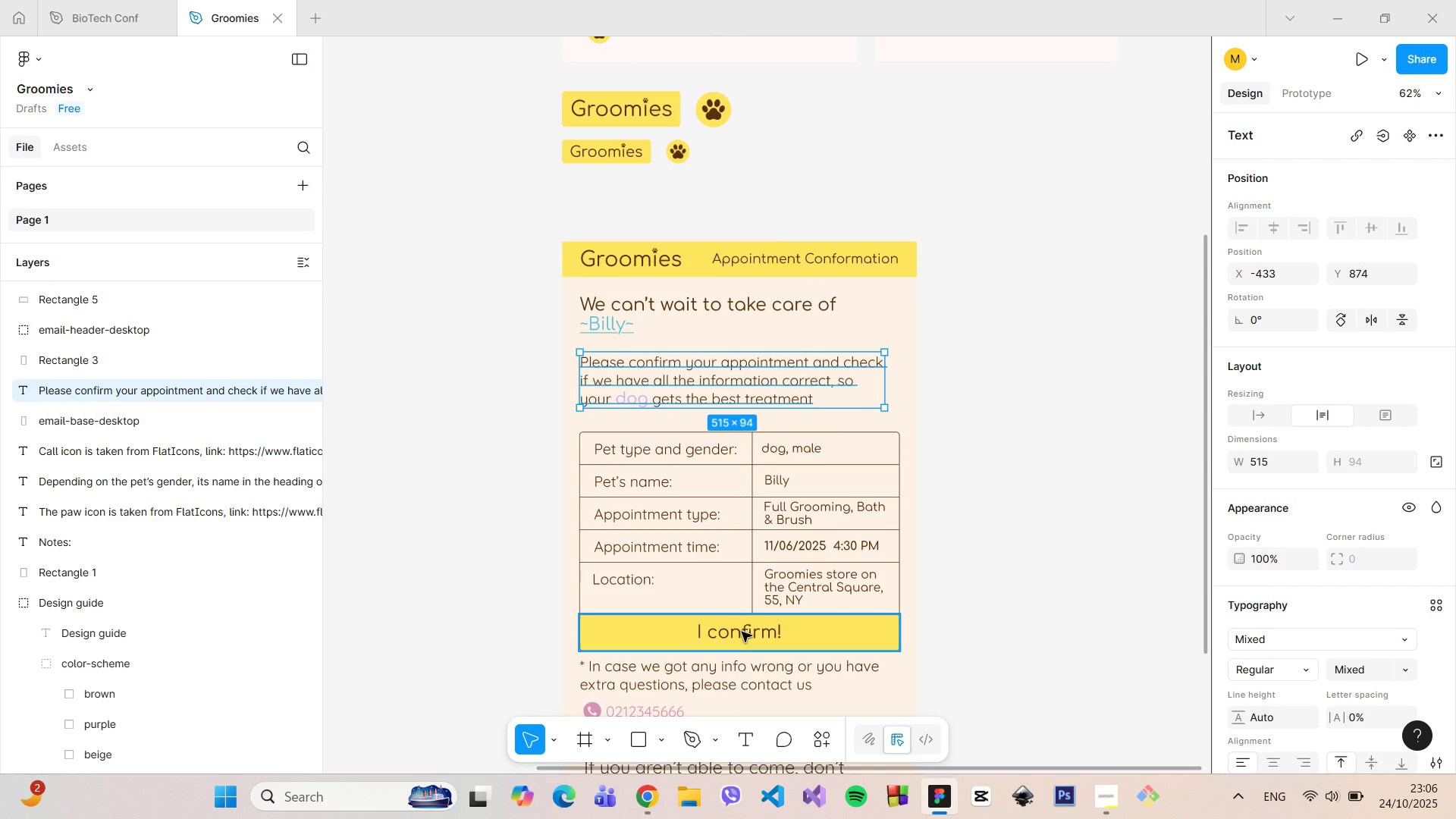 
left_click([742, 632])
 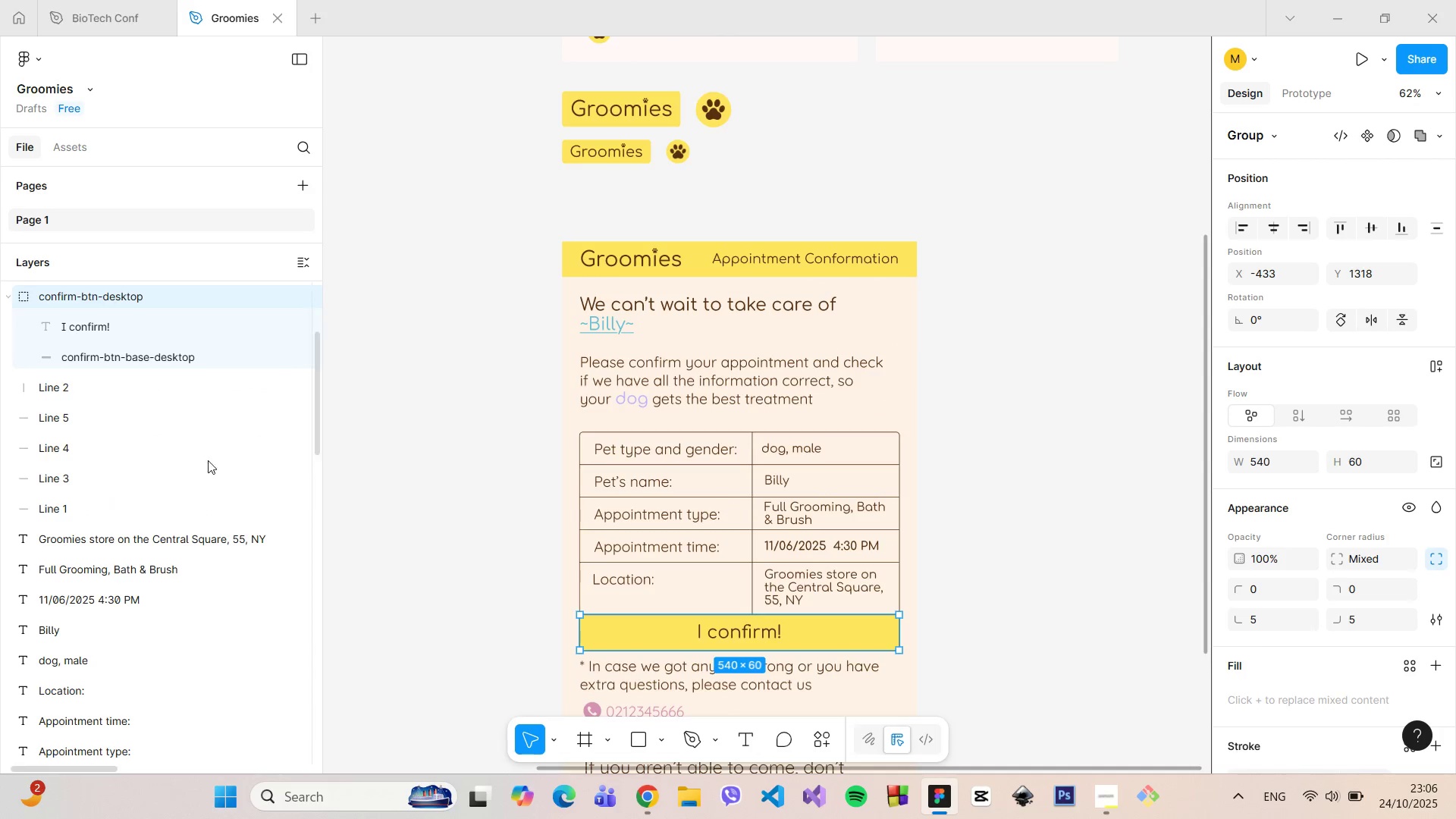 
scroll: coordinate [195, 442], scroll_direction: up, amount: 2.0
 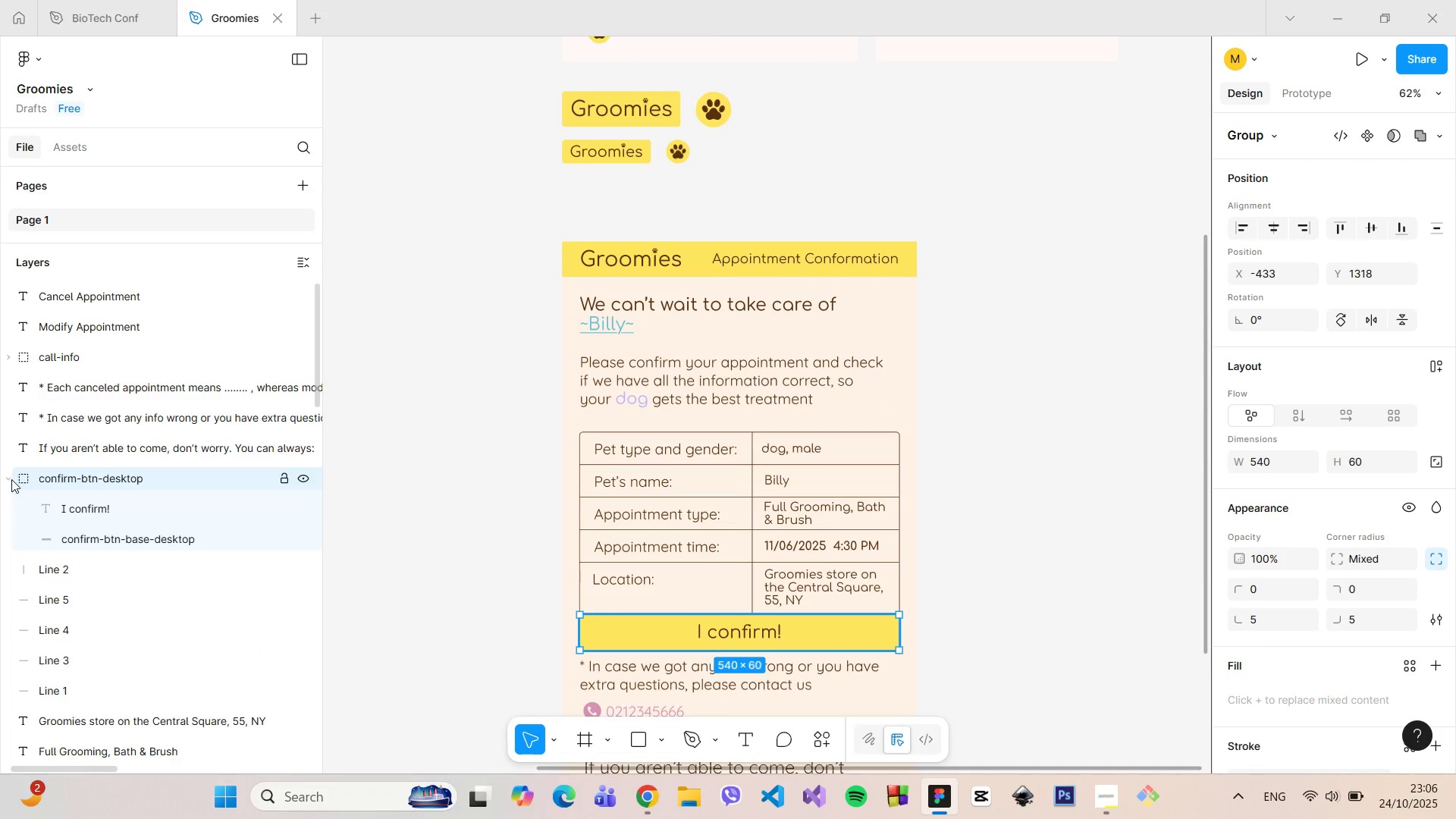 
left_click([11, 479])
 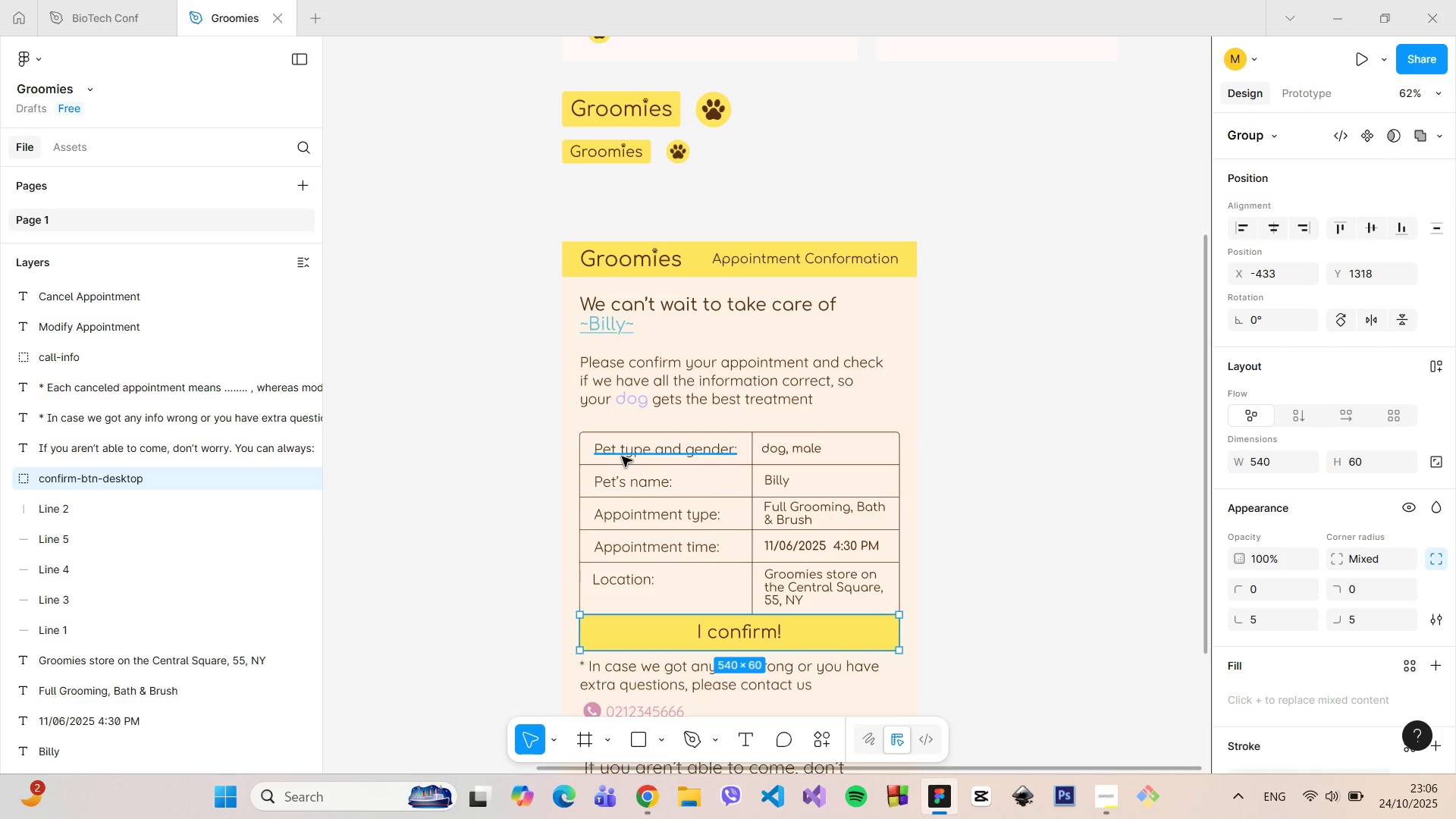 
left_click([622, 457])
 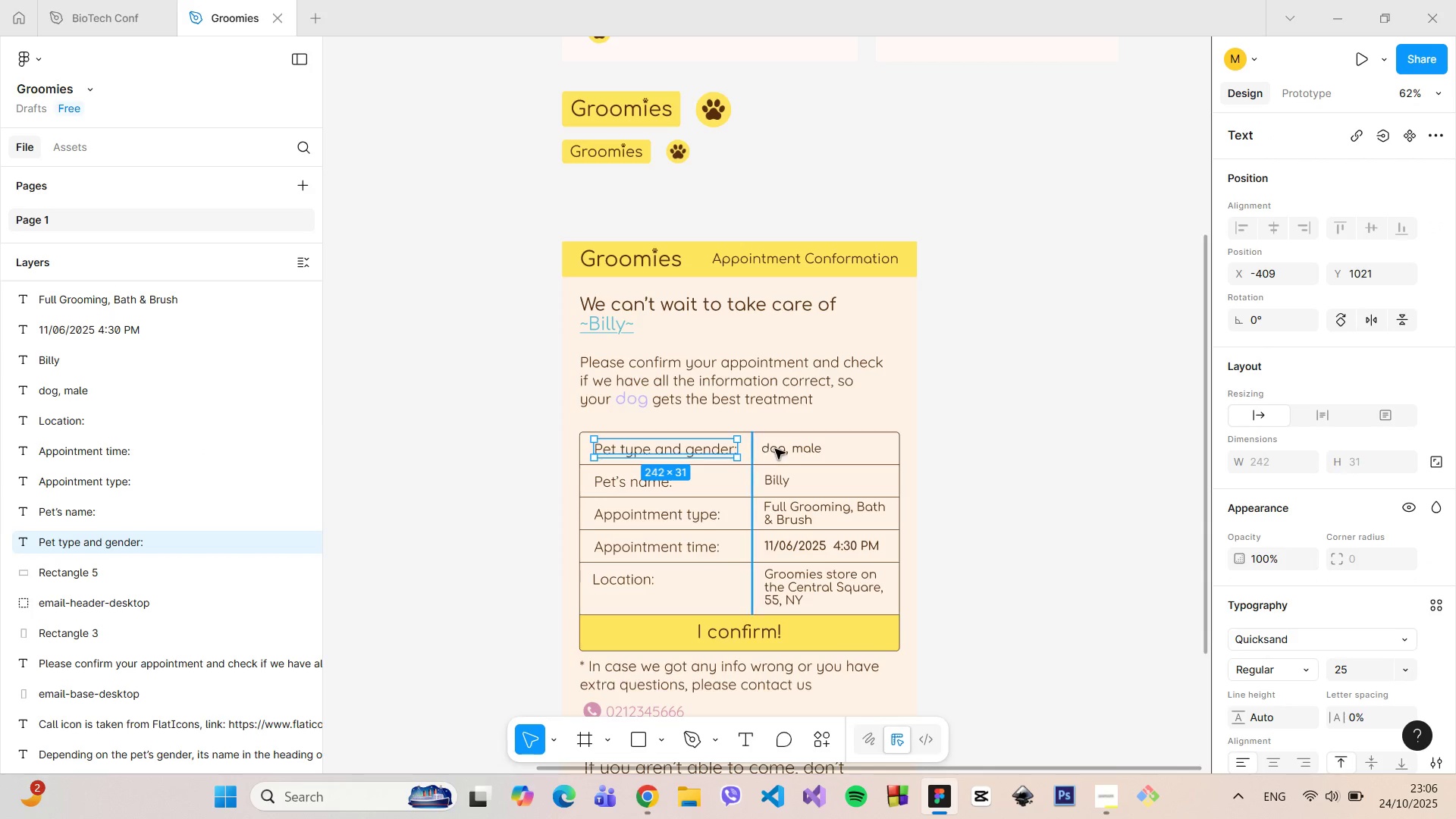 
hold_key(key=ShiftLeft, duration=1.51)
left_click([795, 448])
 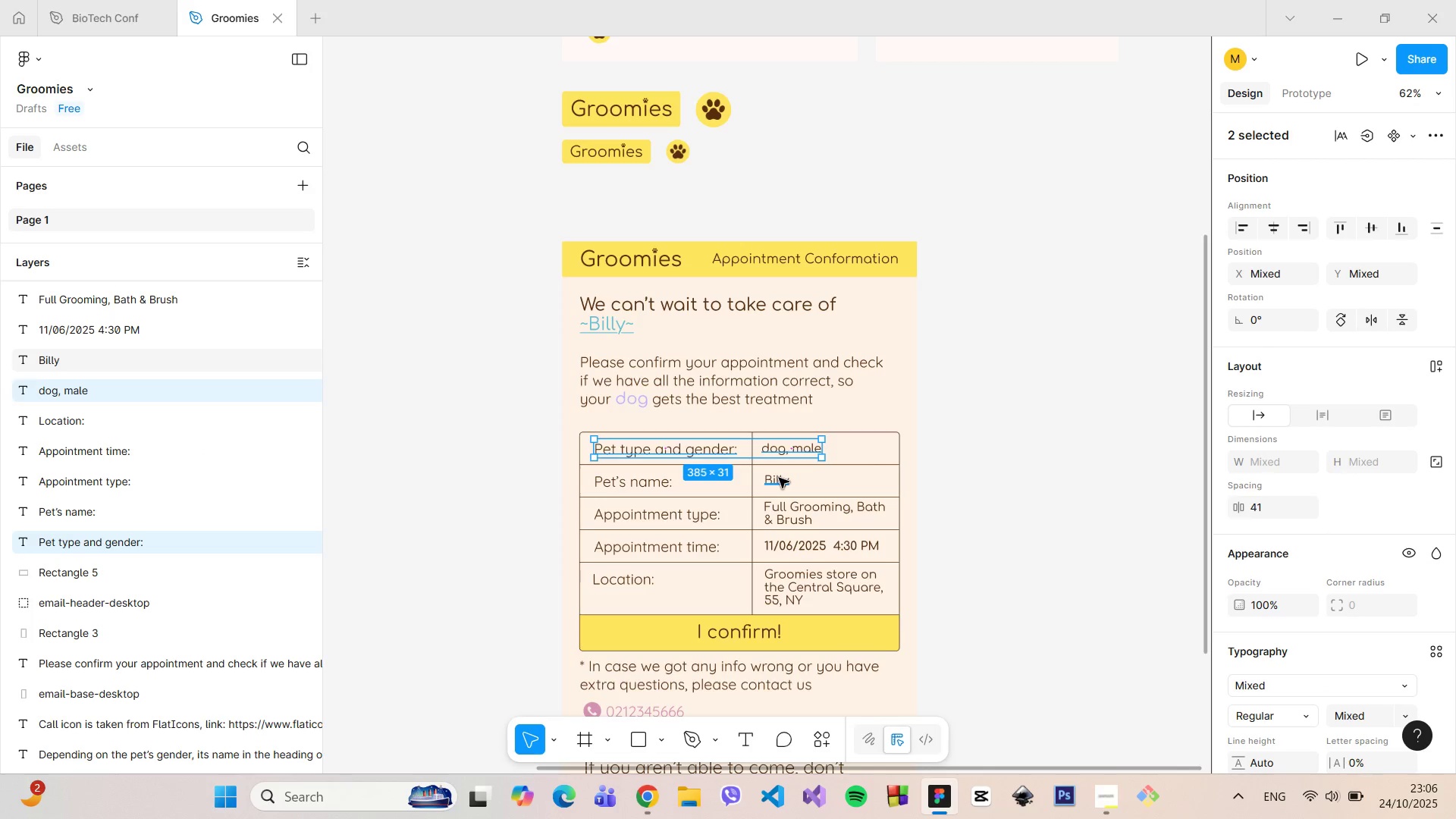 
left_click([779, 478])
 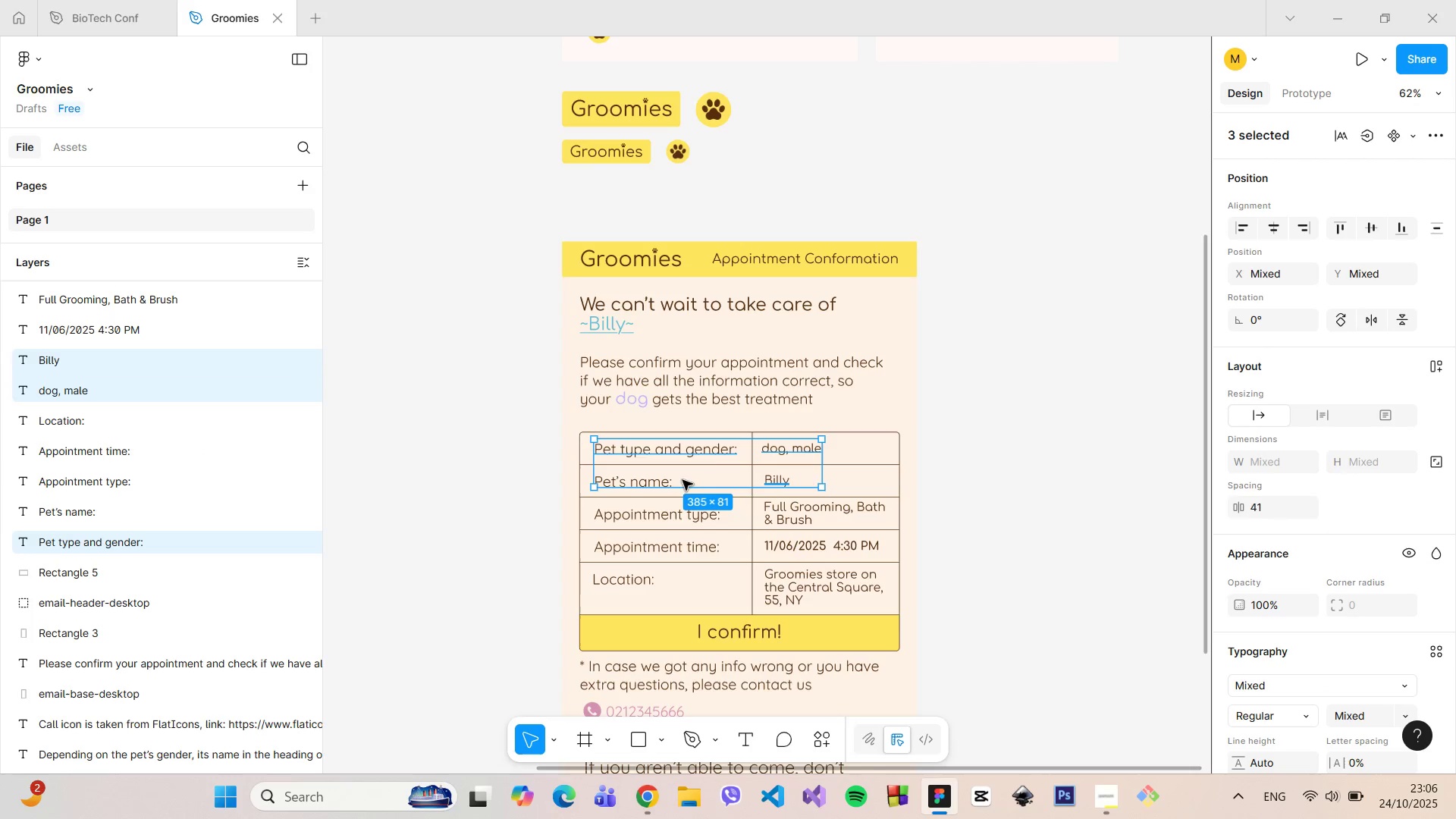 
hold_key(key=ShiftLeft, duration=1.5)
left_click([667, 482])
 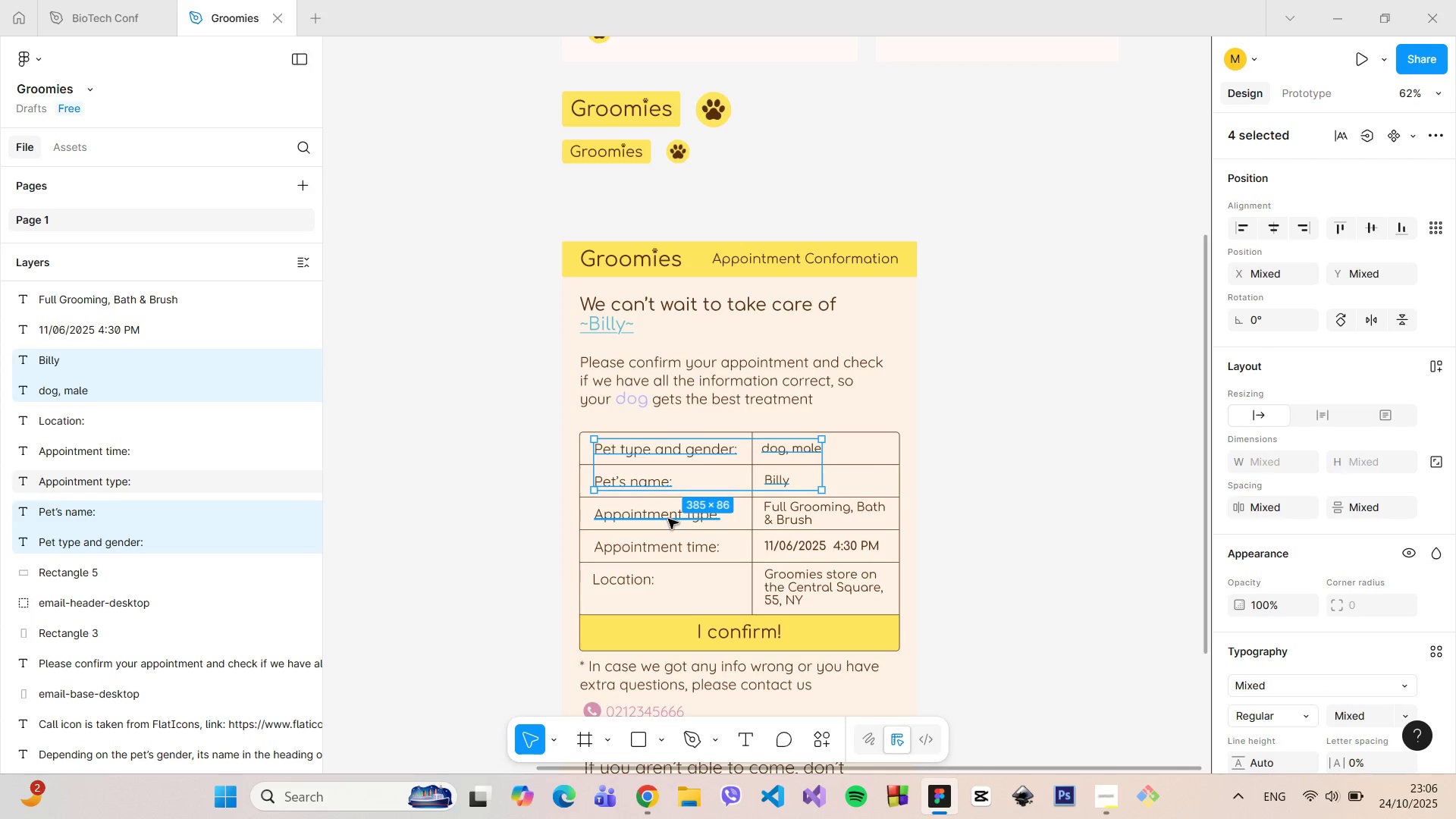 
left_click([668, 519])
 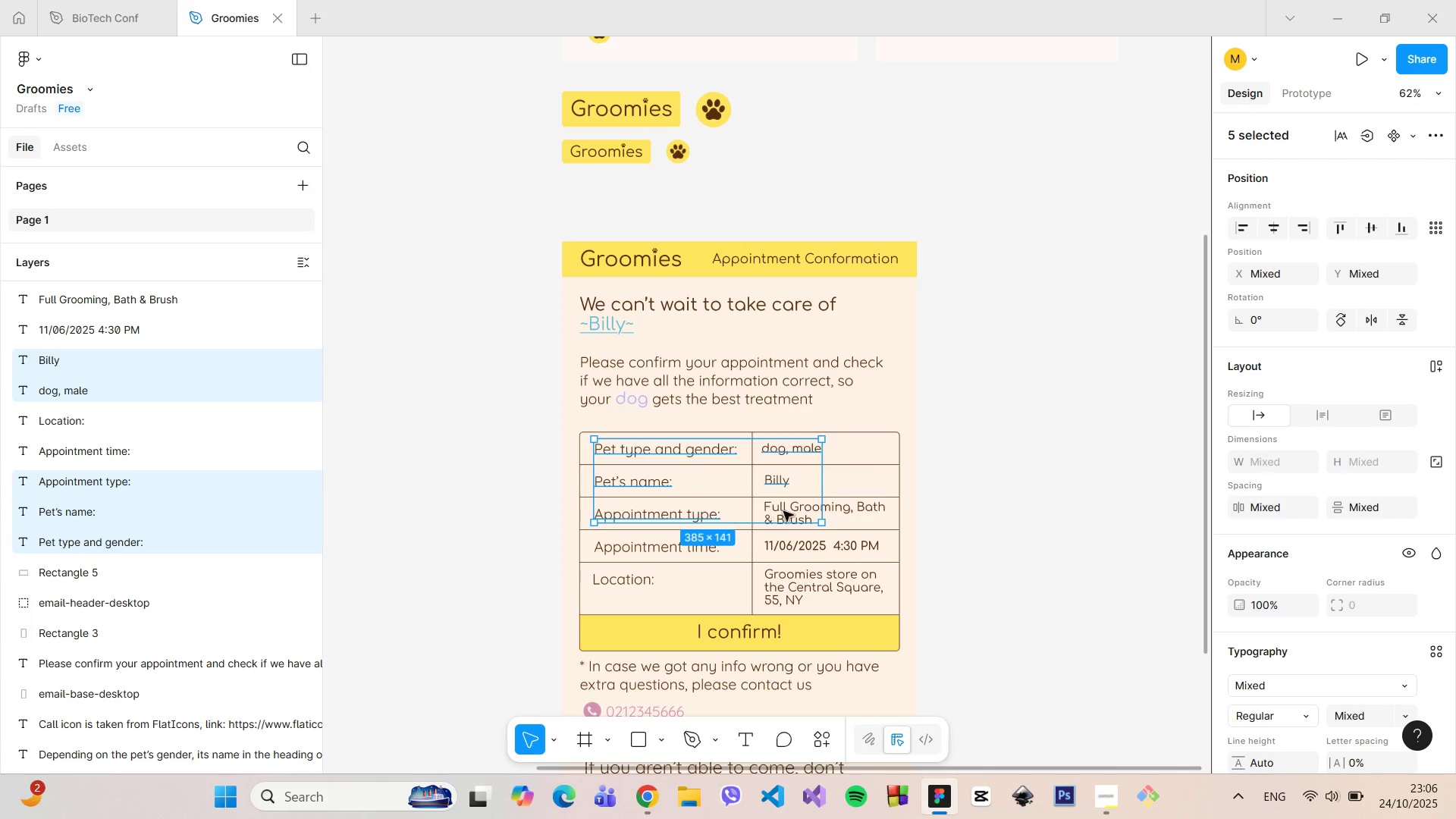 
hold_key(key=ShiftLeft, duration=1.51)
left_click([785, 511])
 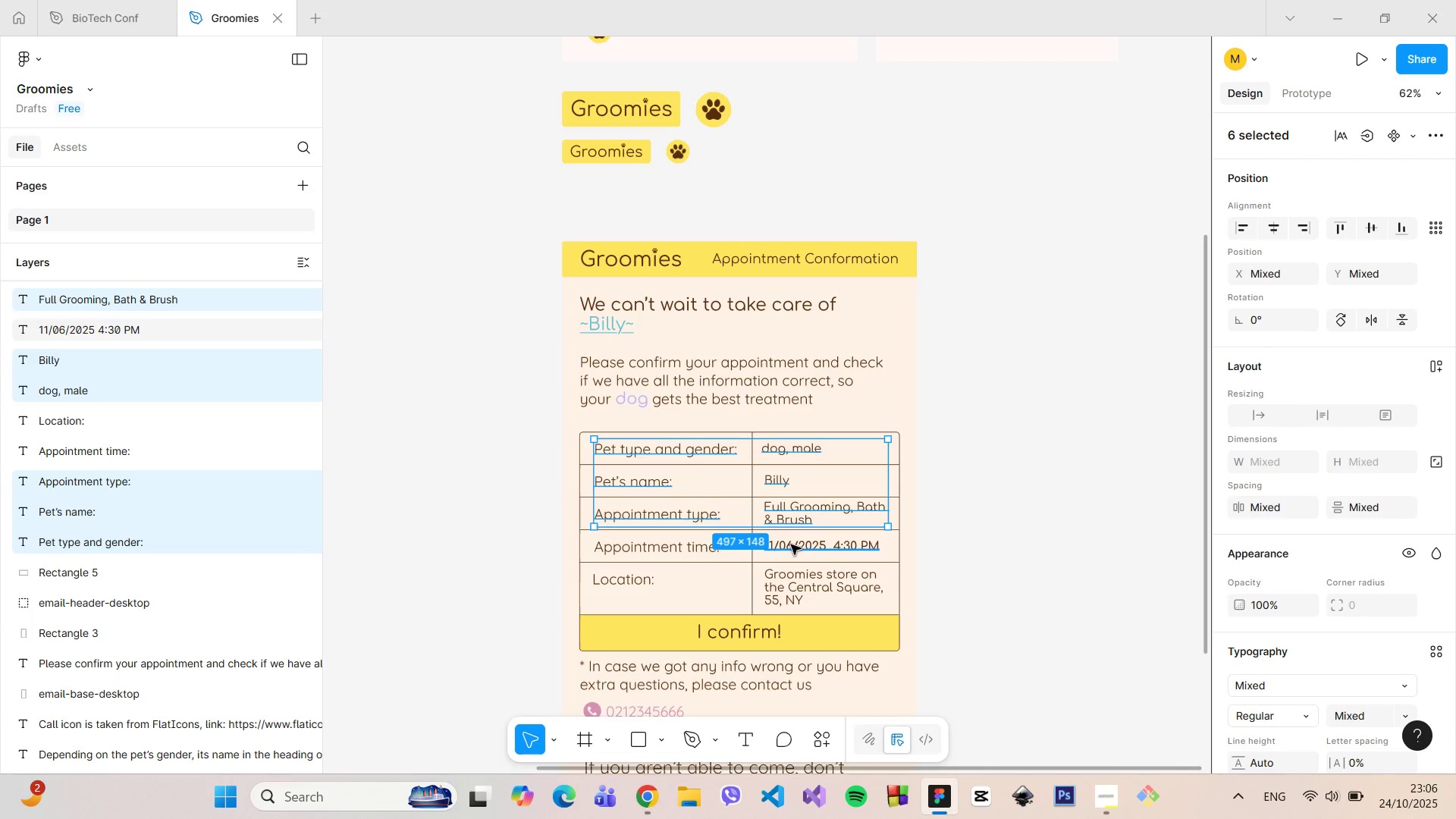 
left_click([791, 544])
 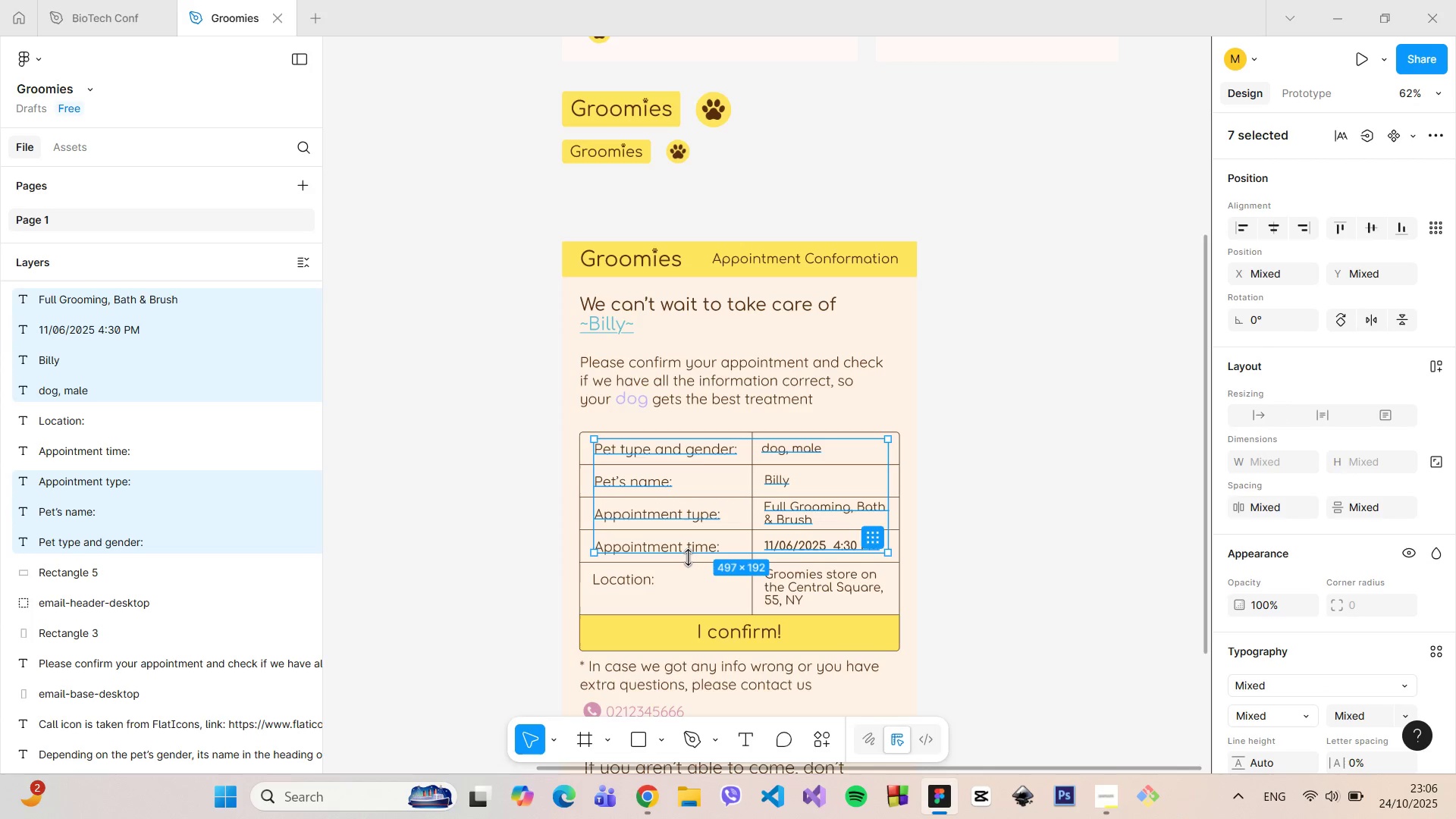 
hold_key(key=ShiftLeft, duration=1.5)
left_click([681, 544])
 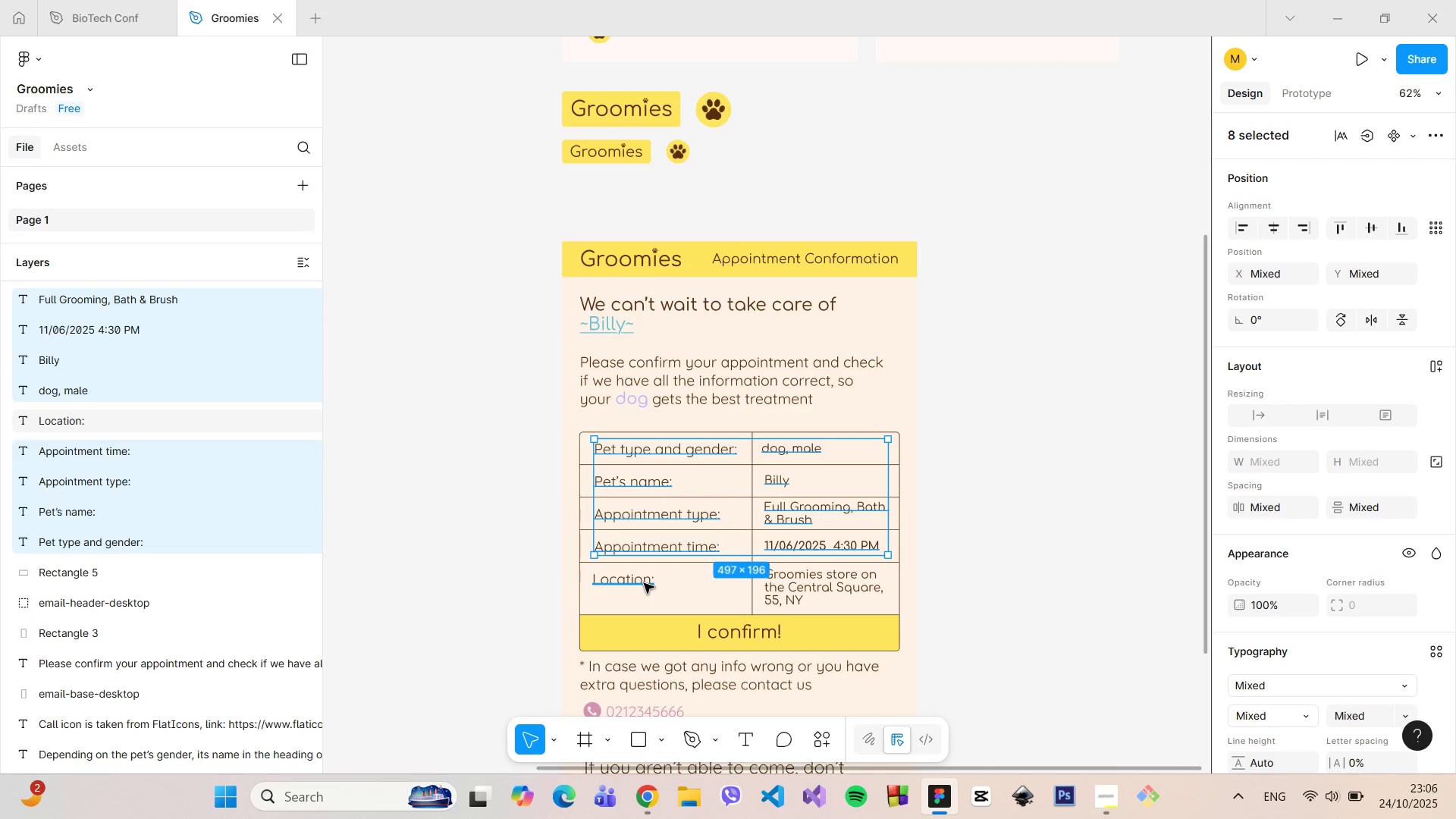 
left_click([644, 583])
 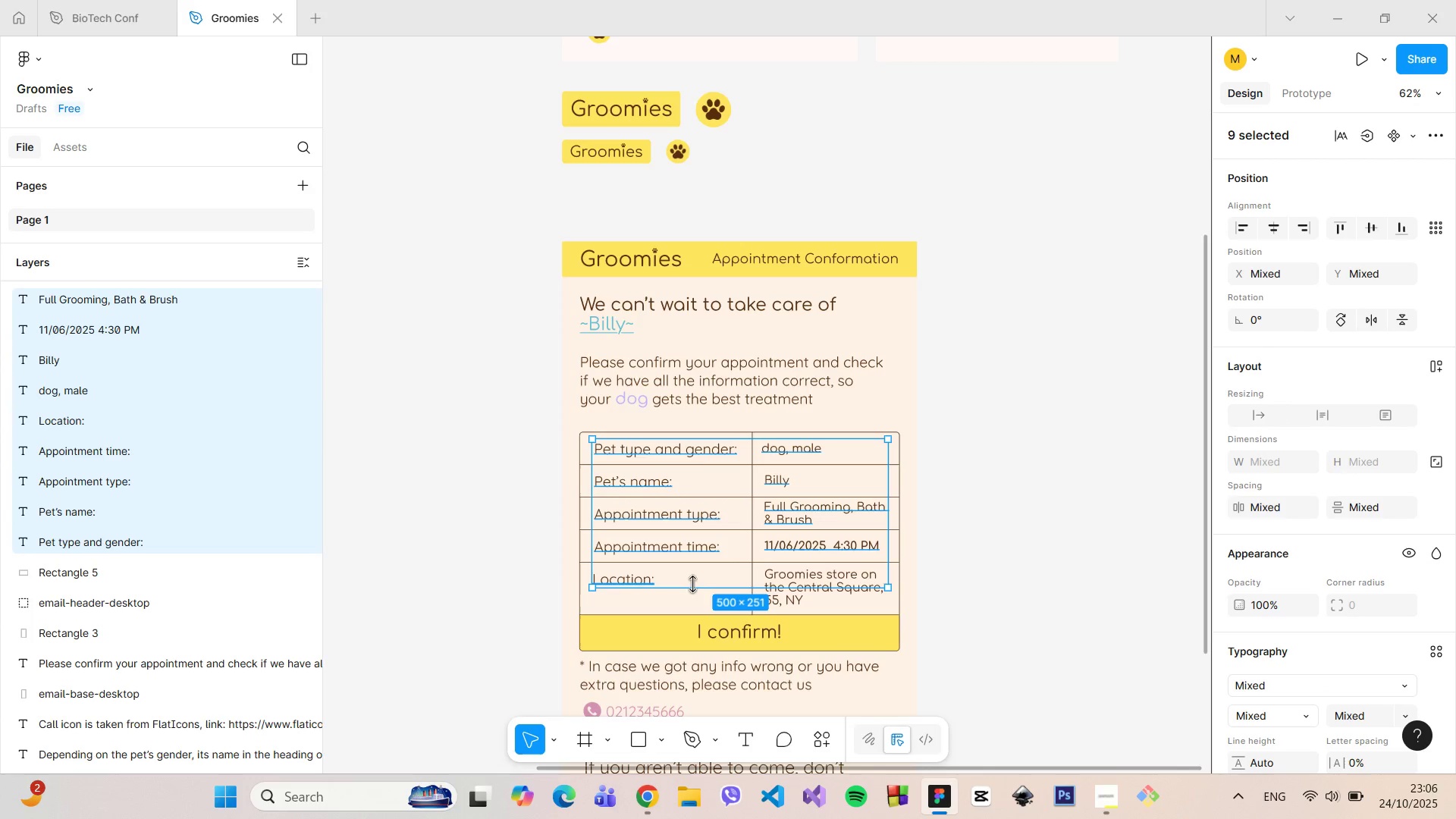 
hold_key(key=ShiftLeft, duration=1.5)
left_click([798, 599])
 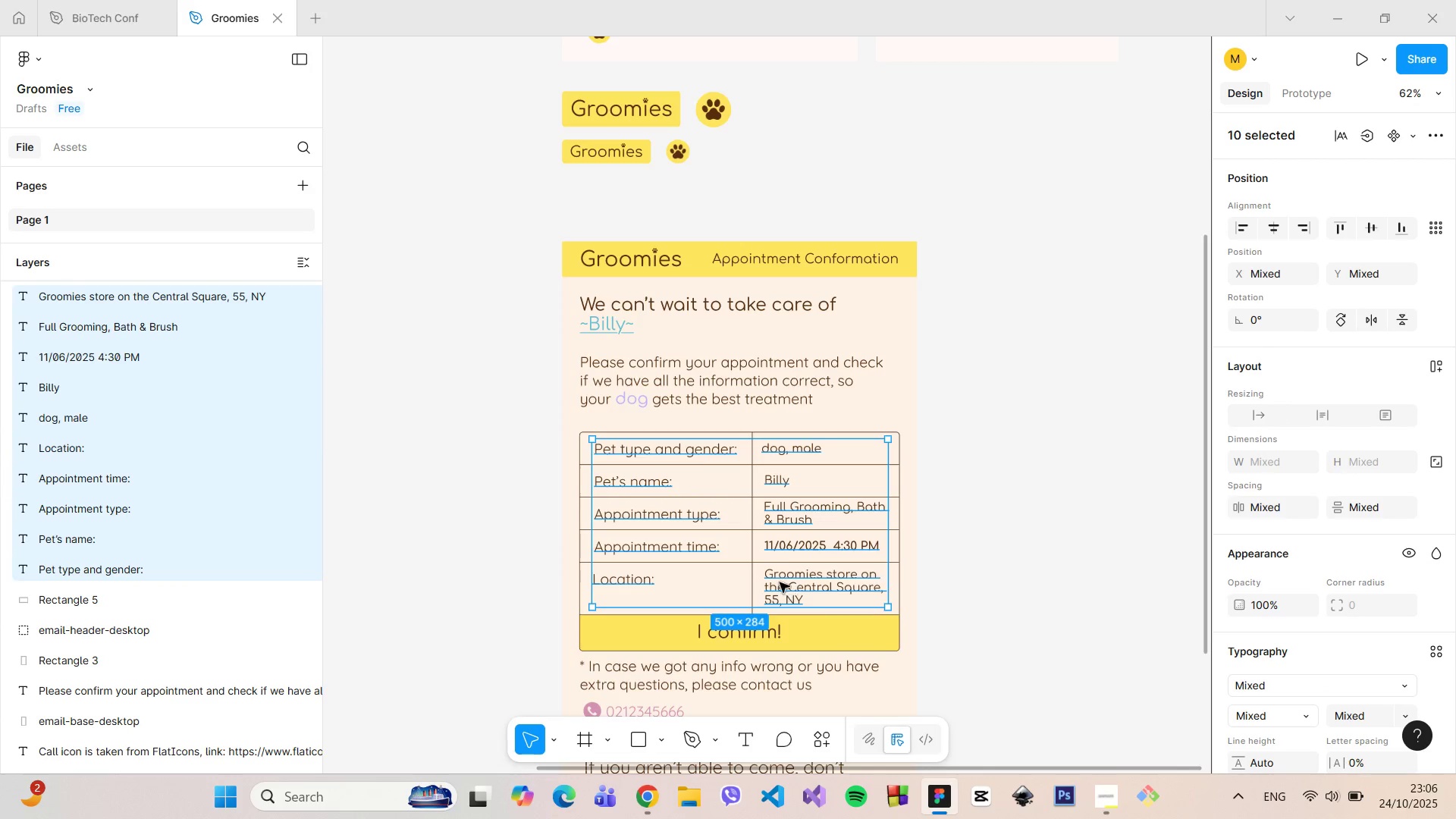 
hold_key(key=ShiftLeft, duration=1.5)
left_click([752, 561])
 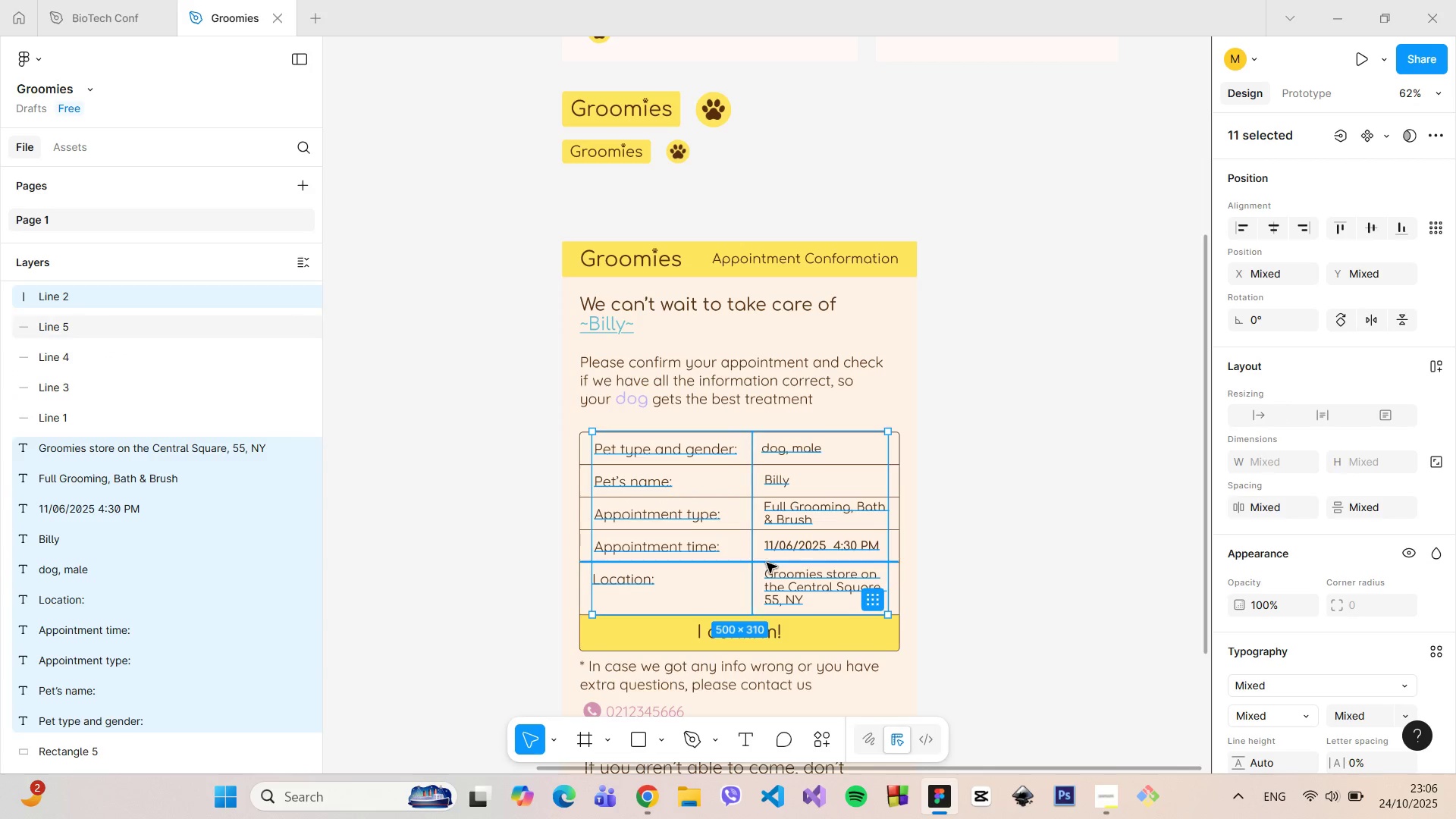 
hold_key(key=ShiftLeft, duration=1.5)
left_click([767, 563])
 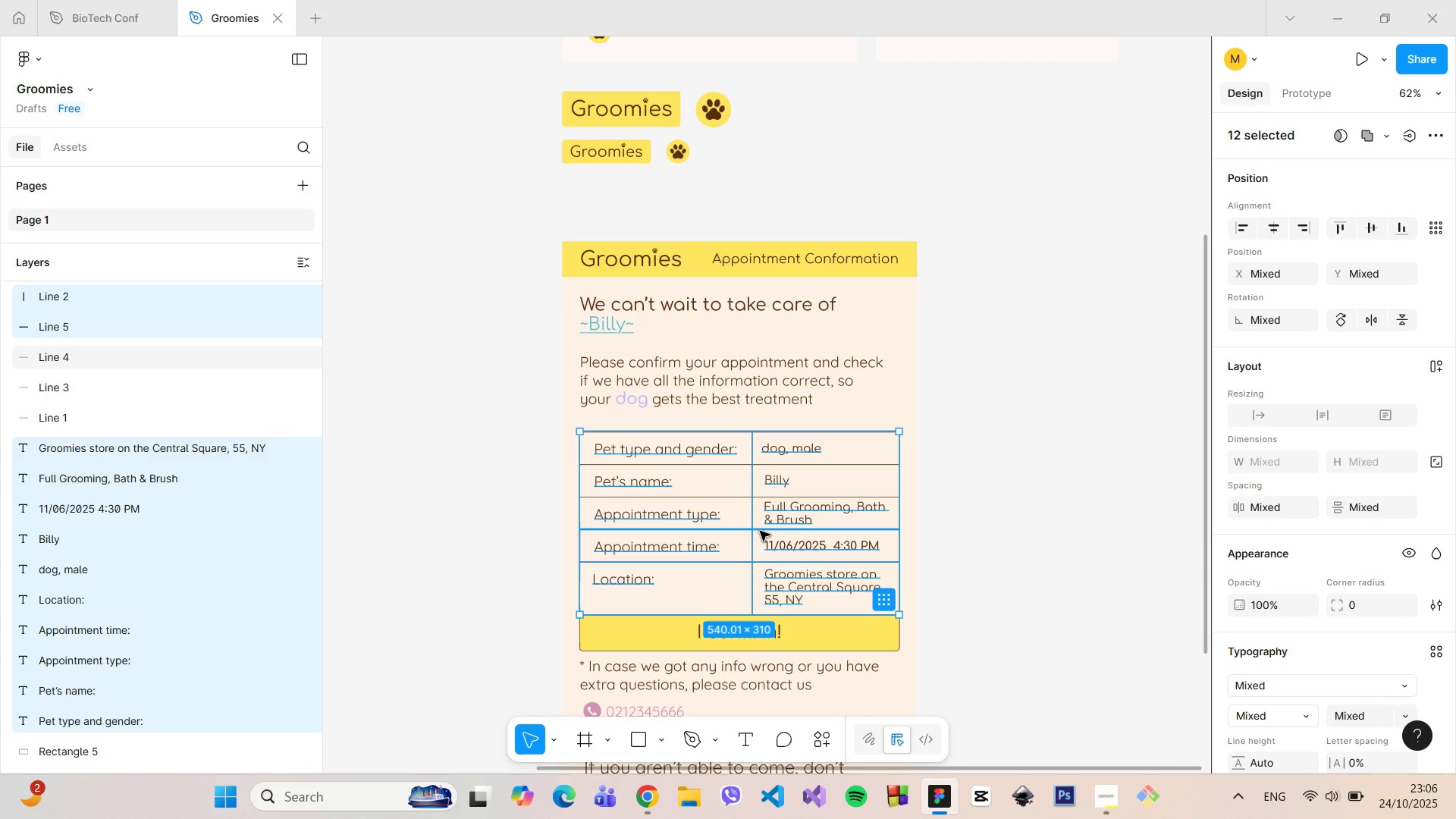 
left_click([760, 531])
 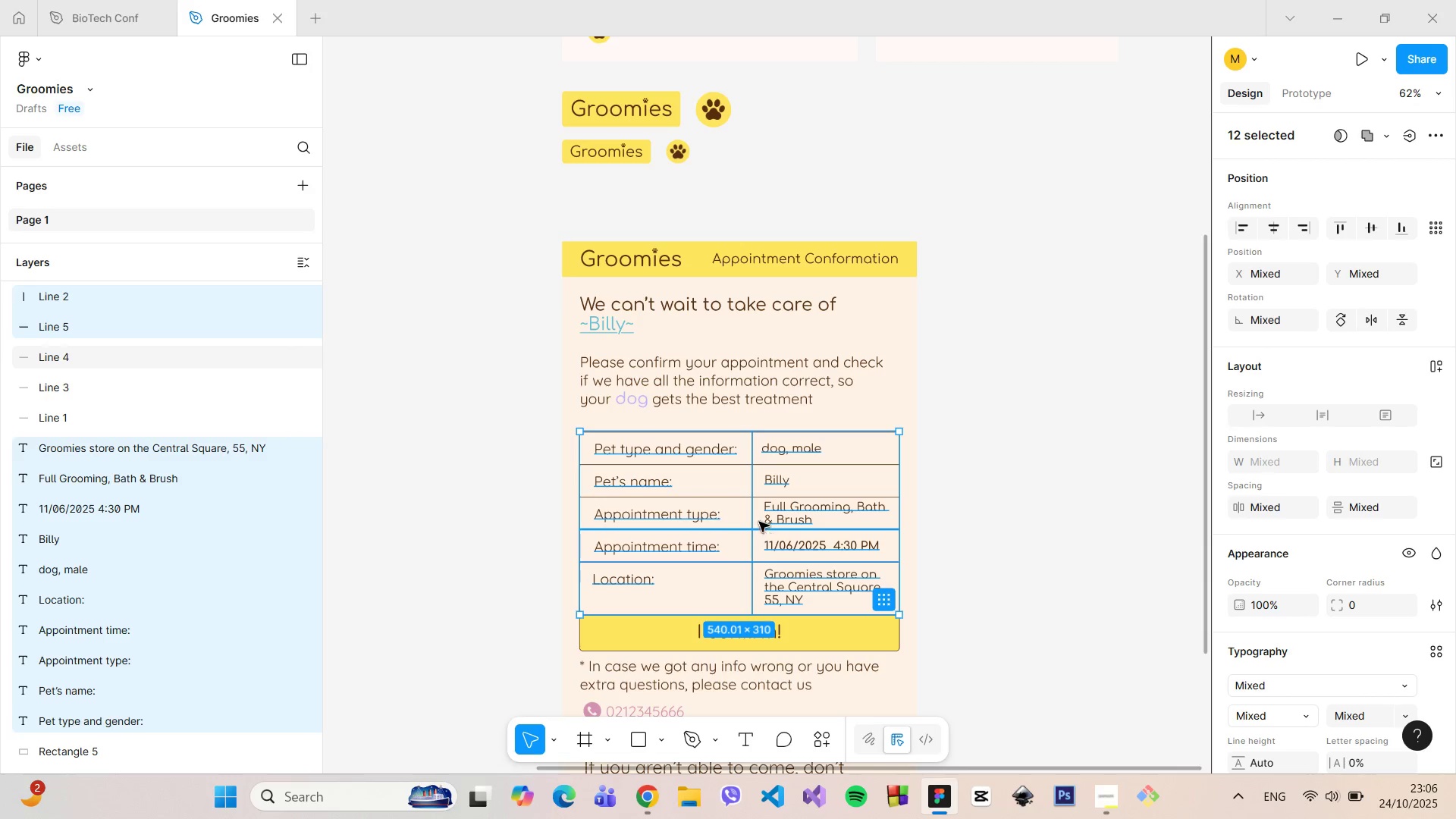 
hold_key(key=ShiftLeft, duration=1.5)
left_click([760, 497])
 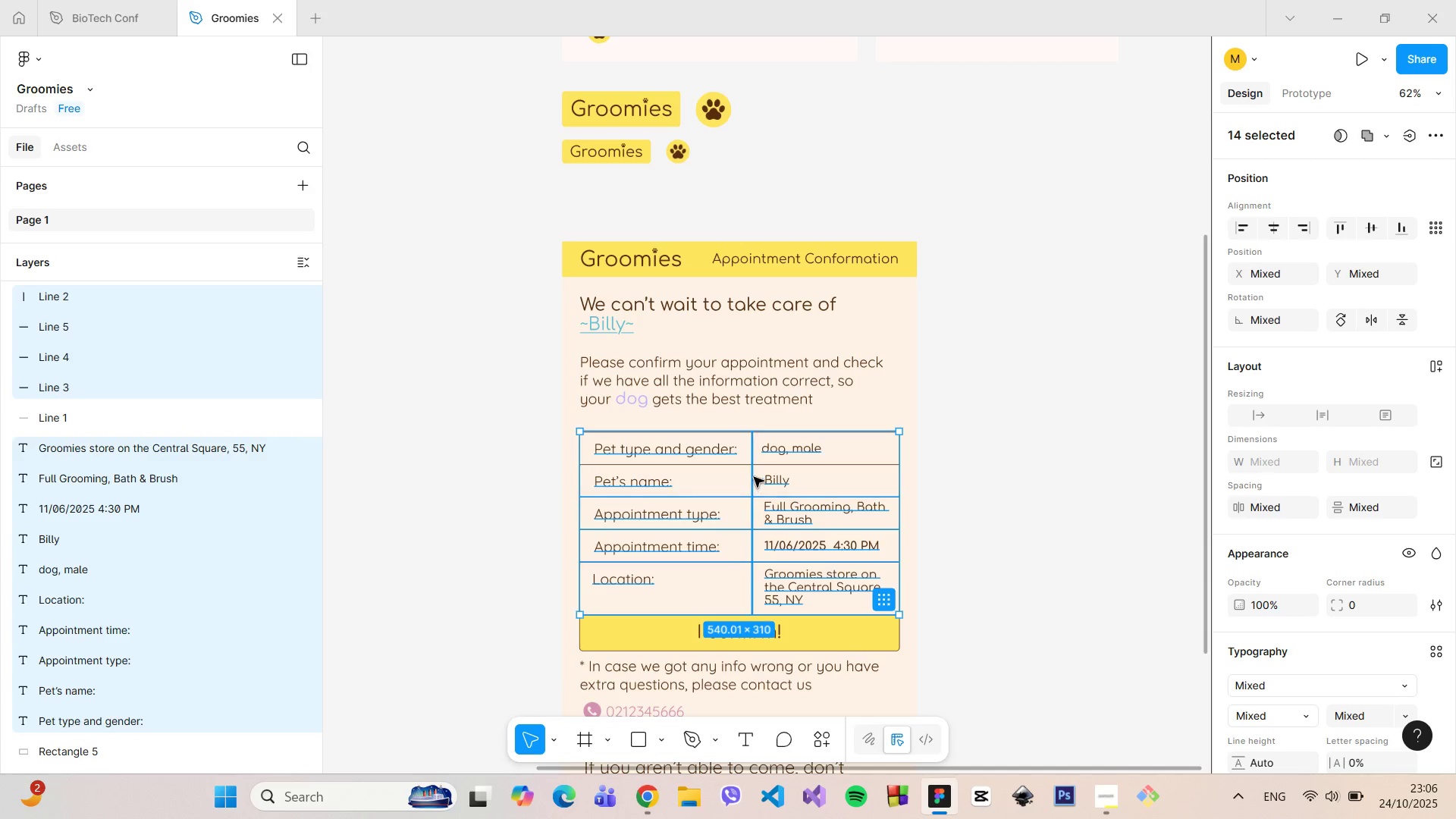 
hold_key(key=ShiftLeft, duration=1.51)
left_click([759, 467])
 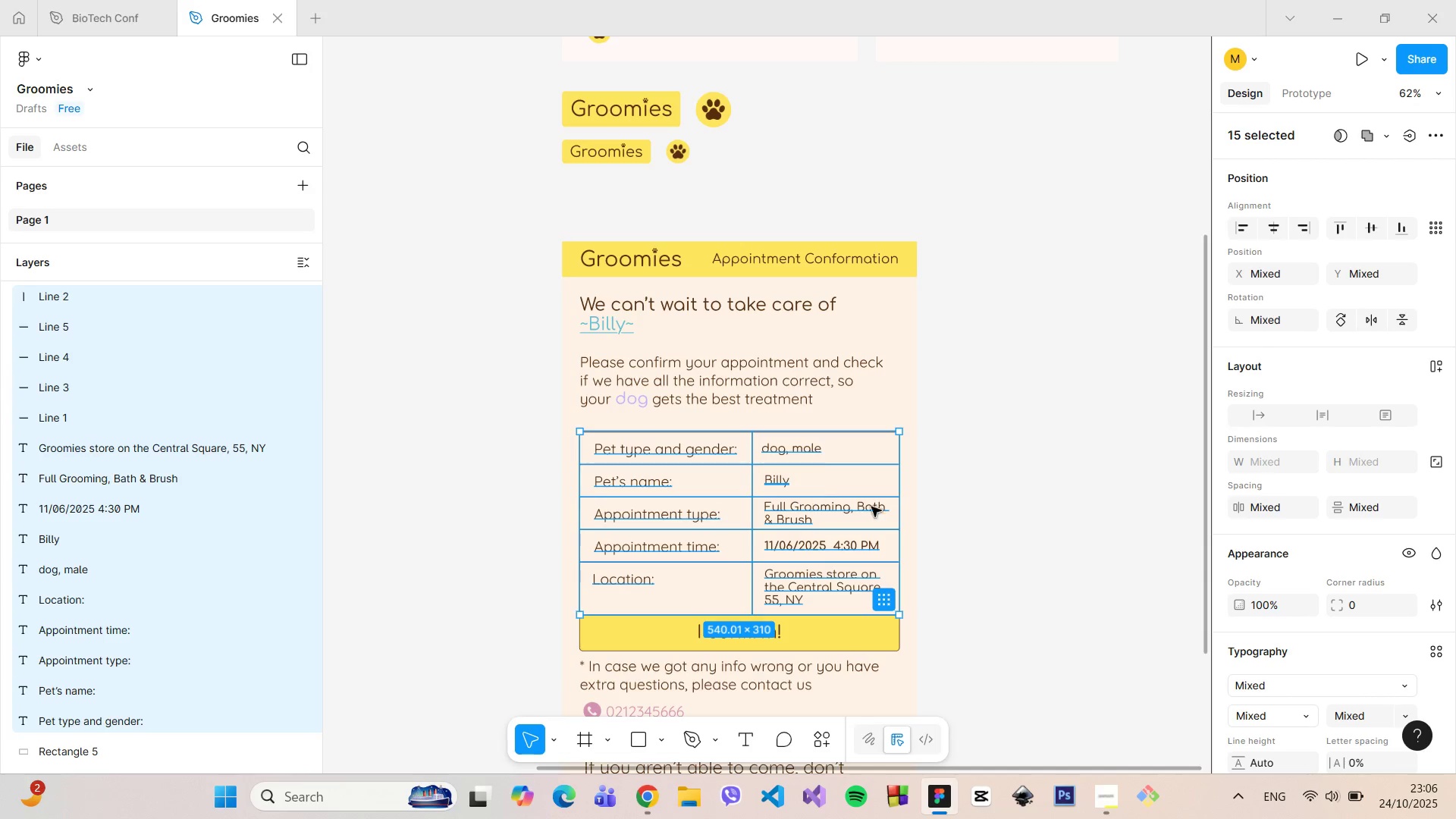 
hold_key(key=ShiftLeft, duration=1.5)
 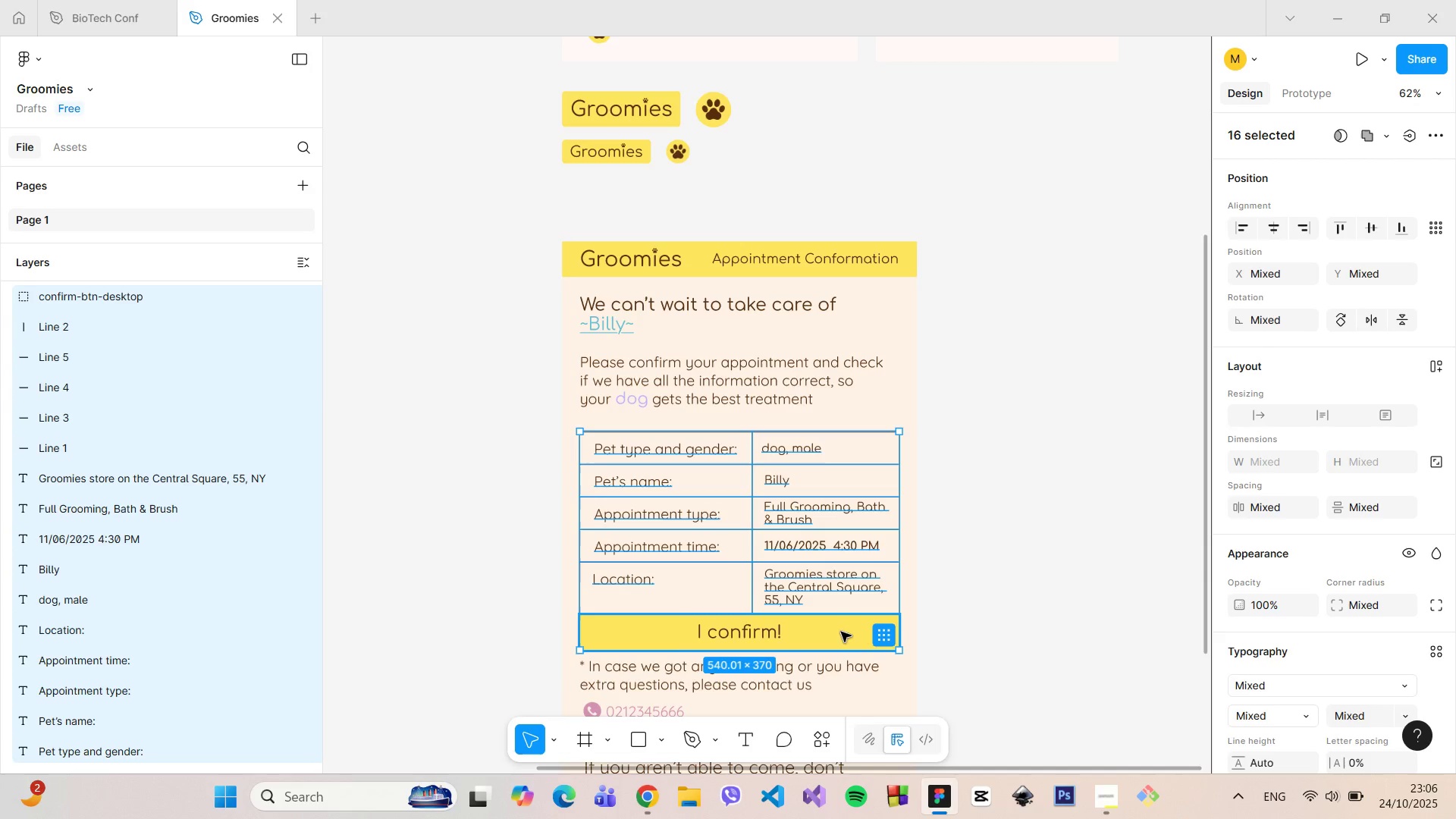 
hold_key(key=ShiftLeft, duration=0.68)
left_click([843, 631])
 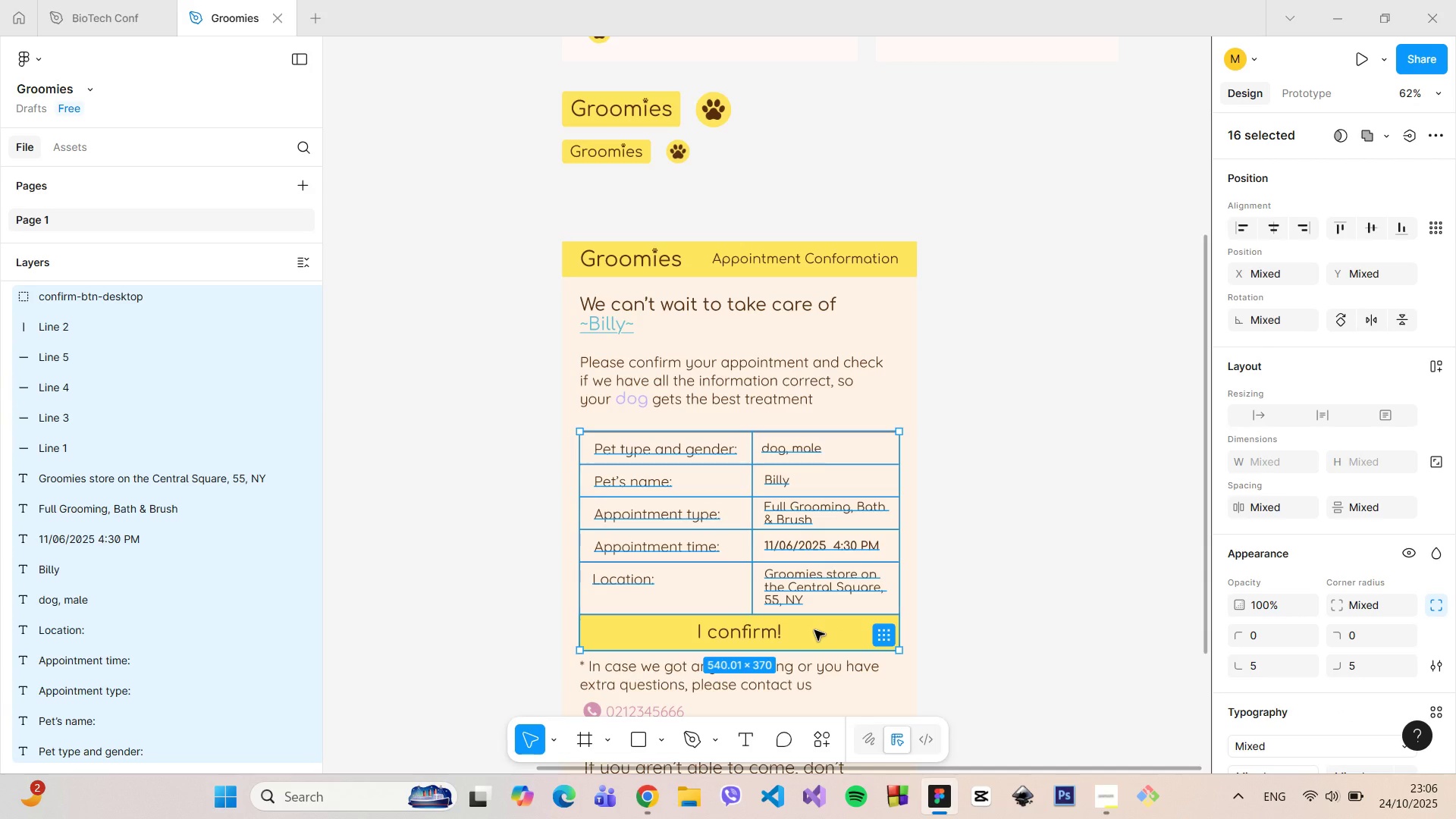 
right_click([814, 630])
 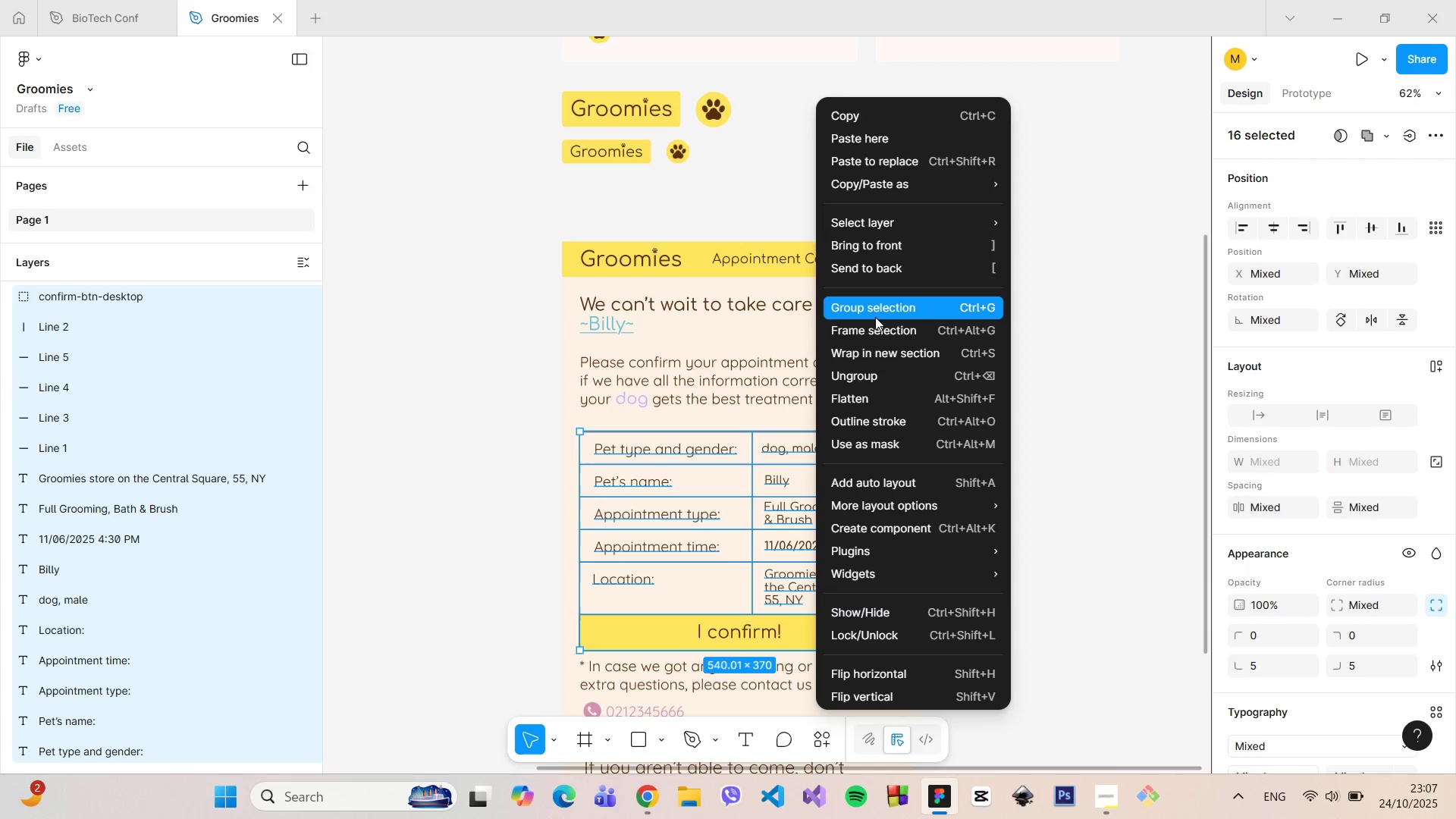 
left_click([875, 316])
 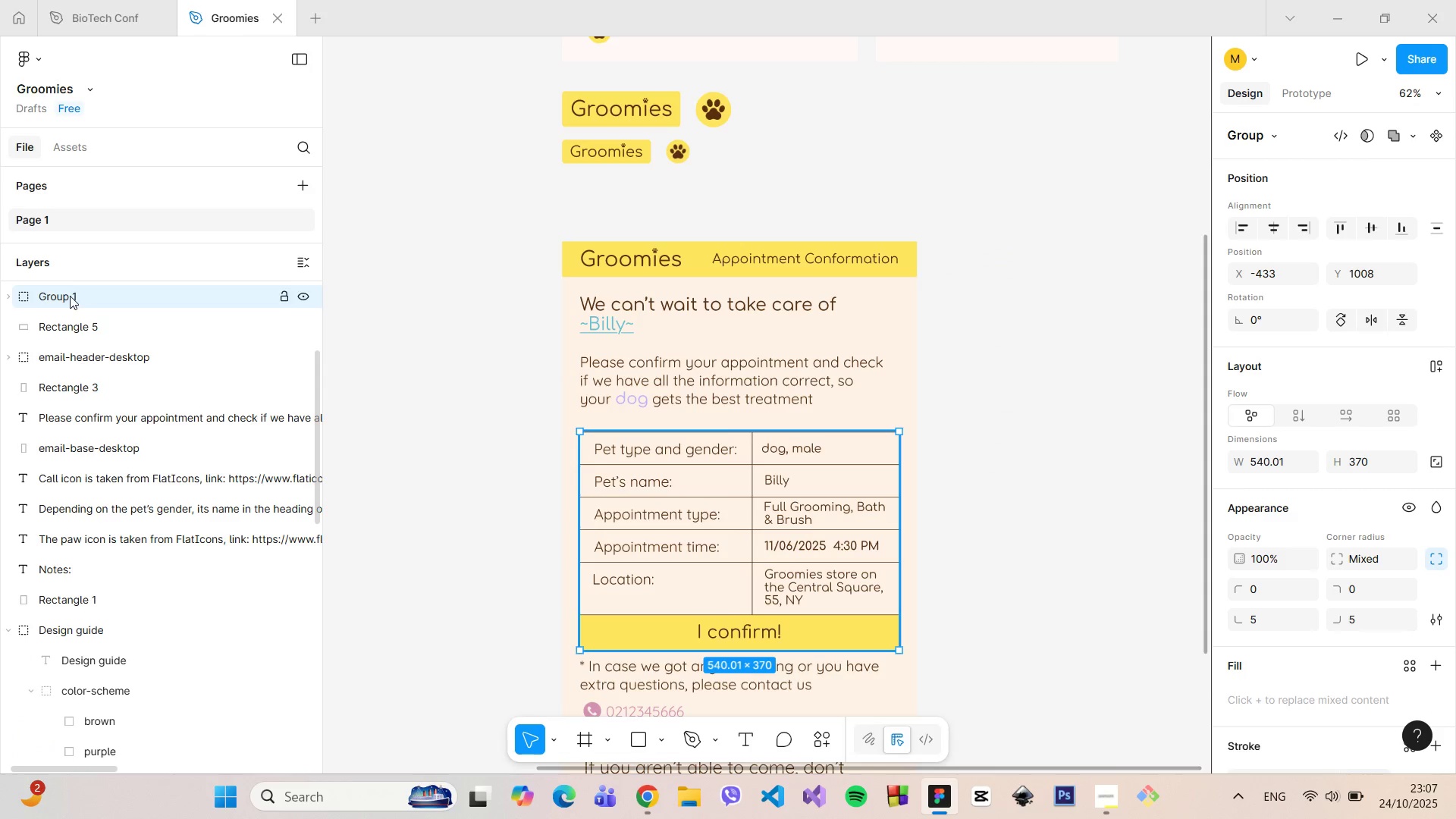 
double_click([70, 296])
 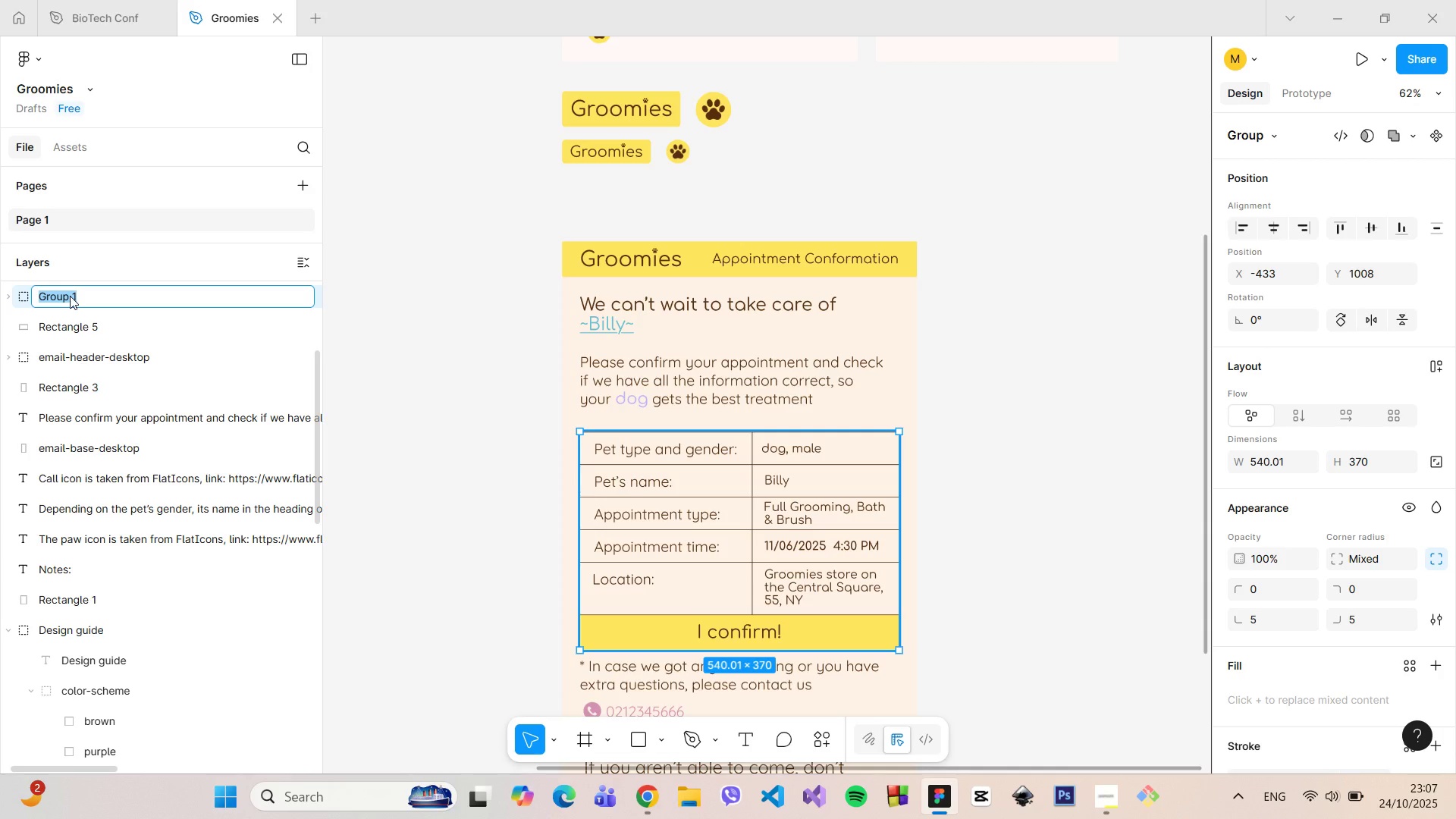 
type(info-table-desktop)
 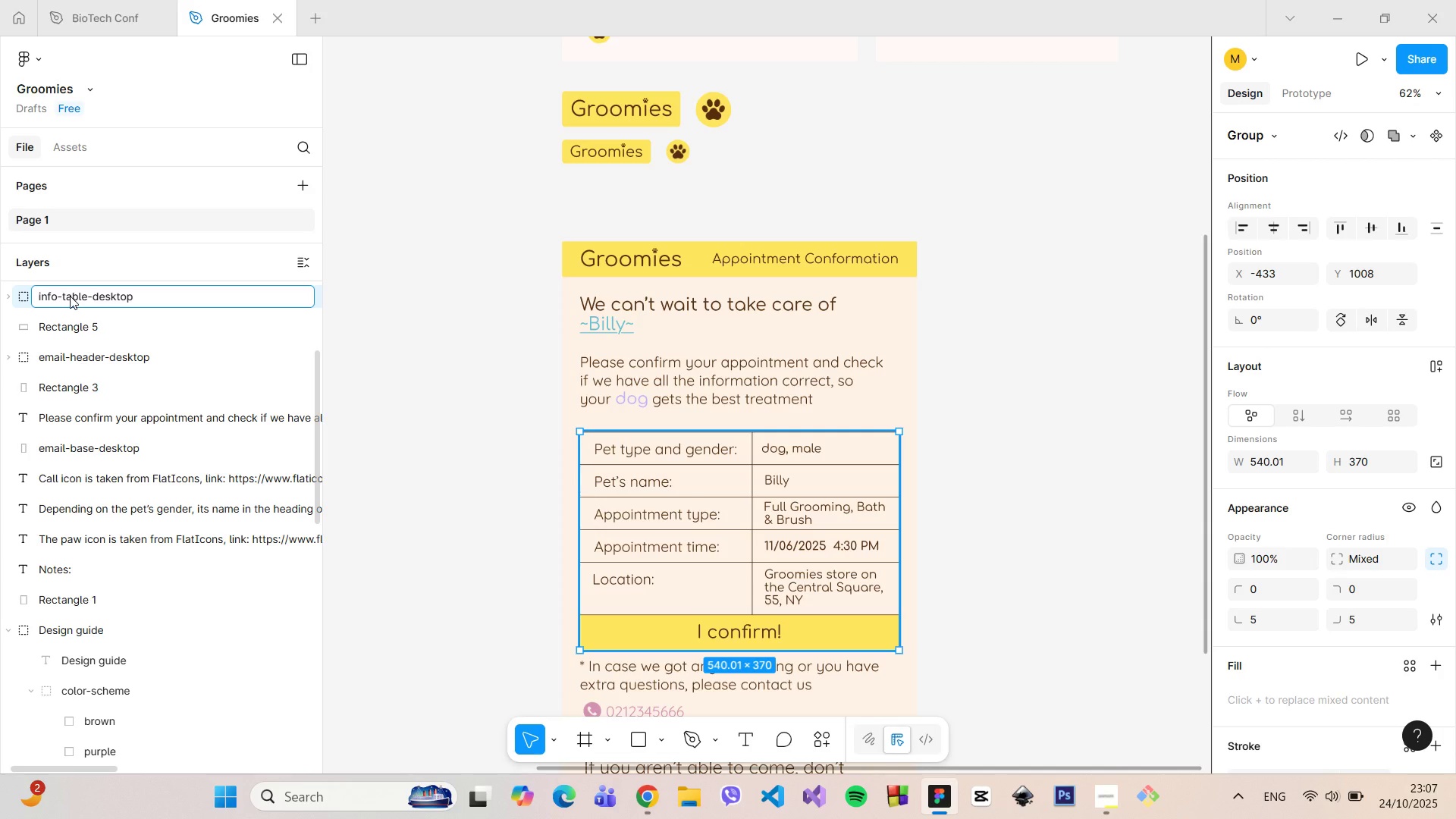 
key(Enter)
 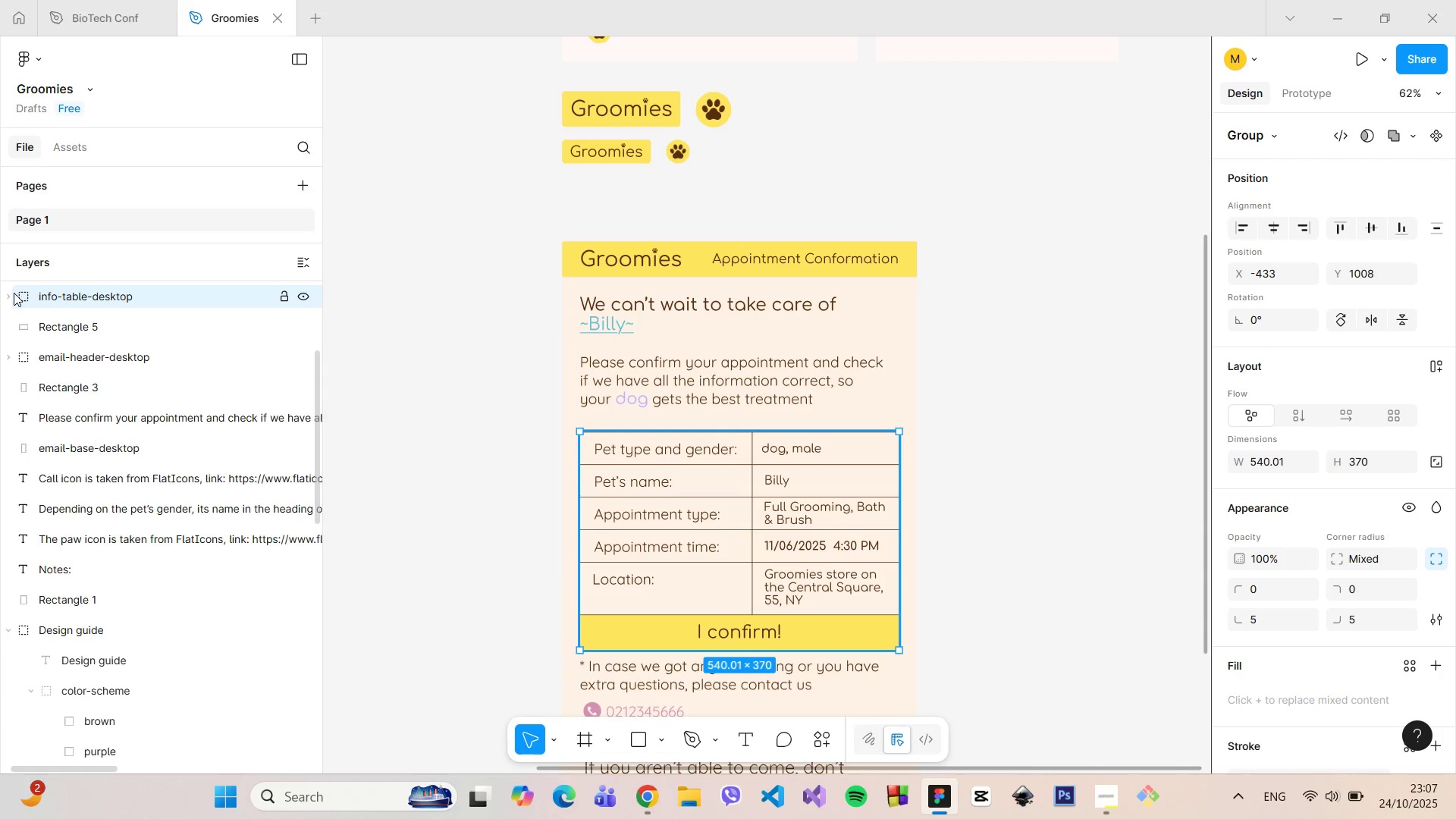 
left_click([7, 297])
 